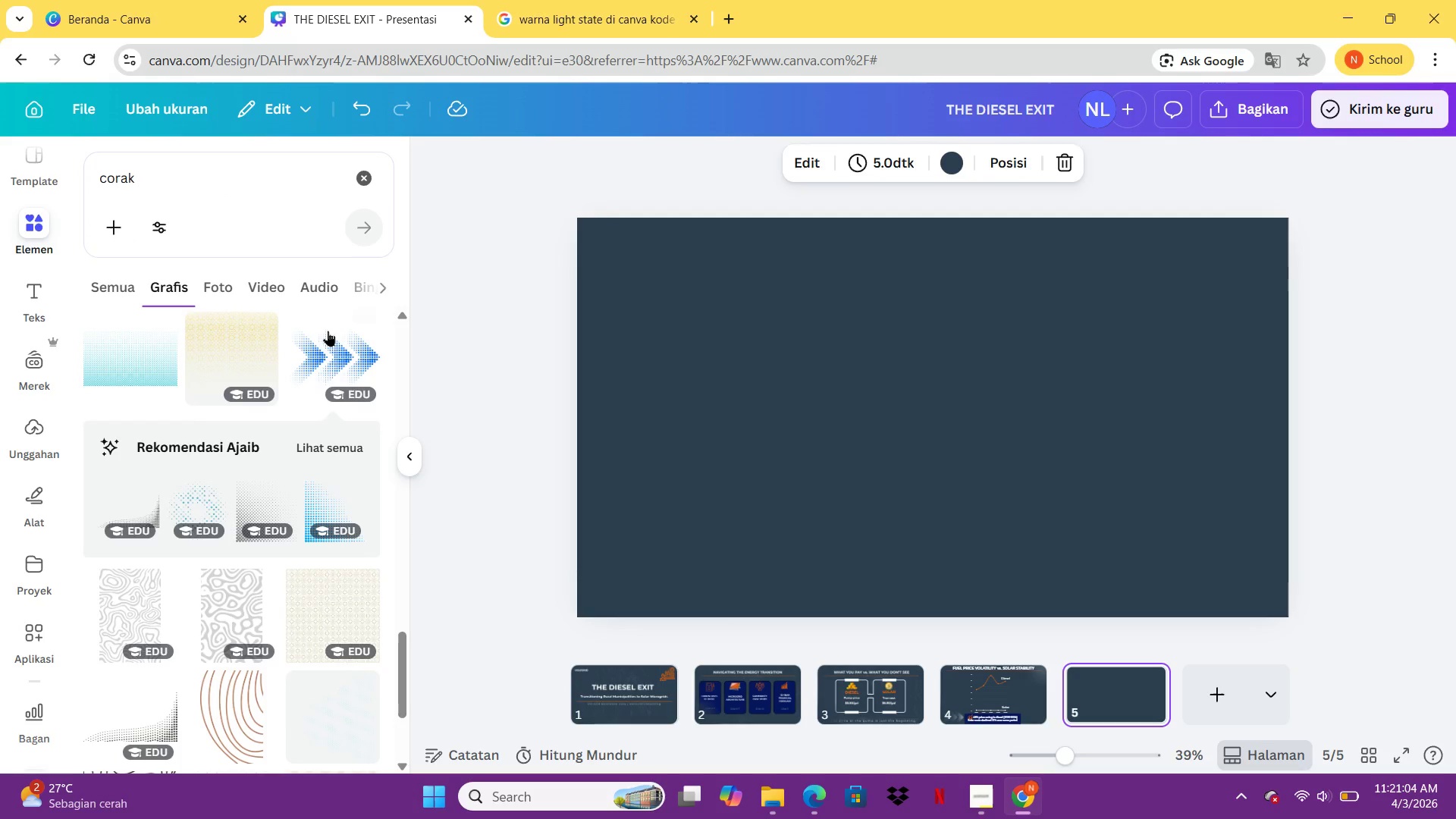 
scroll: coordinate [236, 434], scroll_direction: up, amount: 26.0
 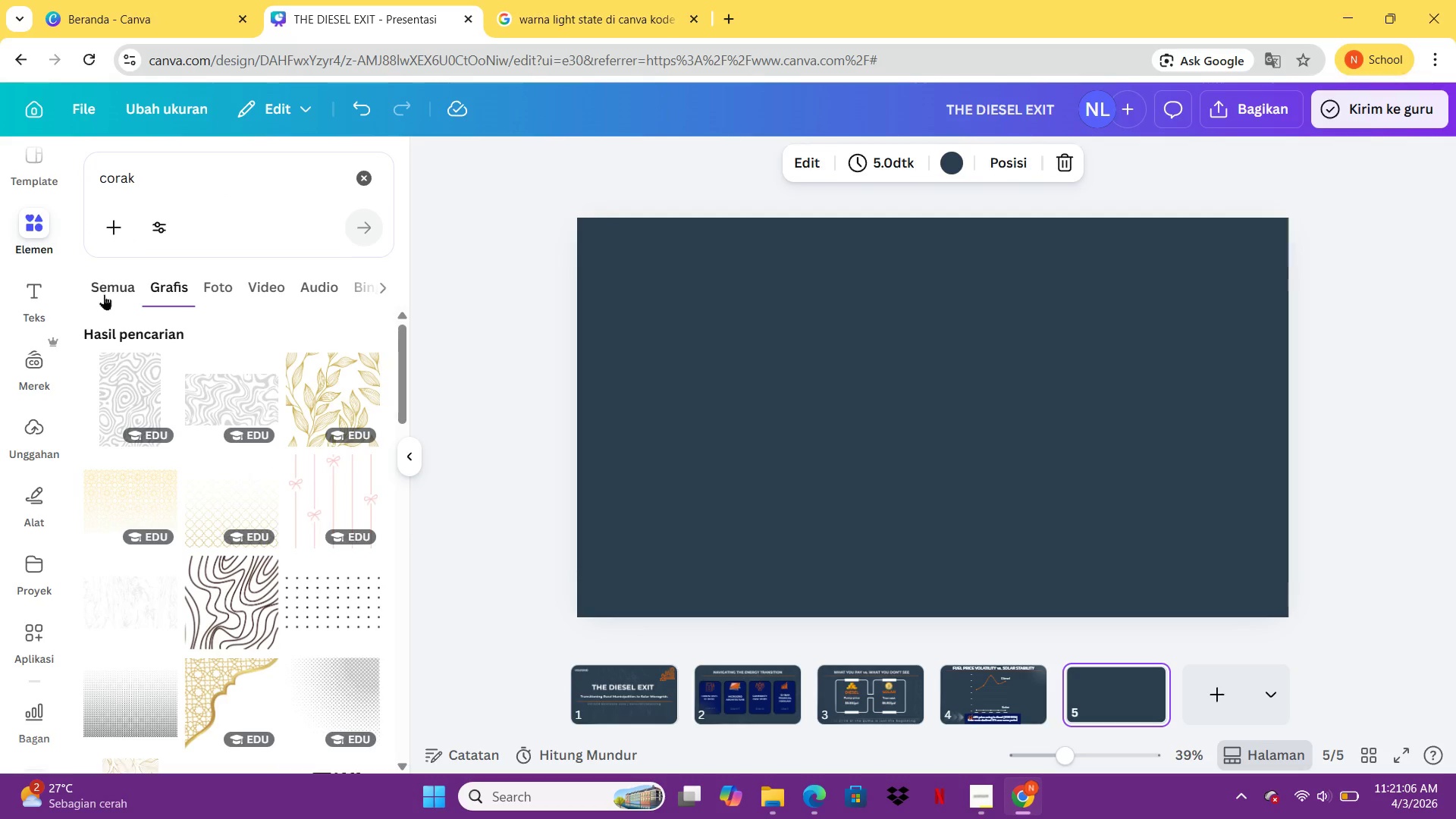 
left_click([105, 285])
 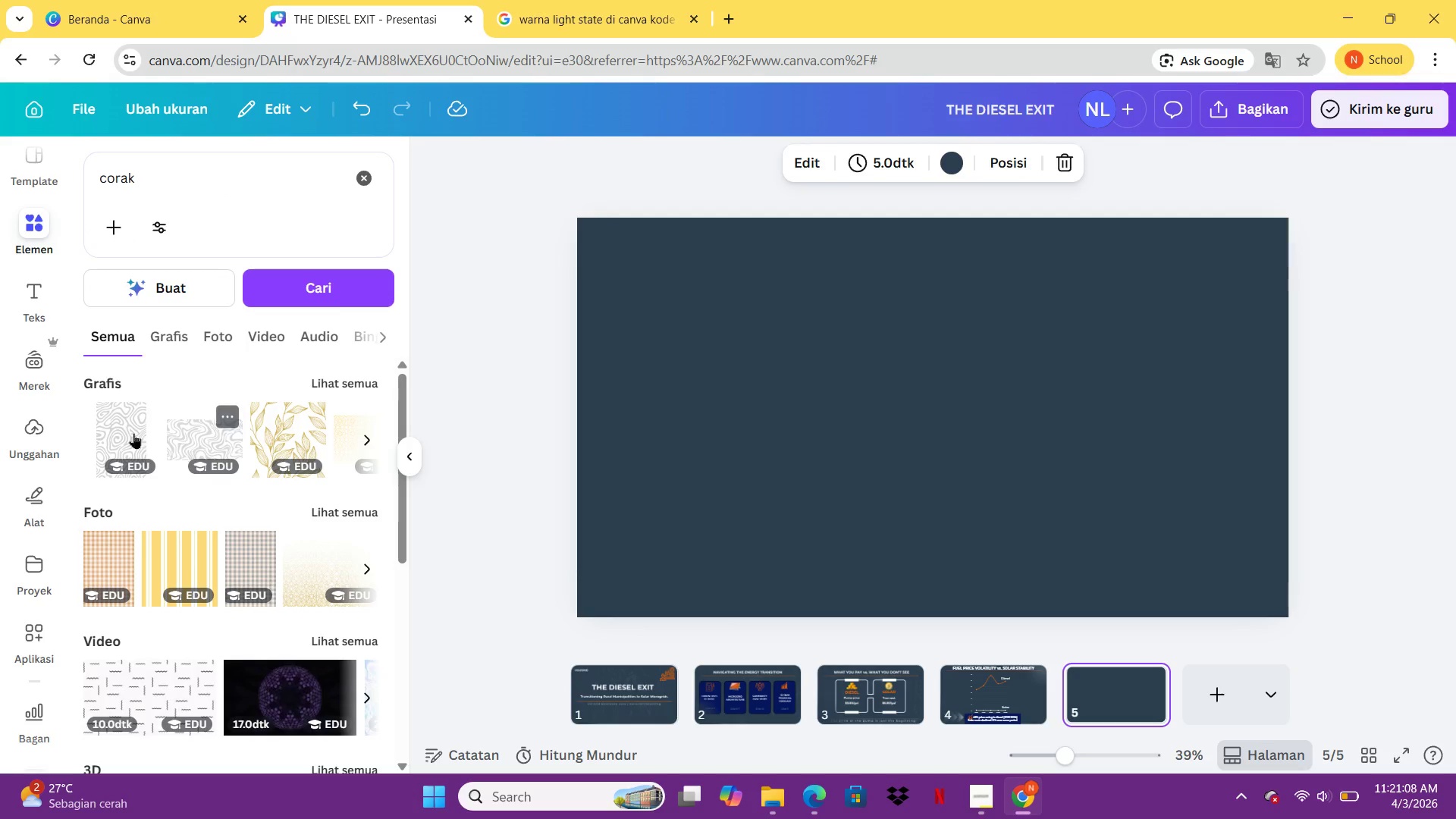 
left_click([113, 426])
 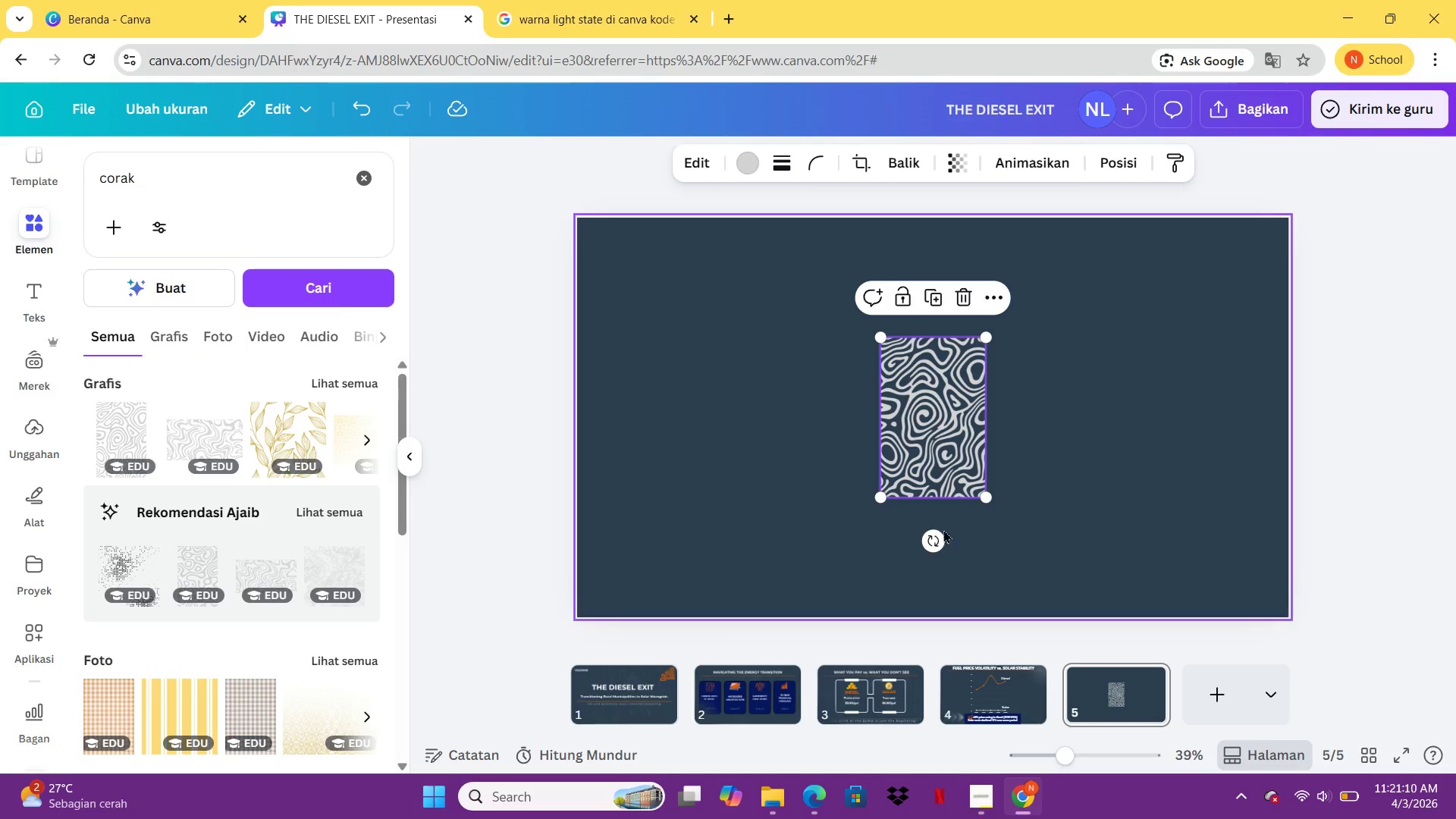 
left_click_drag(start_coordinate=[940, 537], to_coordinate=[664, 573])
 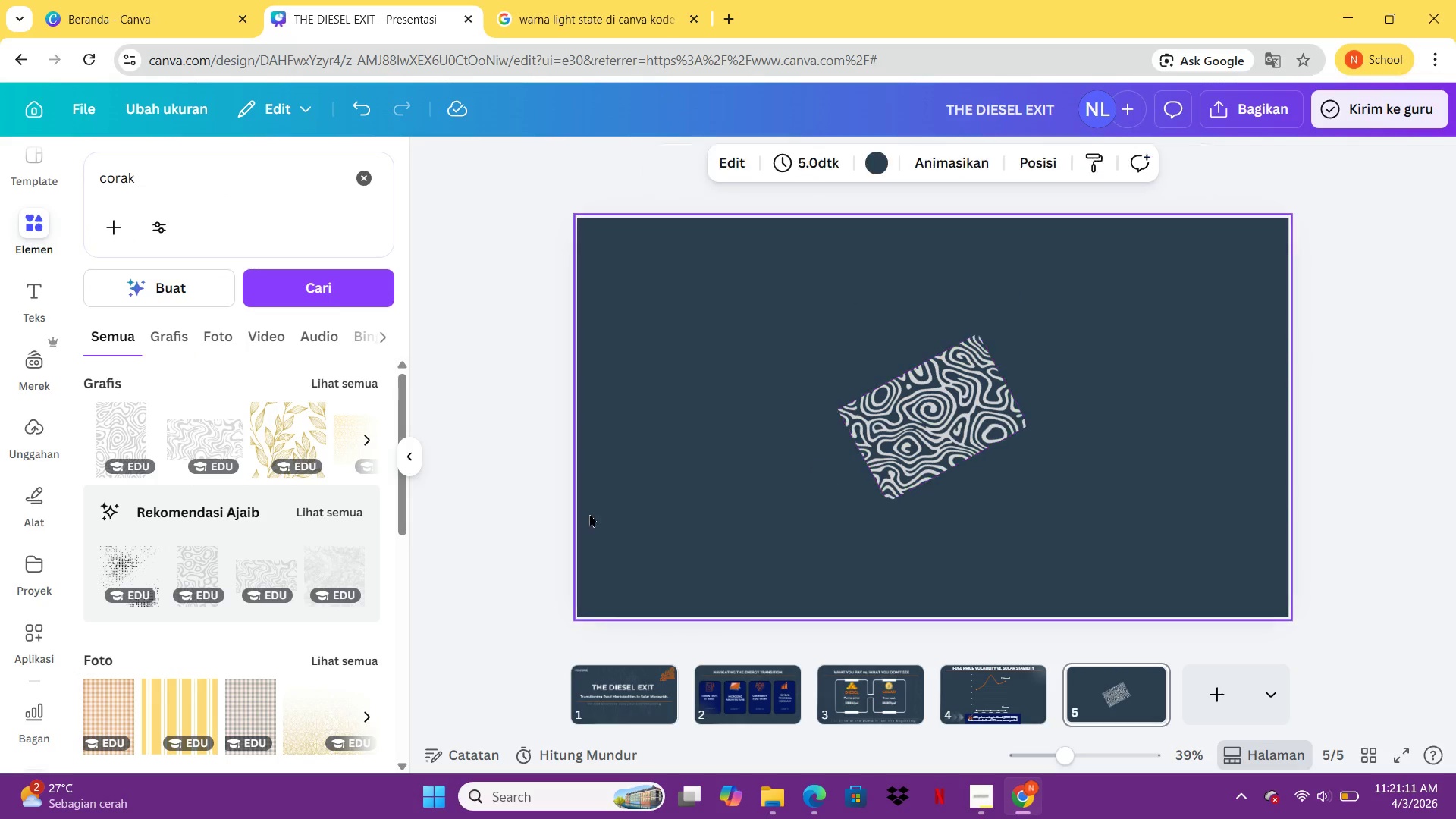 
left_click_drag(start_coordinate=[575, 502], to_coordinate=[558, 488])
 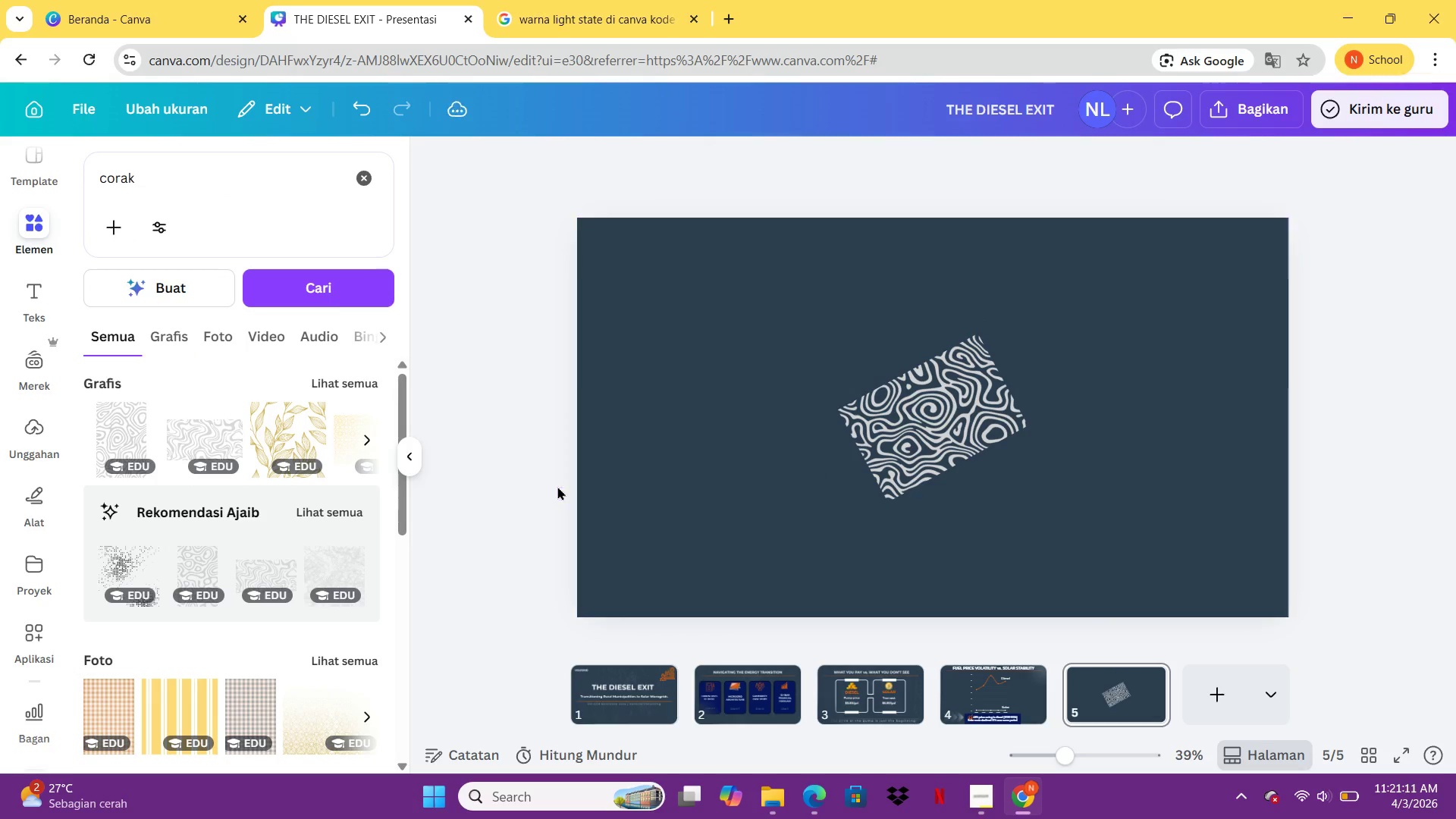 
triple_click([557, 487])
 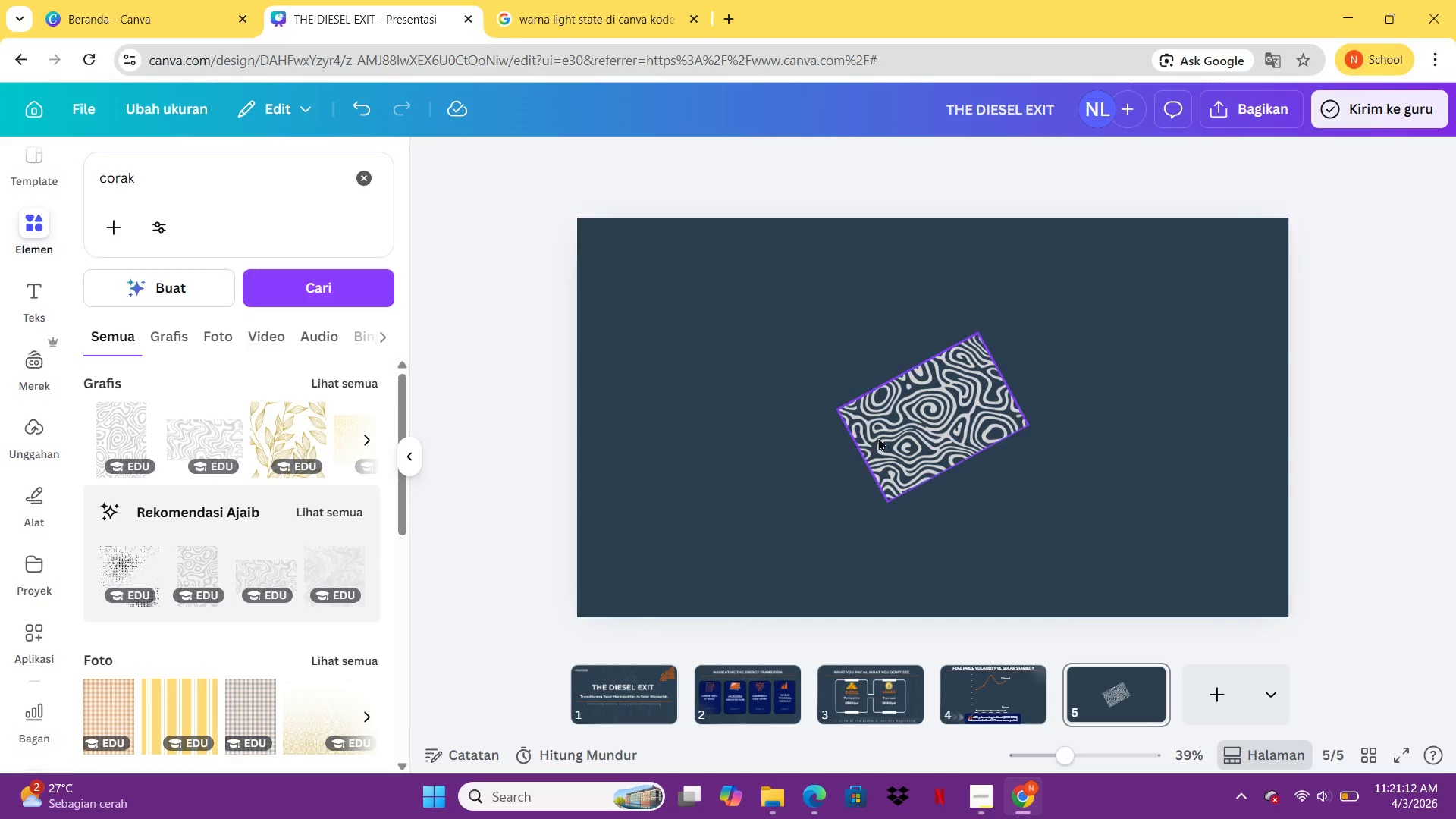 
double_click([908, 422])
 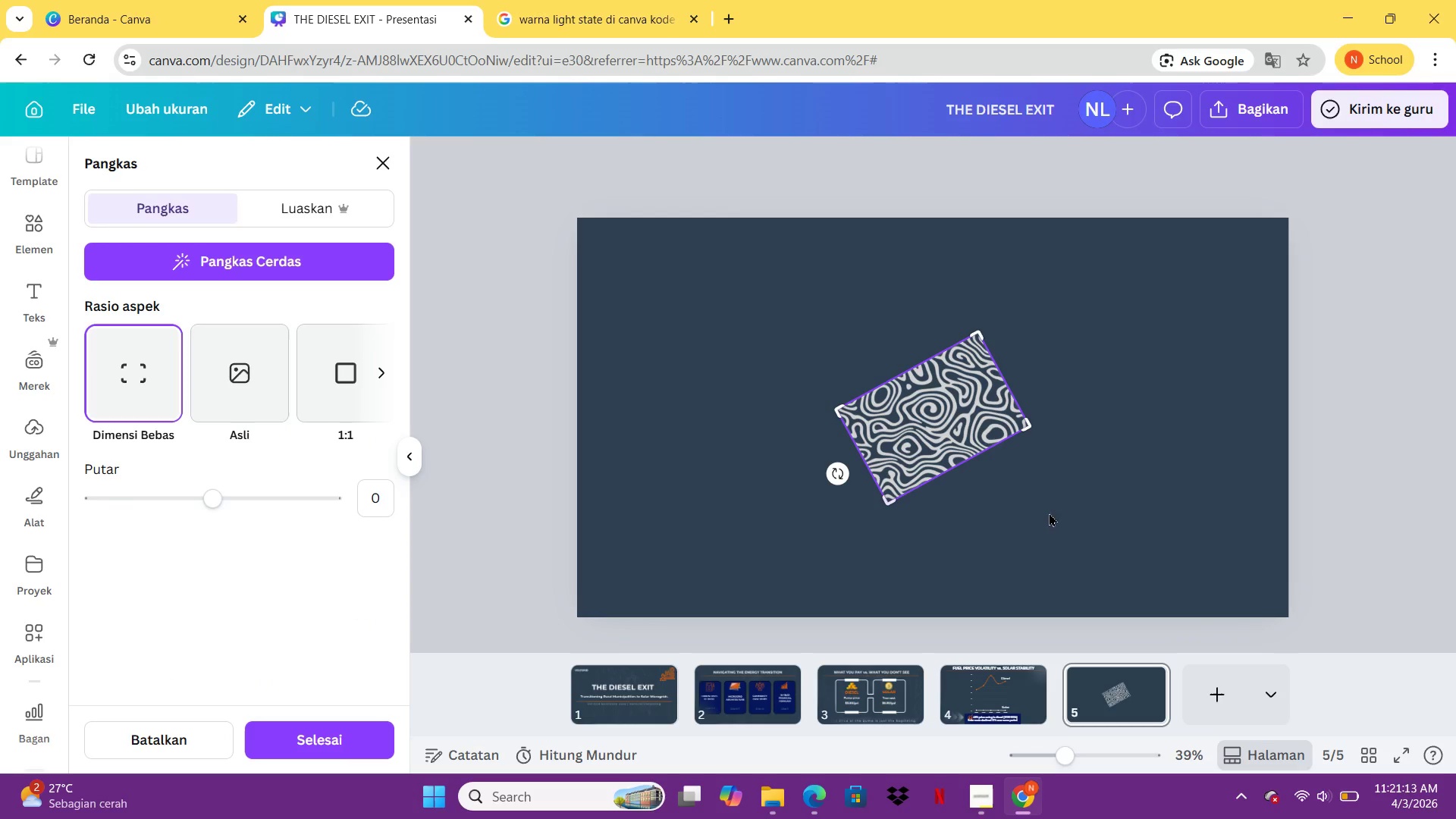 
left_click([1267, 512])
 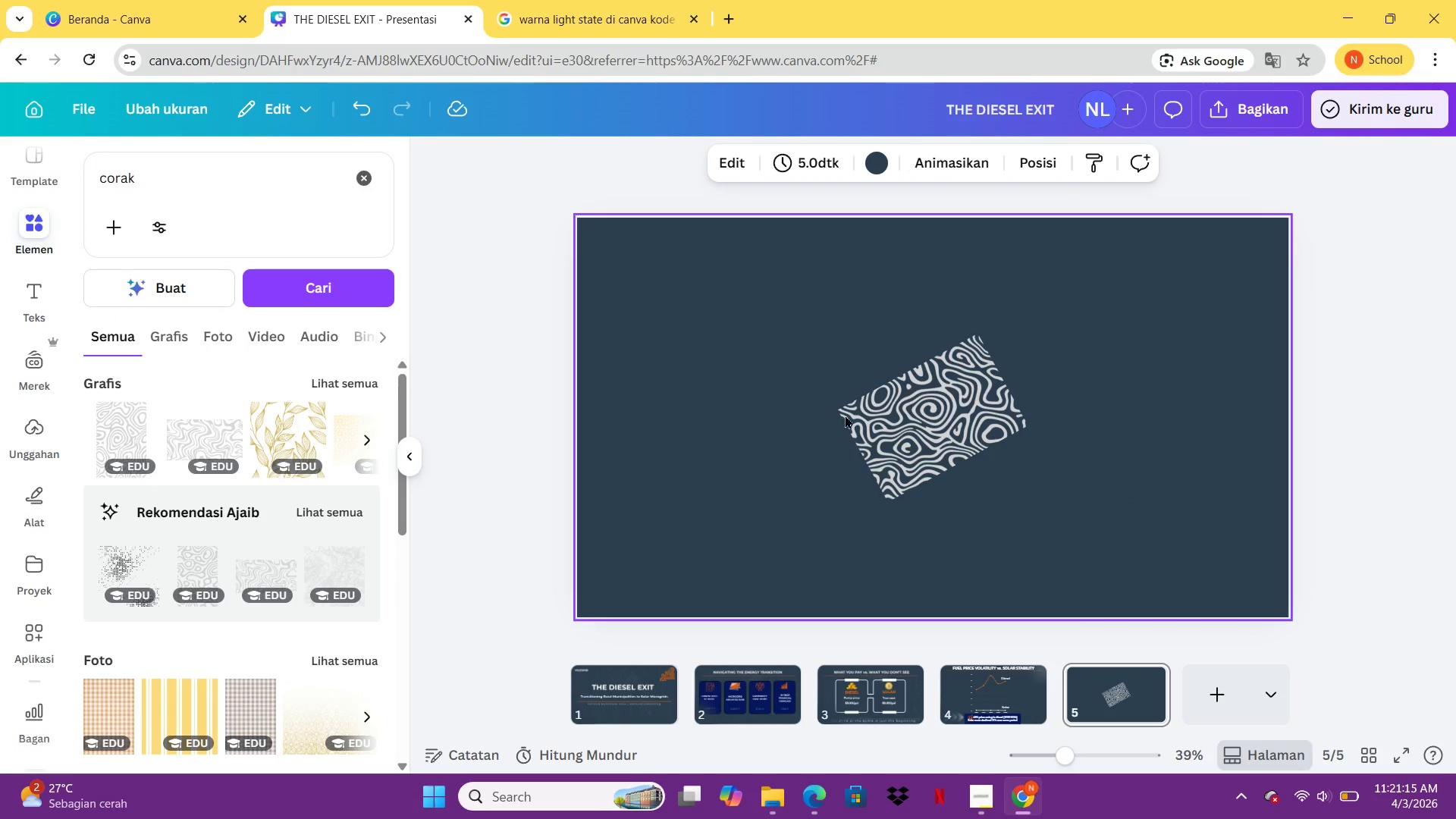 
double_click([1267, 512])
 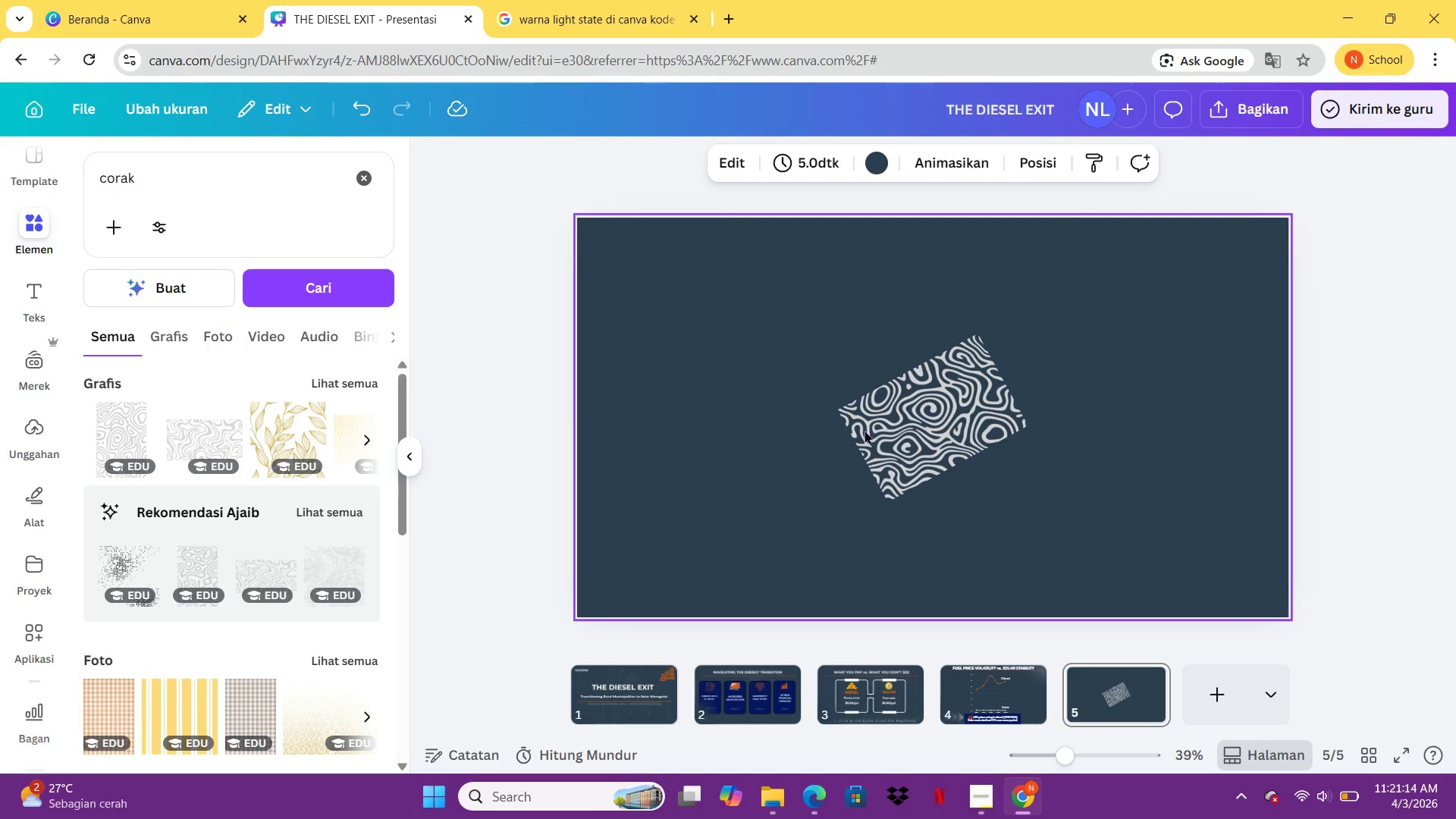 
left_click([860, 418])
 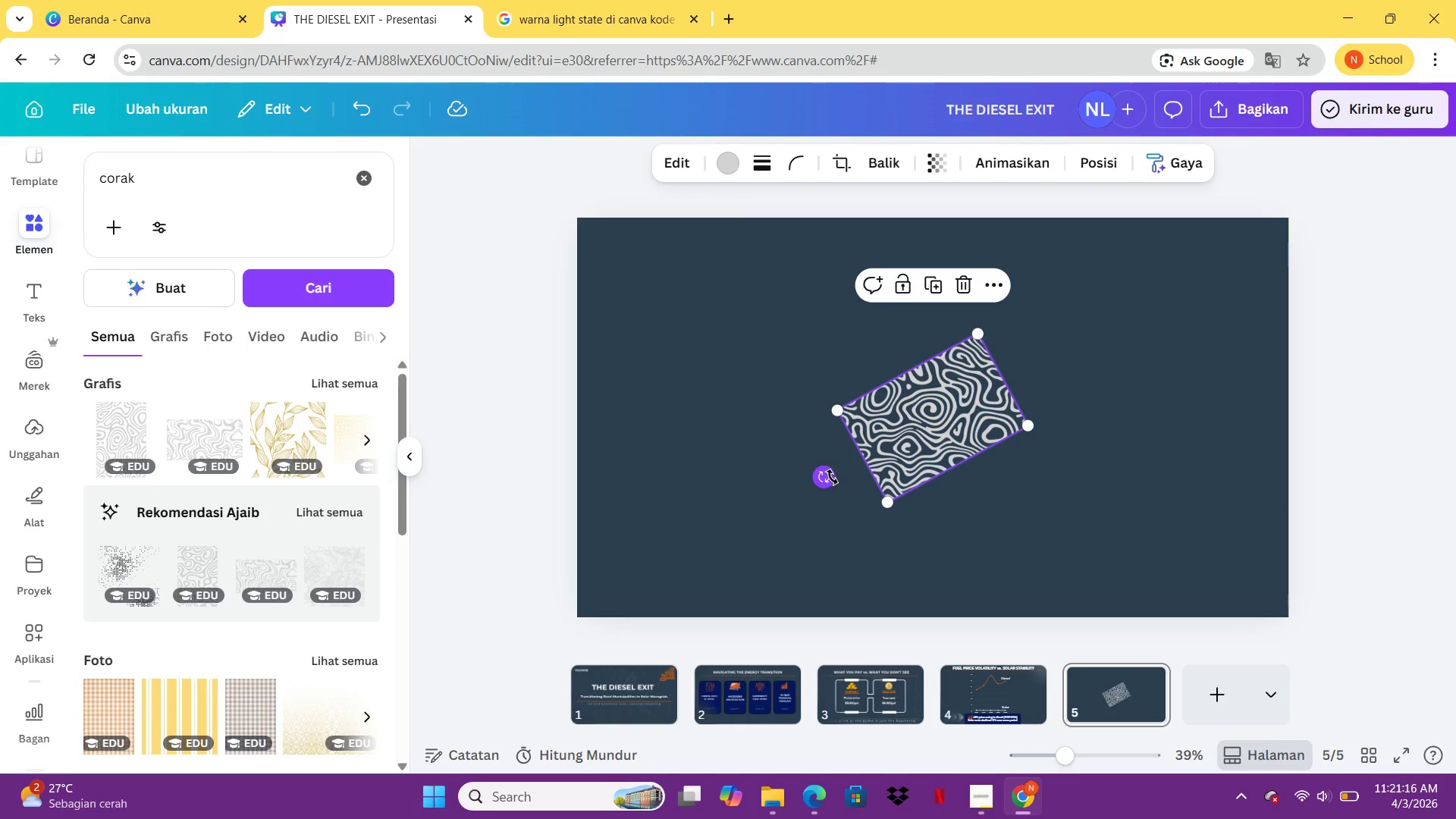 
left_click_drag(start_coordinate=[831, 479], to_coordinate=[679, 423])
 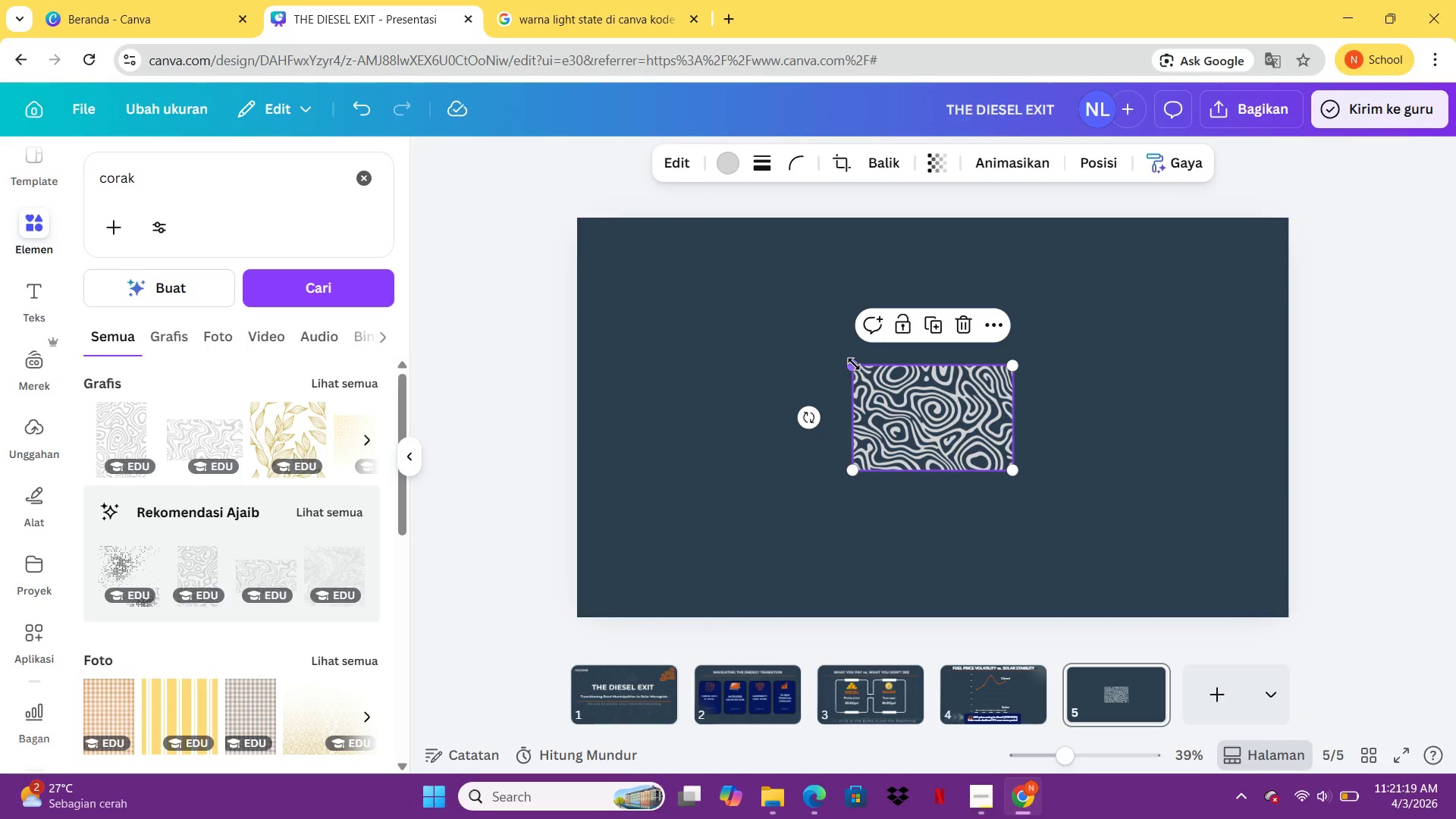 
left_click_drag(start_coordinate=[854, 364], to_coordinate=[522, 262])
 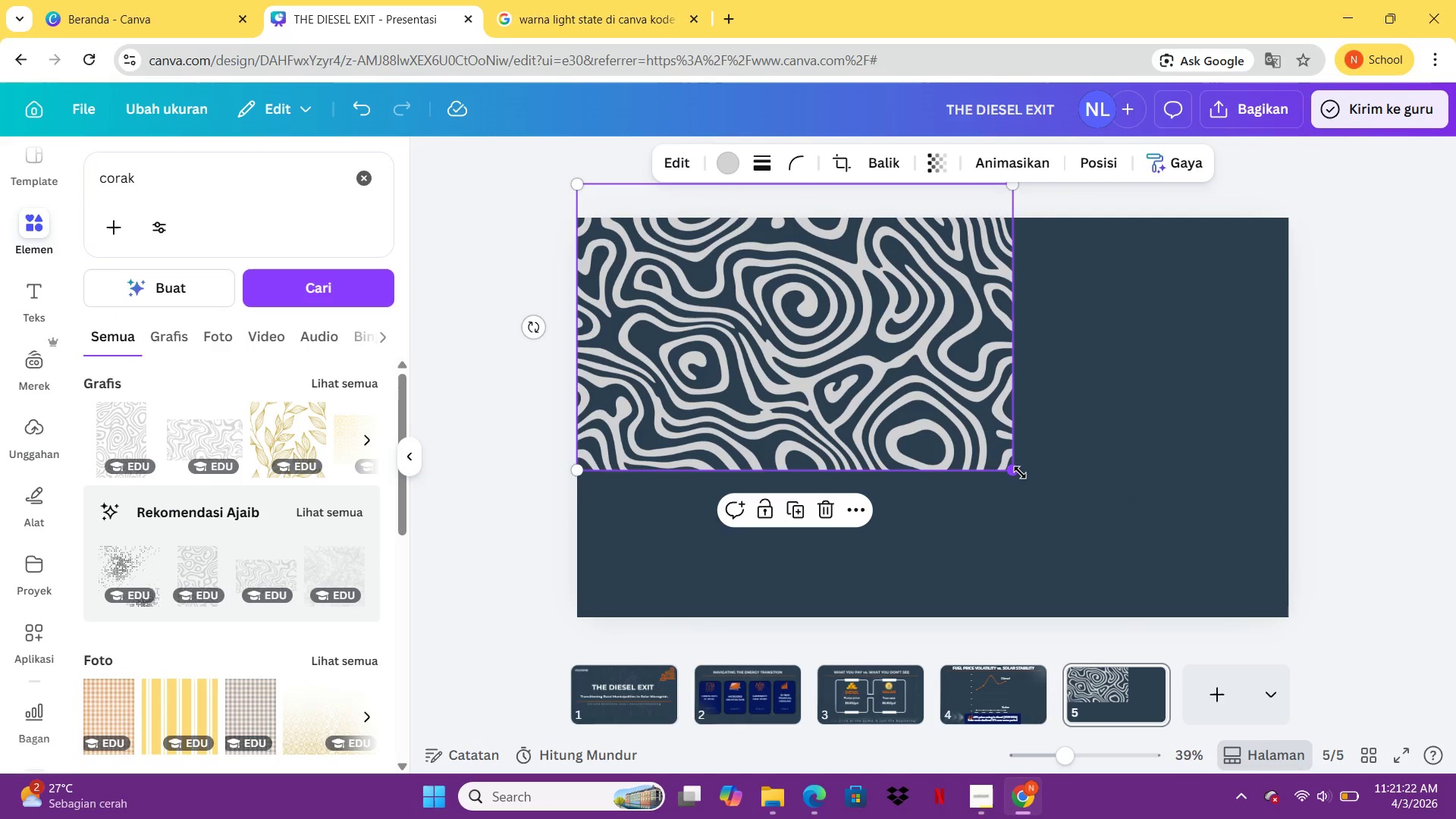 
left_click_drag(start_coordinate=[1020, 472], to_coordinate=[1313, 651])
 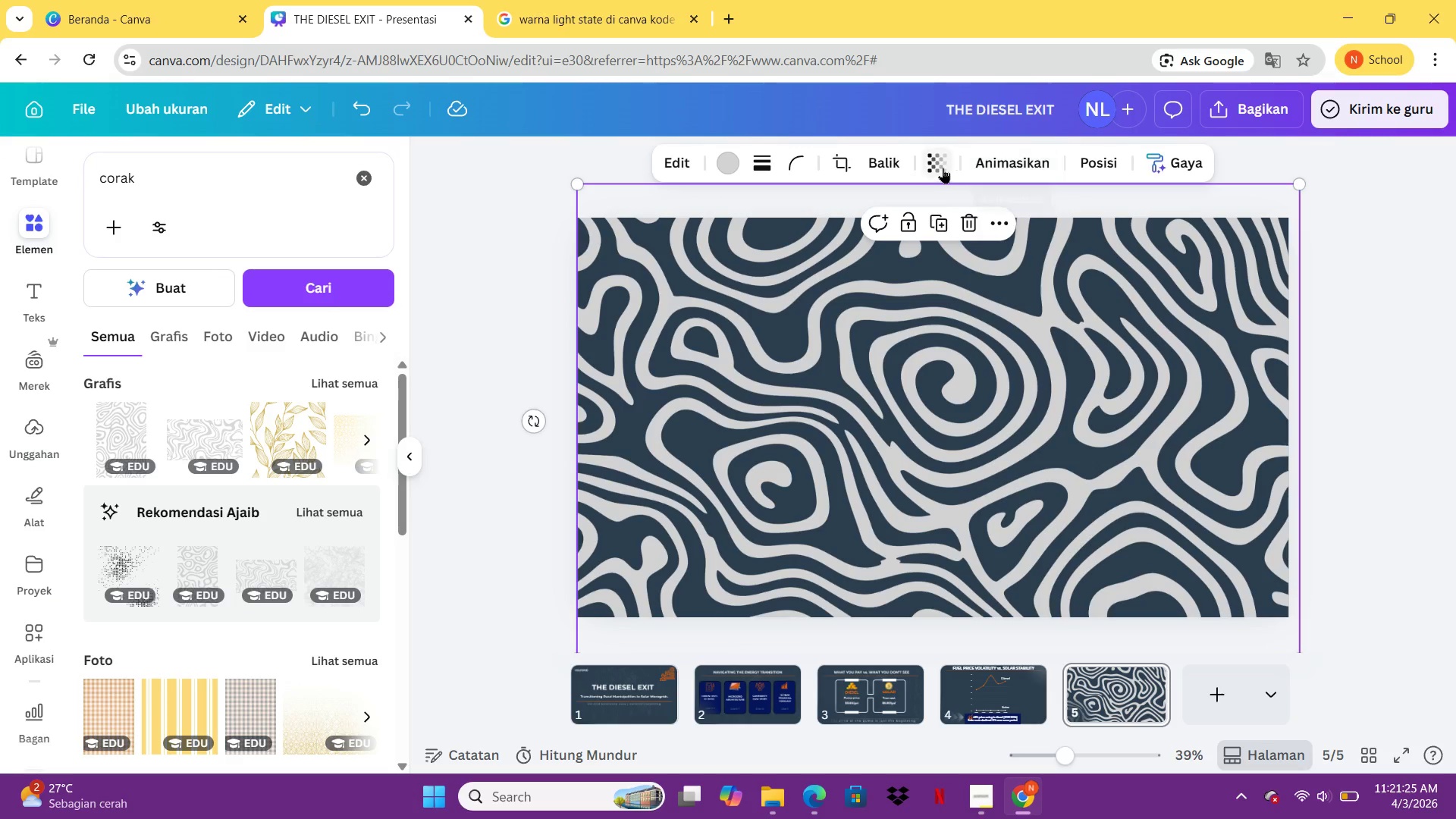 
left_click([946, 166])
 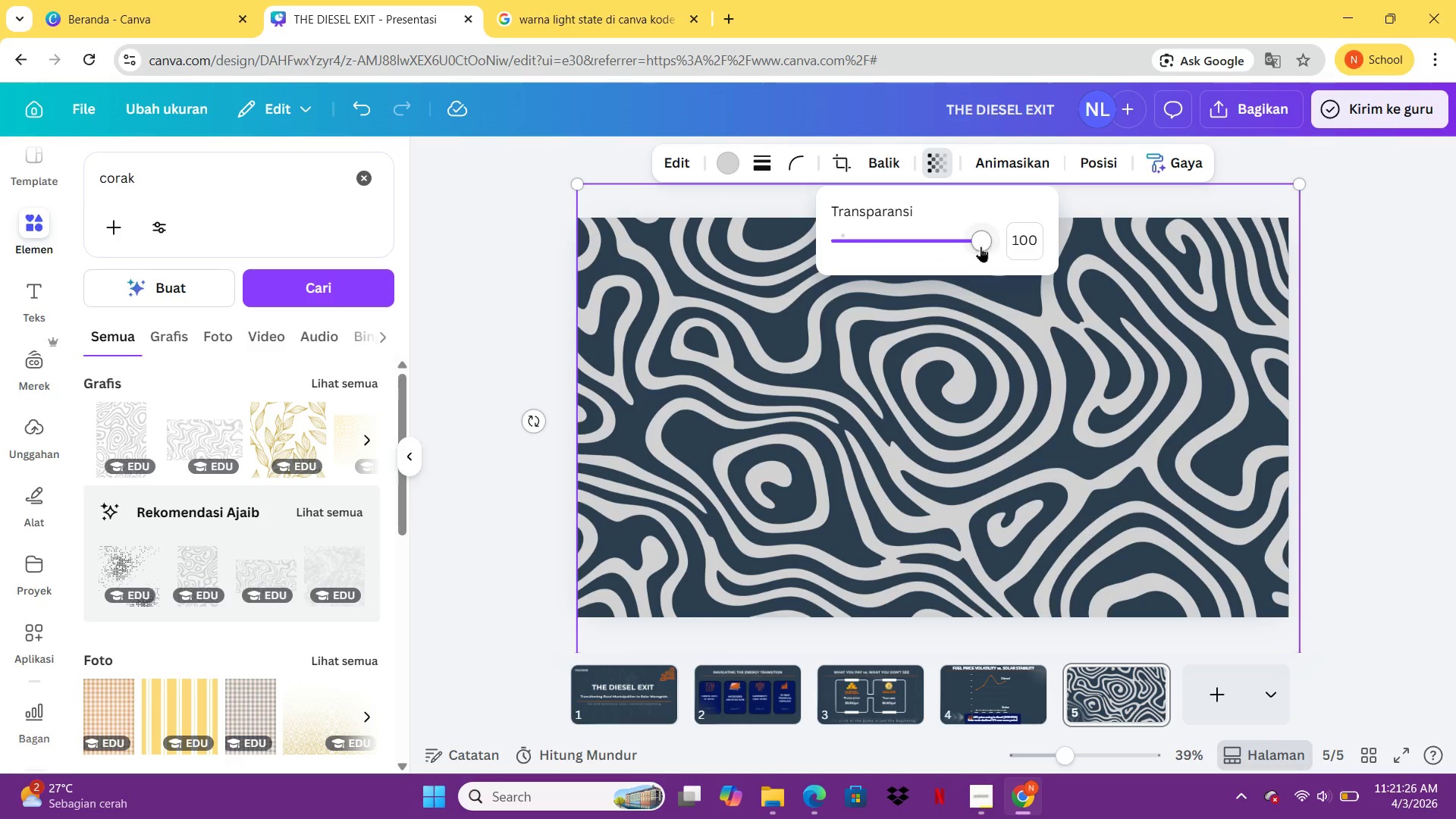 
left_click_drag(start_coordinate=[975, 245], to_coordinate=[860, 249])
 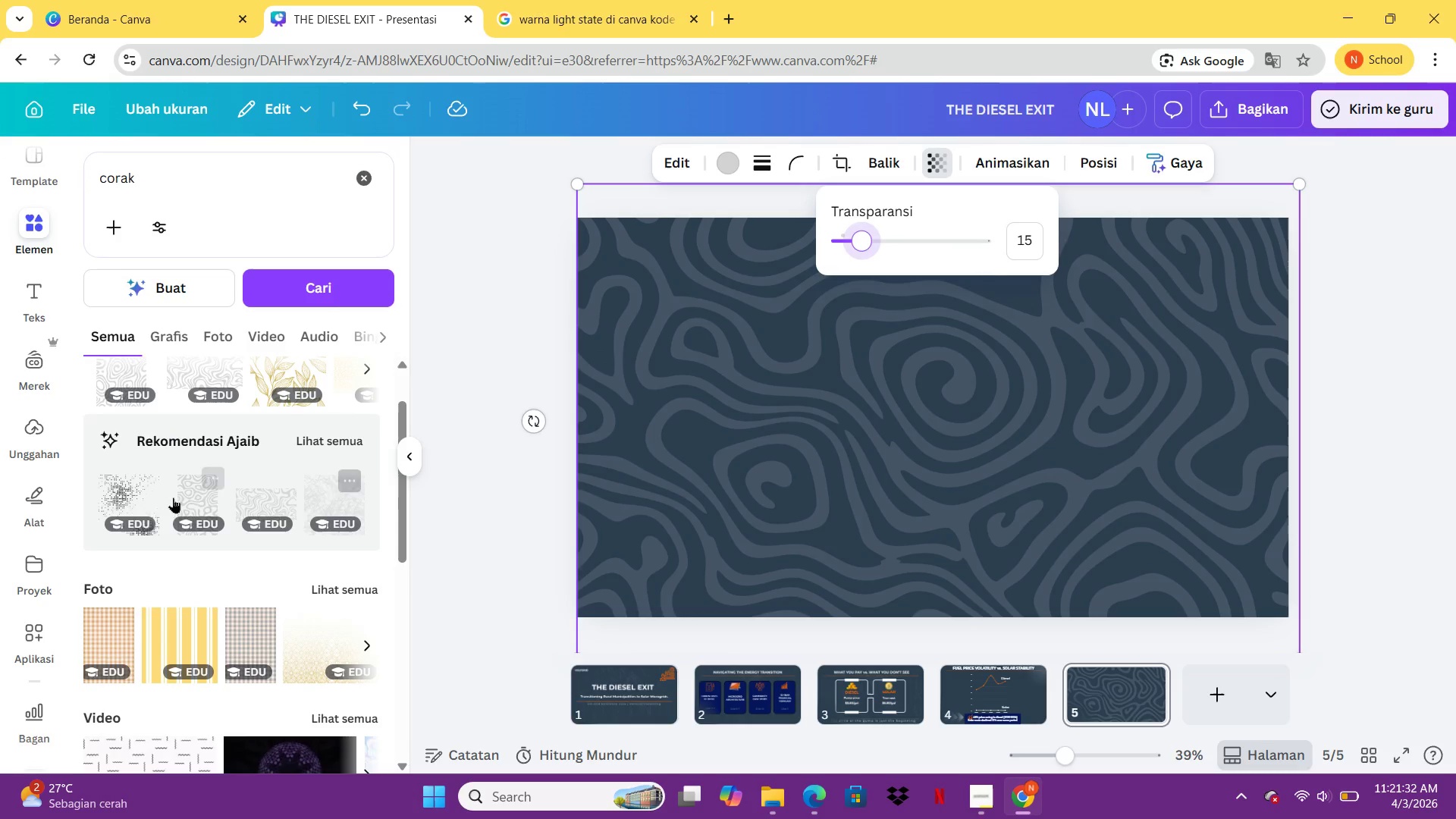 
left_click([118, 488])
 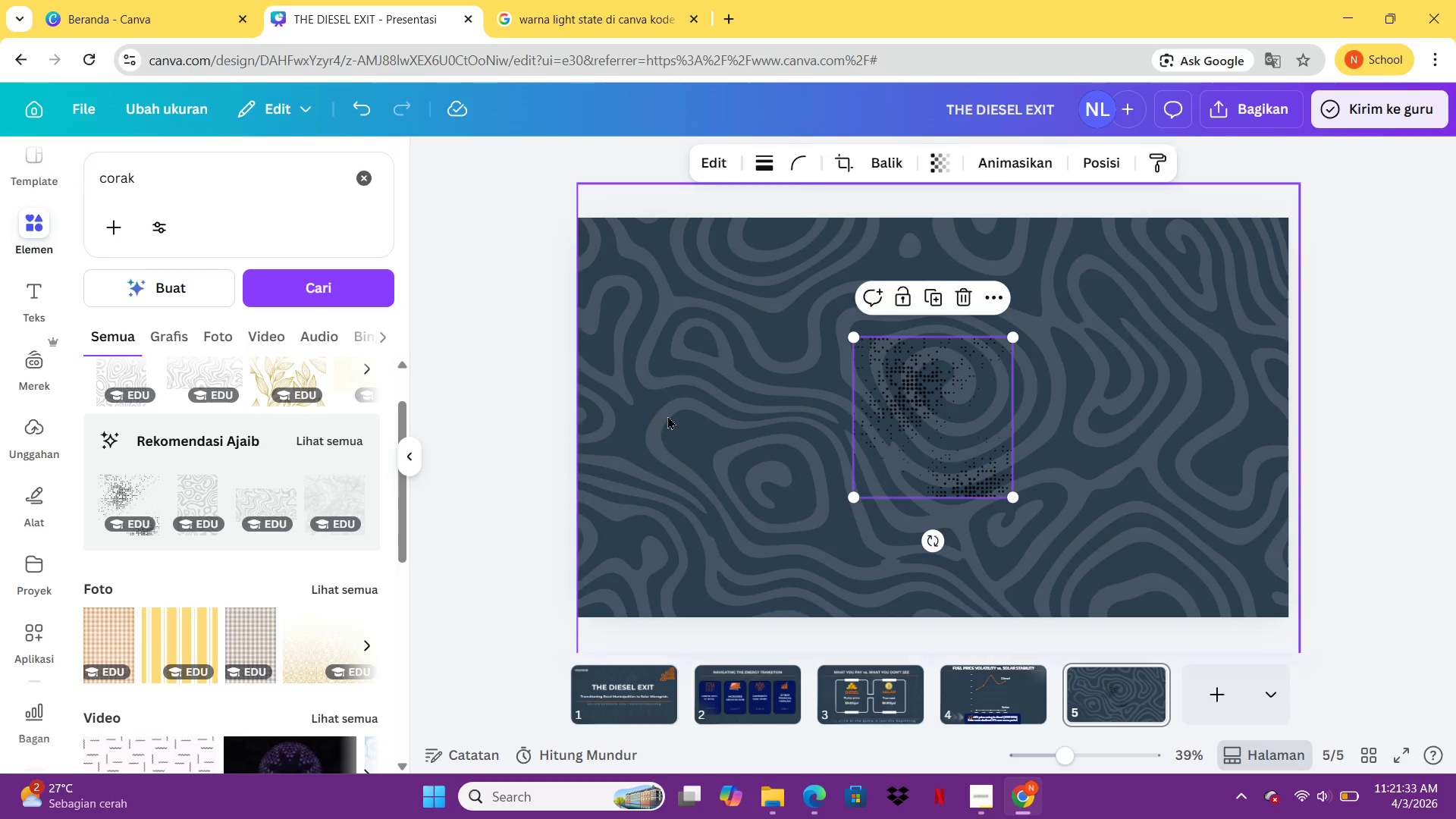 
left_click([667, 416])
 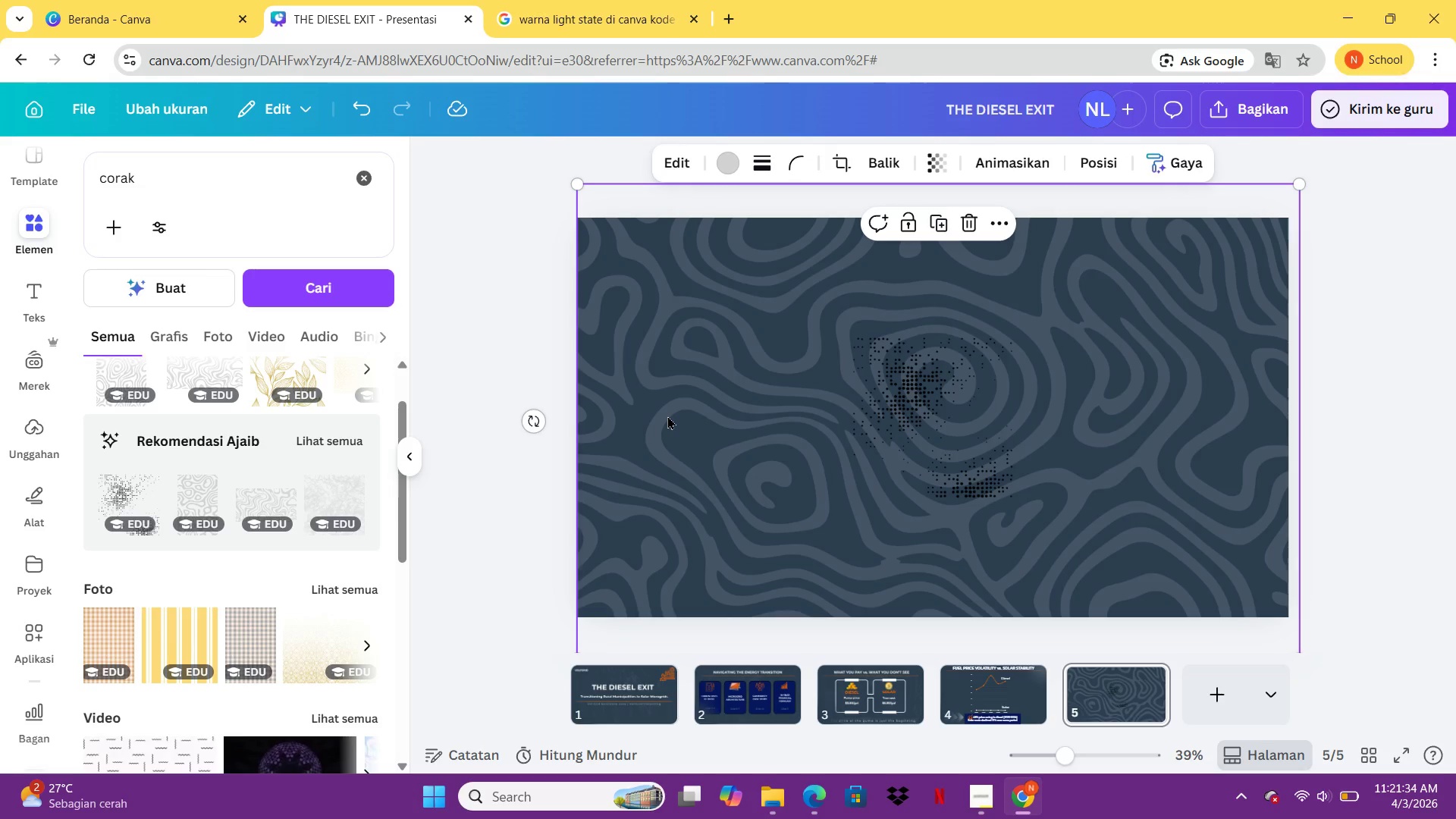 
key(Delete)
 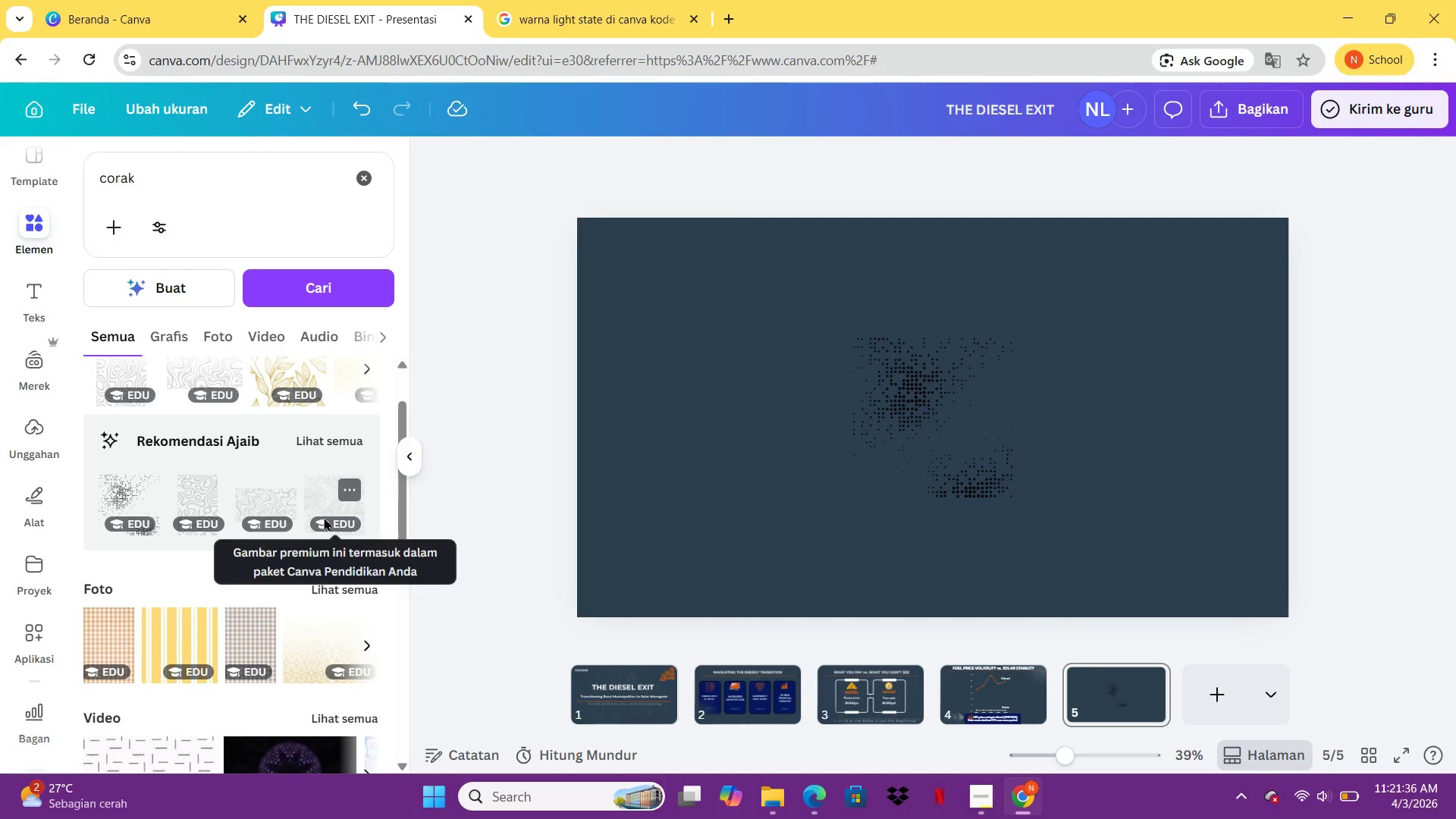 
left_click([319, 495])
 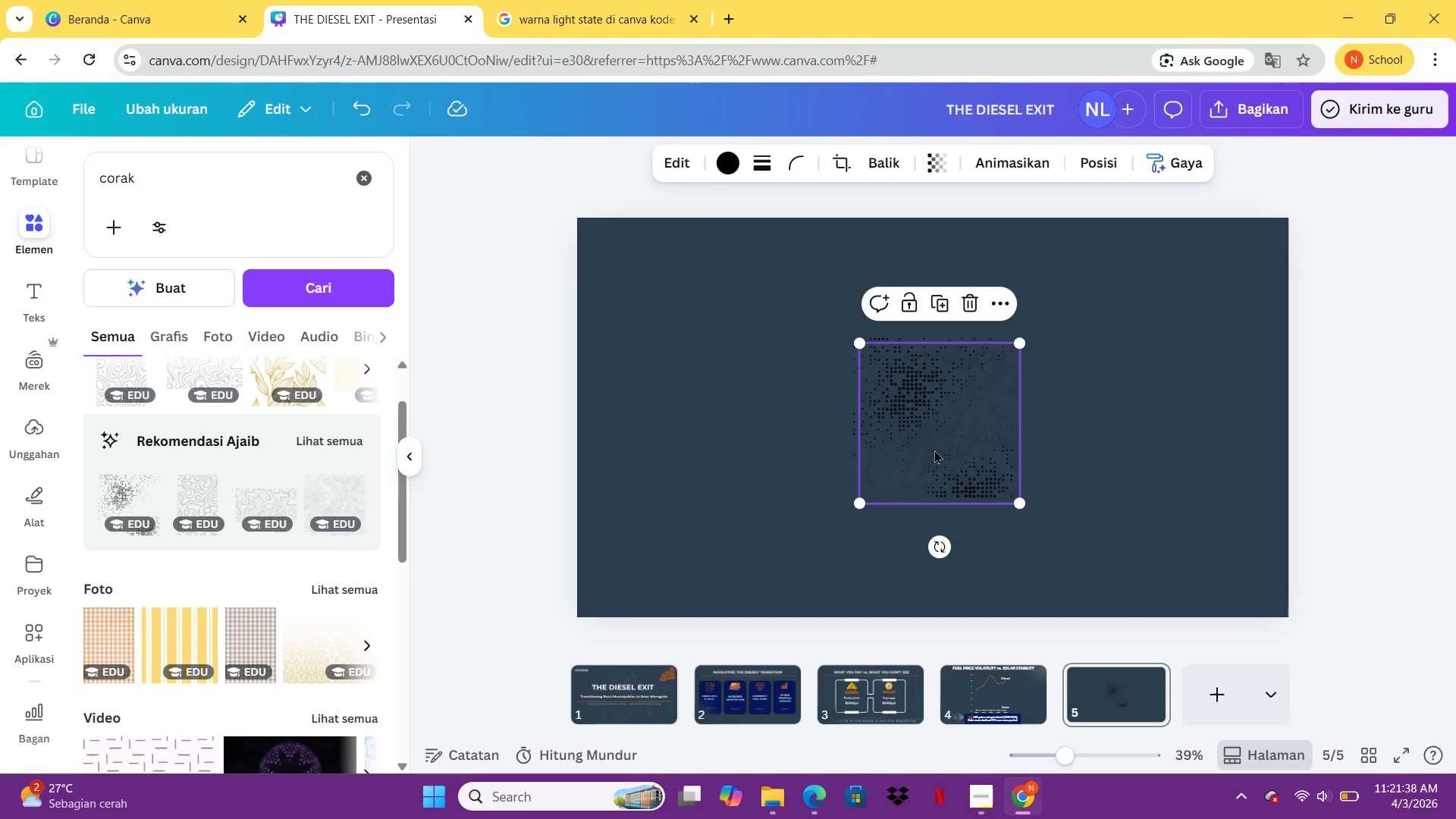 
left_click_drag(start_coordinate=[934, 450], to_coordinate=[713, 431])
 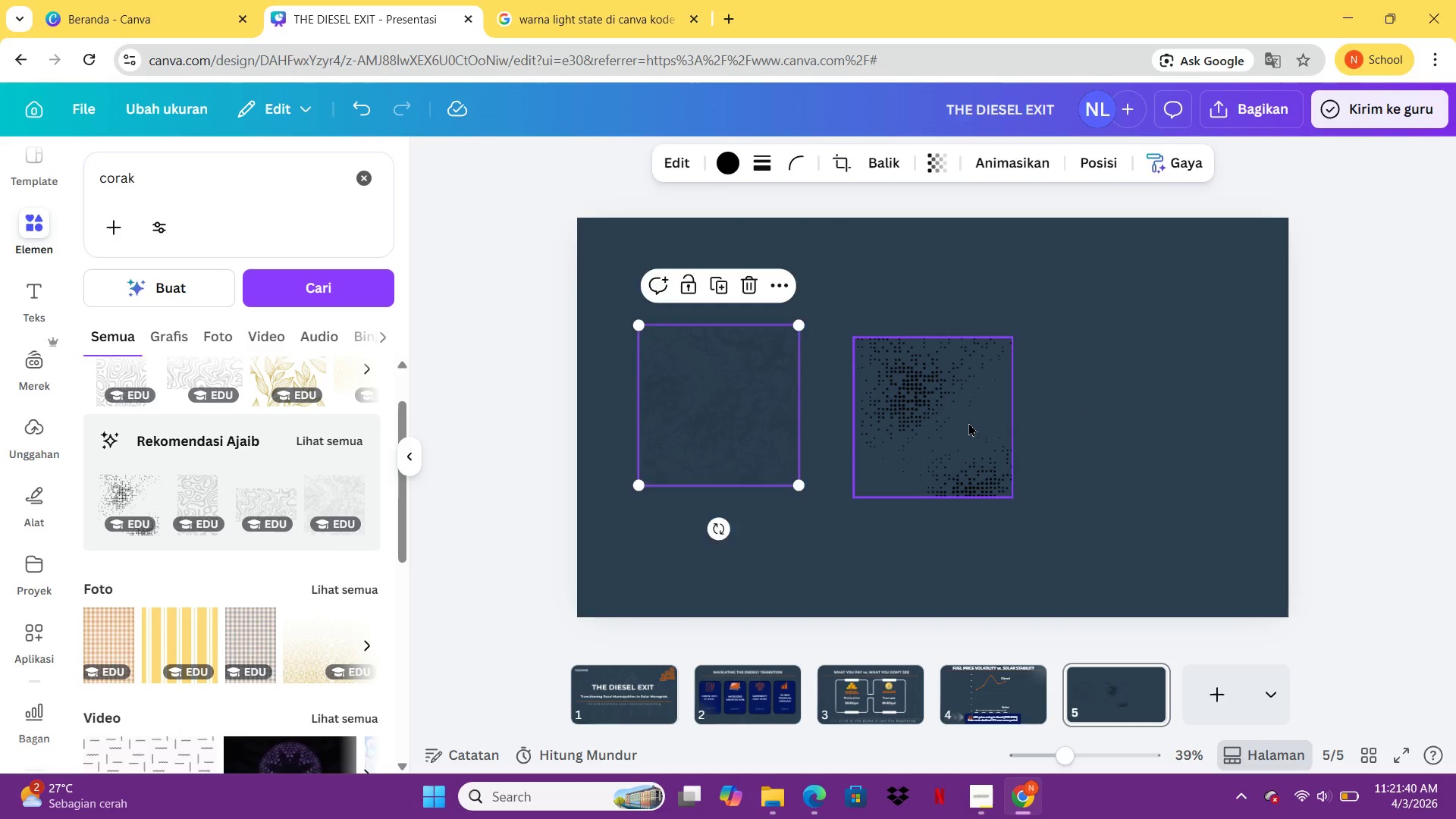 
left_click([968, 422])
 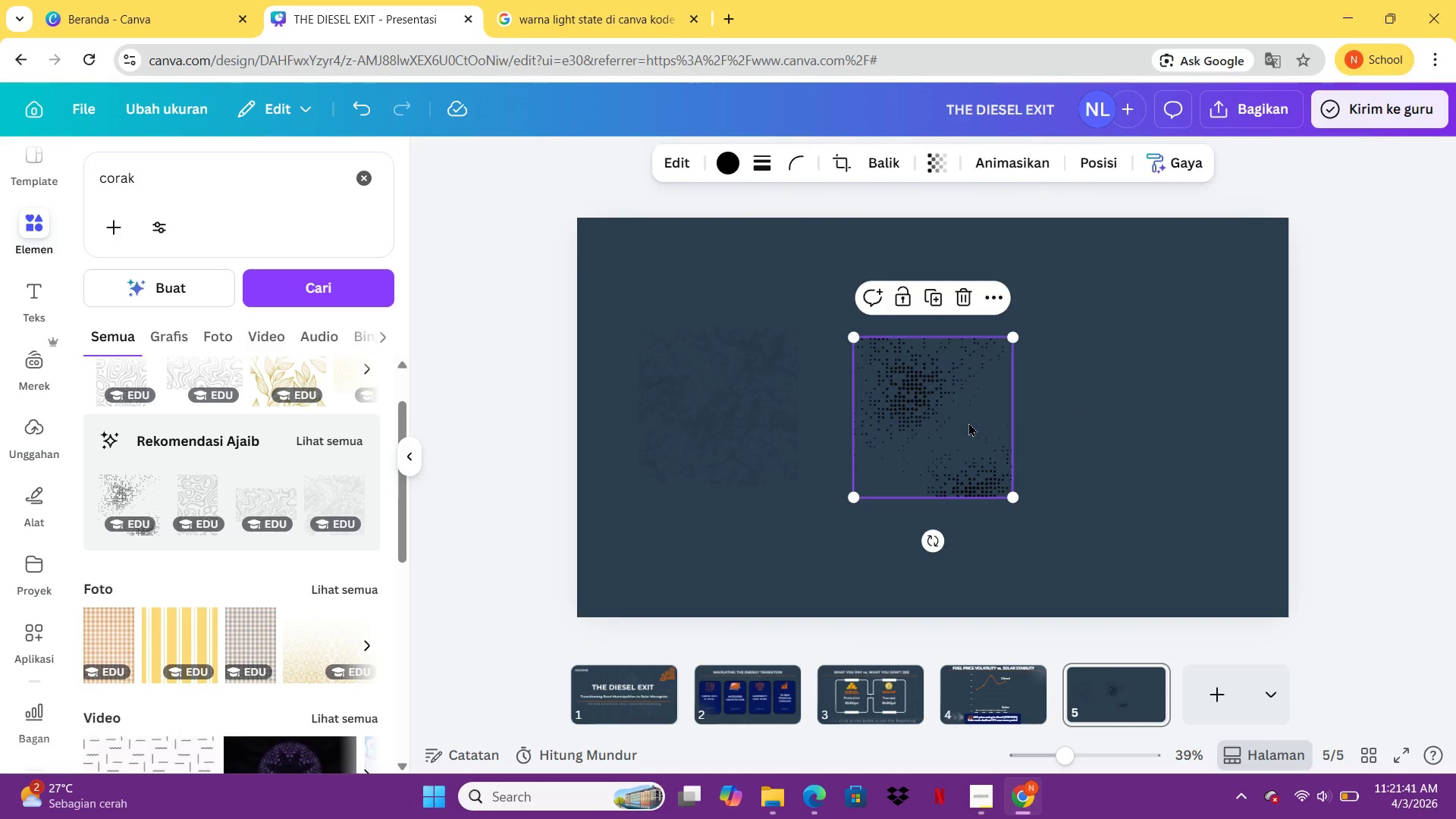 
key(Delete)
 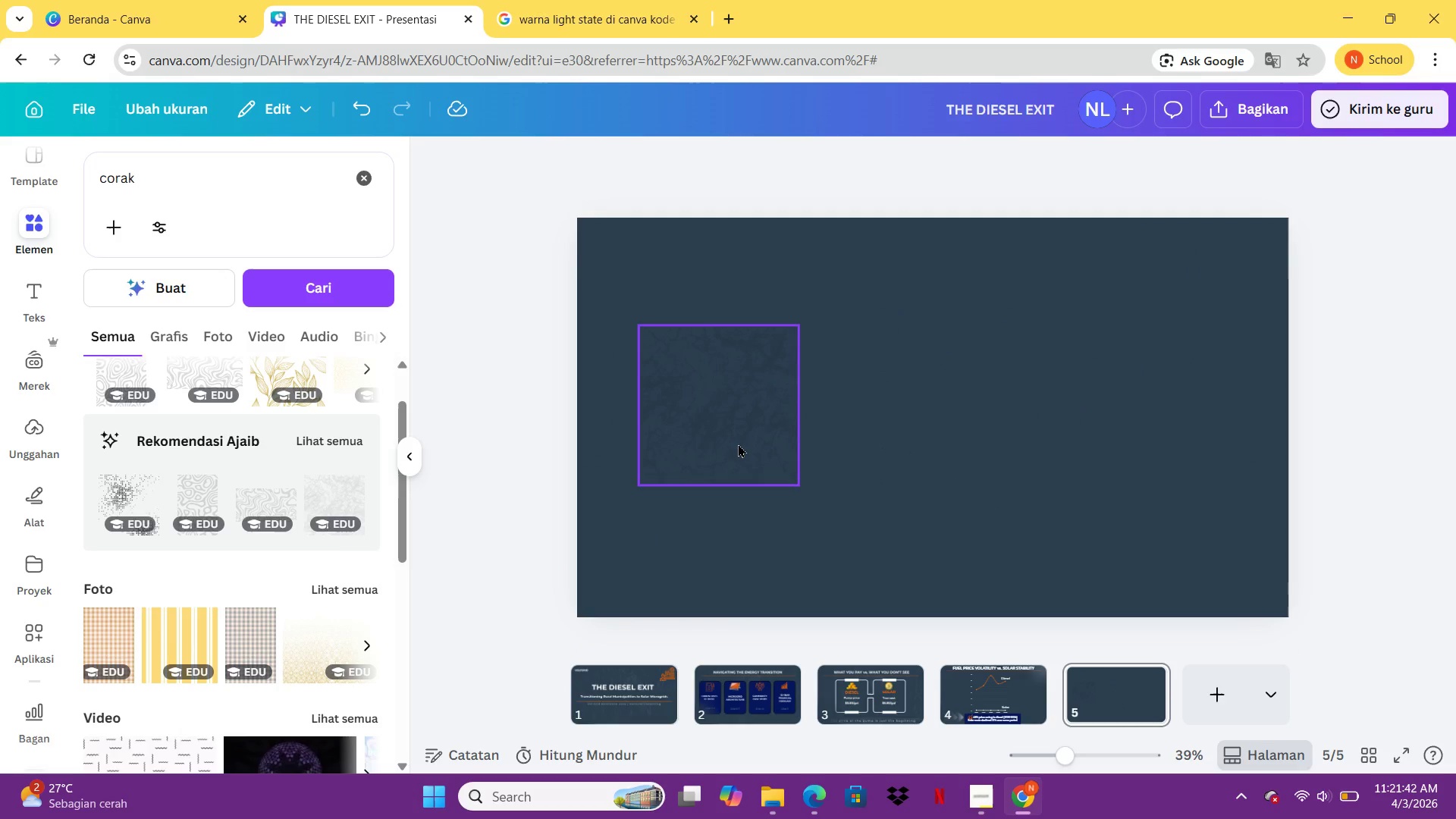 
left_click([738, 444])
 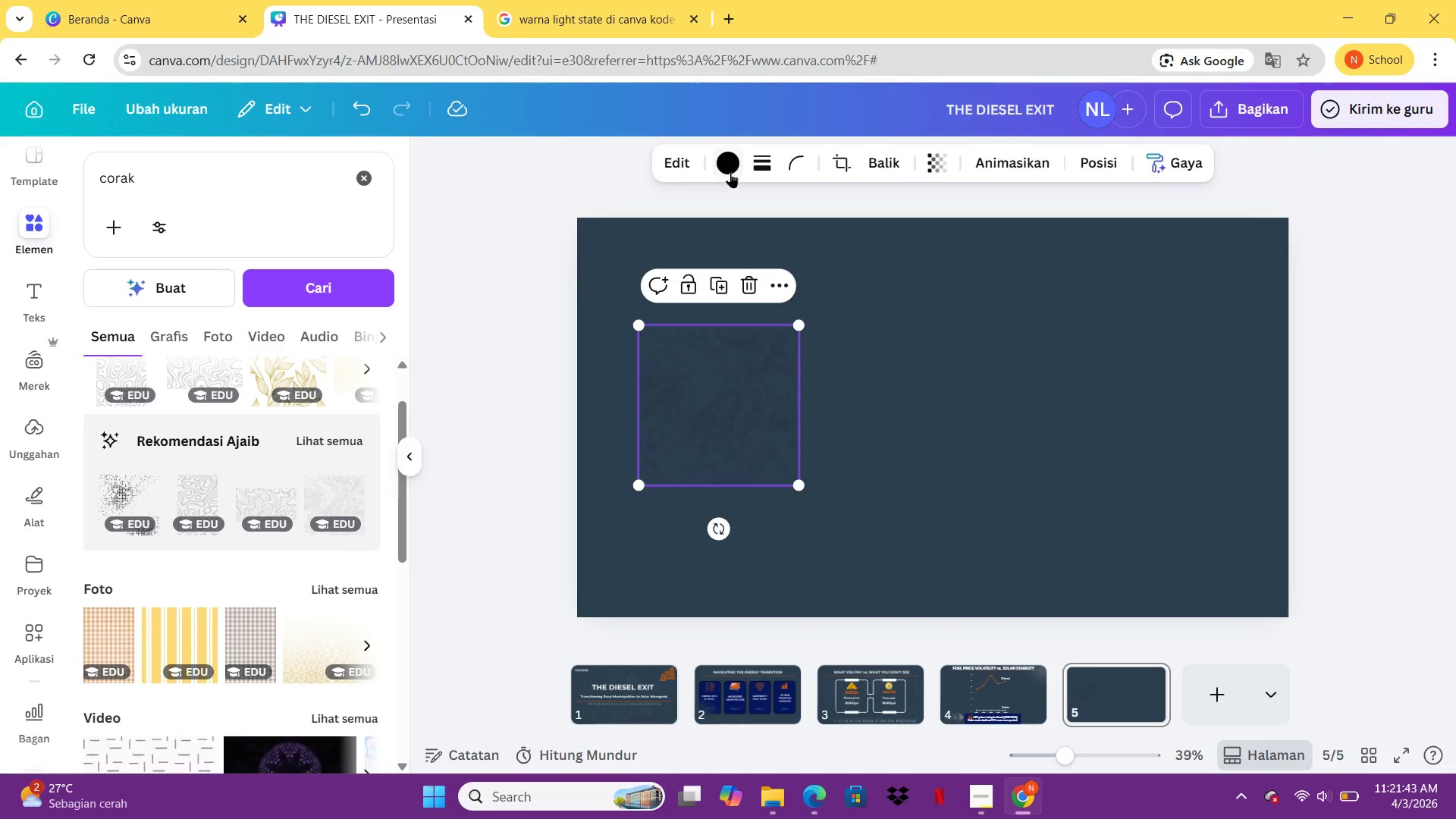 
left_click([730, 172])
 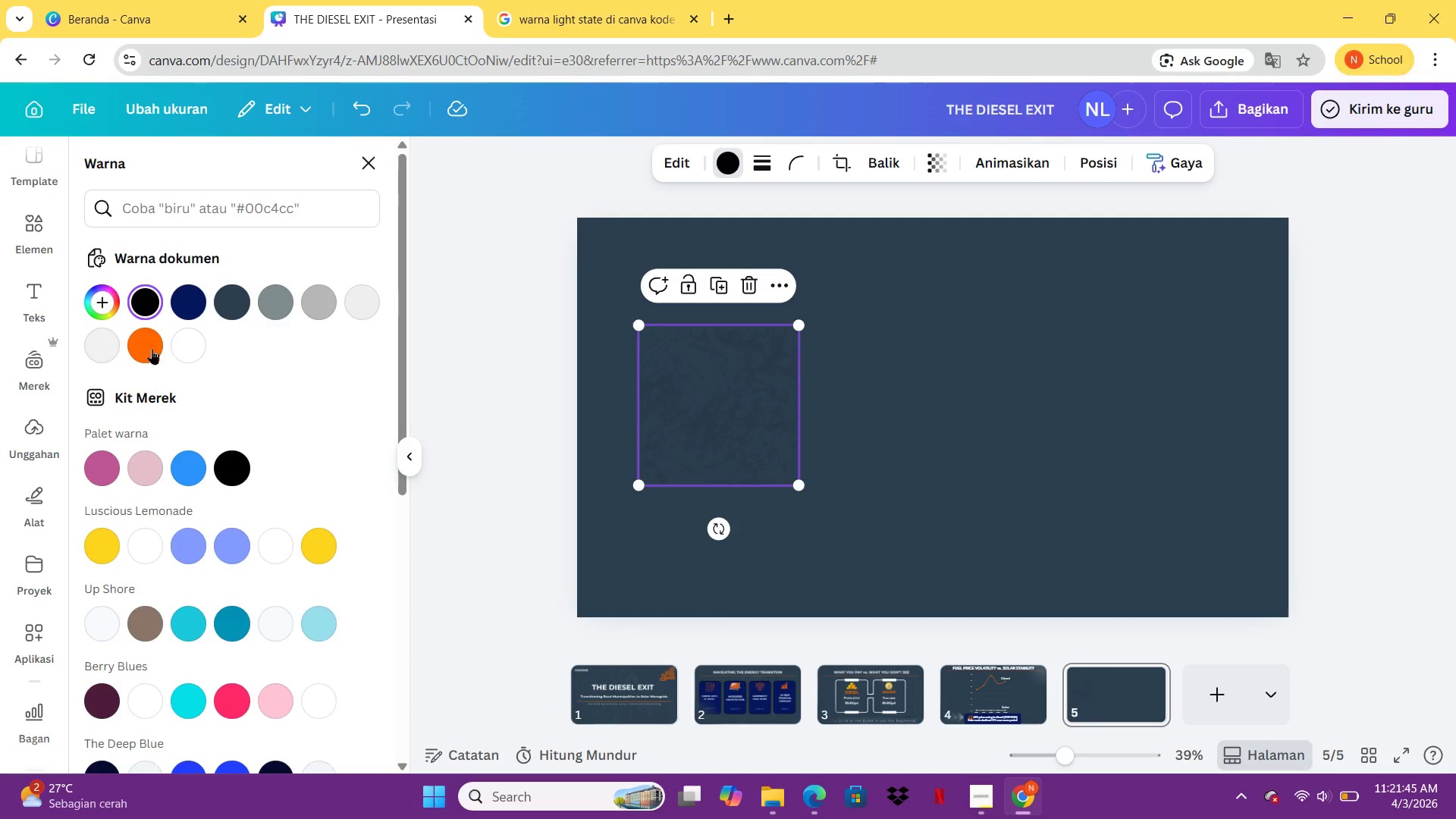 
left_click([146, 347])
 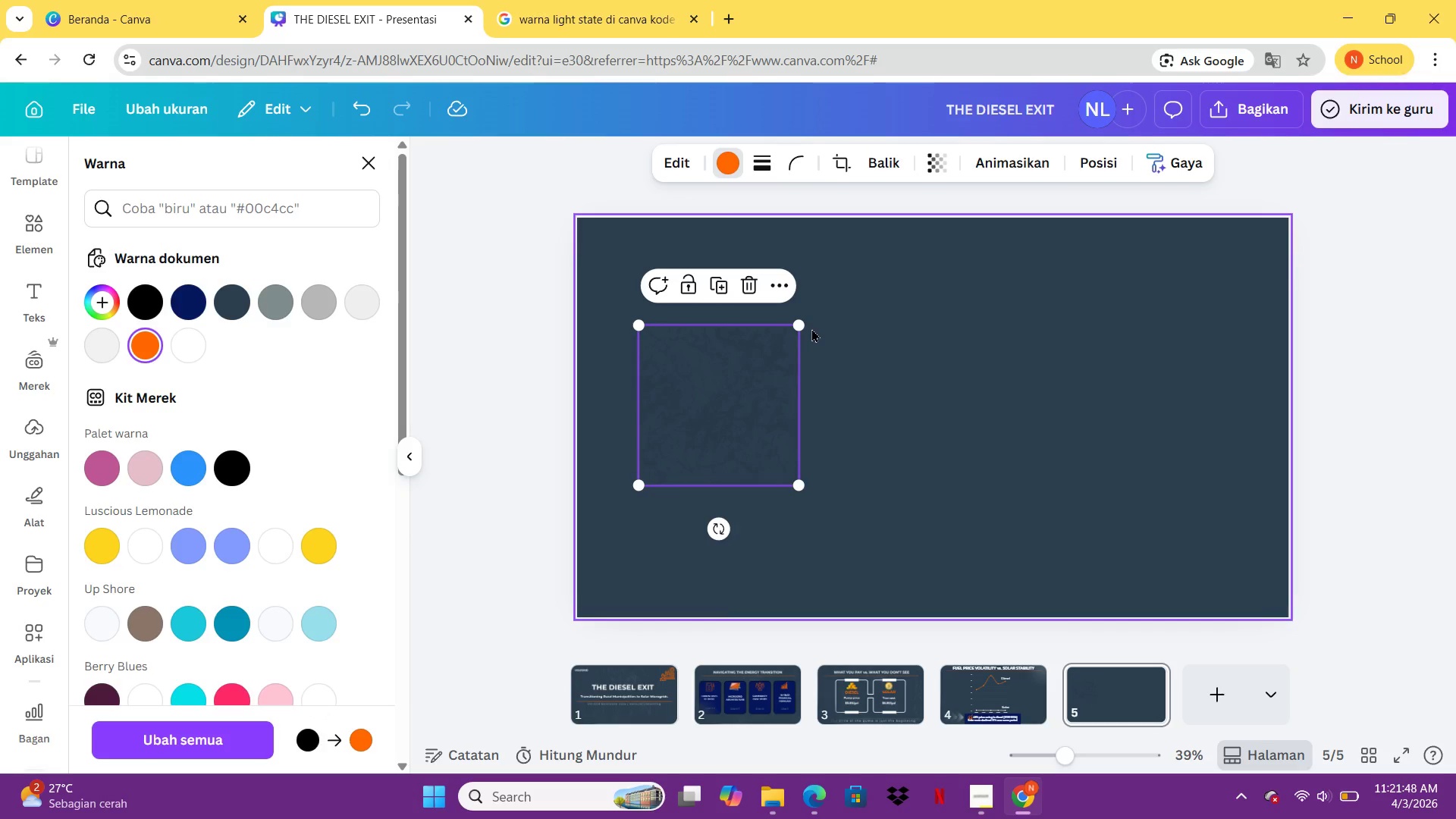 
left_click_drag(start_coordinate=[799, 328], to_coordinate=[1001, 245])
 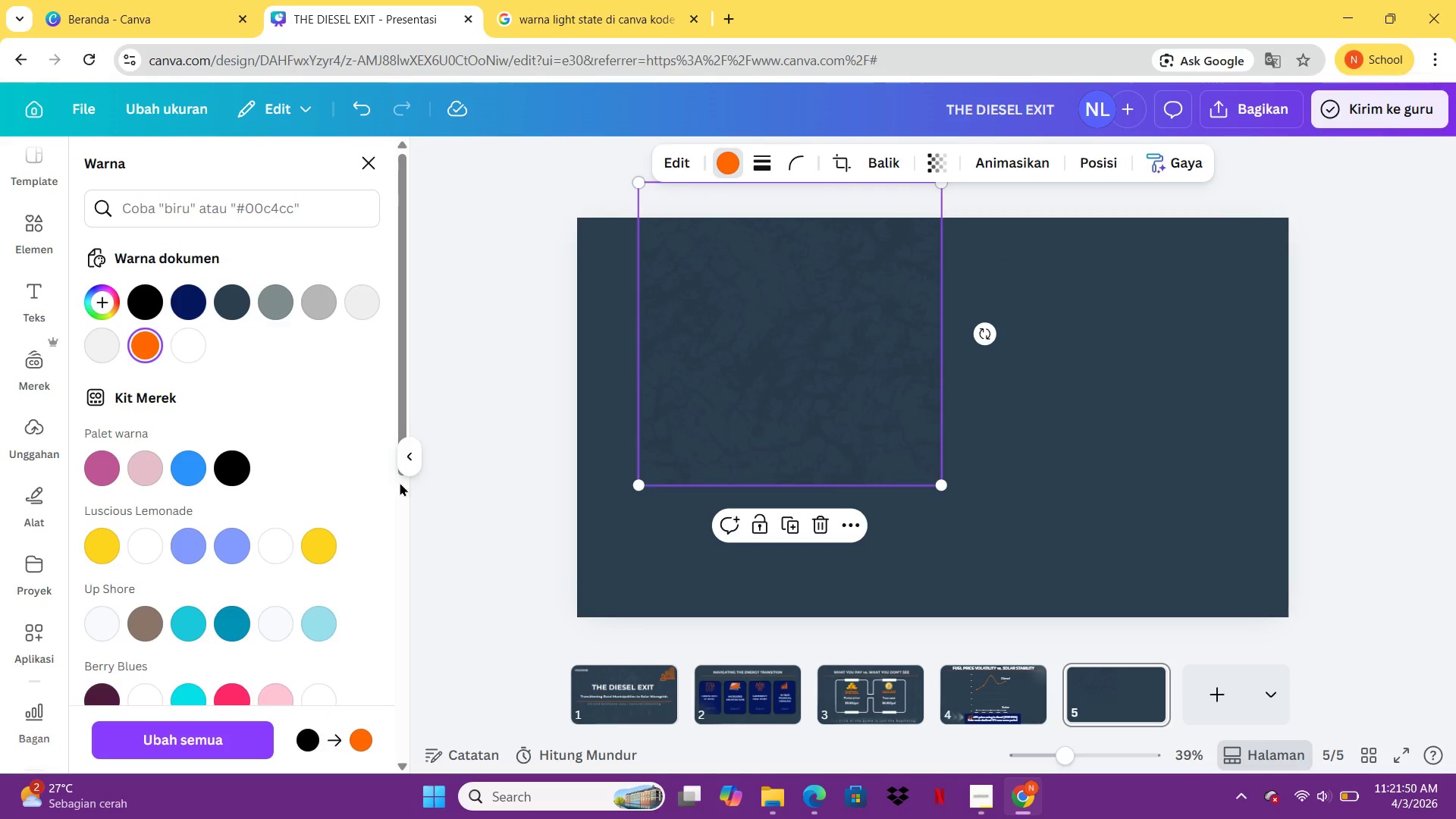 
left_click([472, 478])
 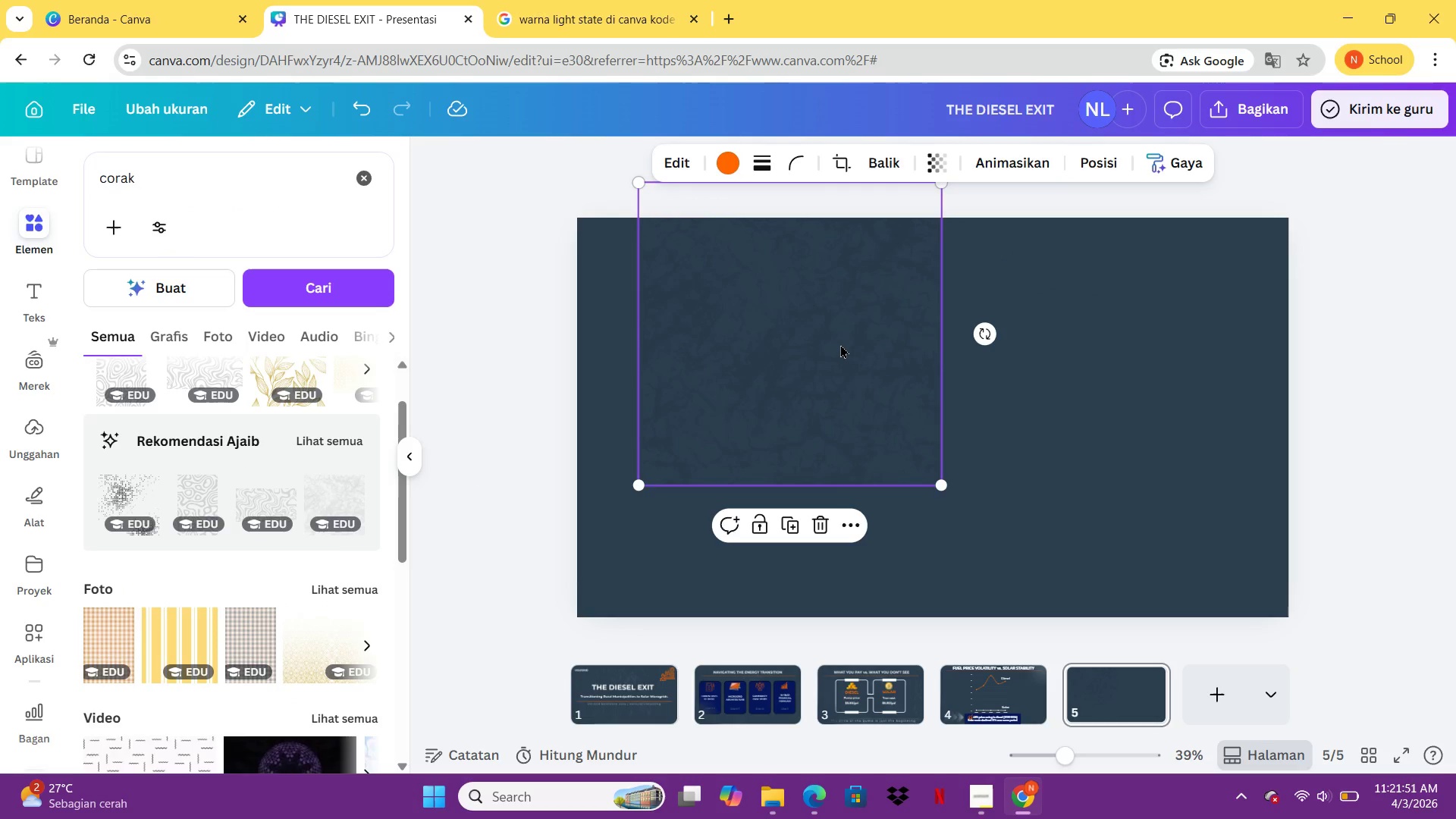 
left_click([840, 344])
 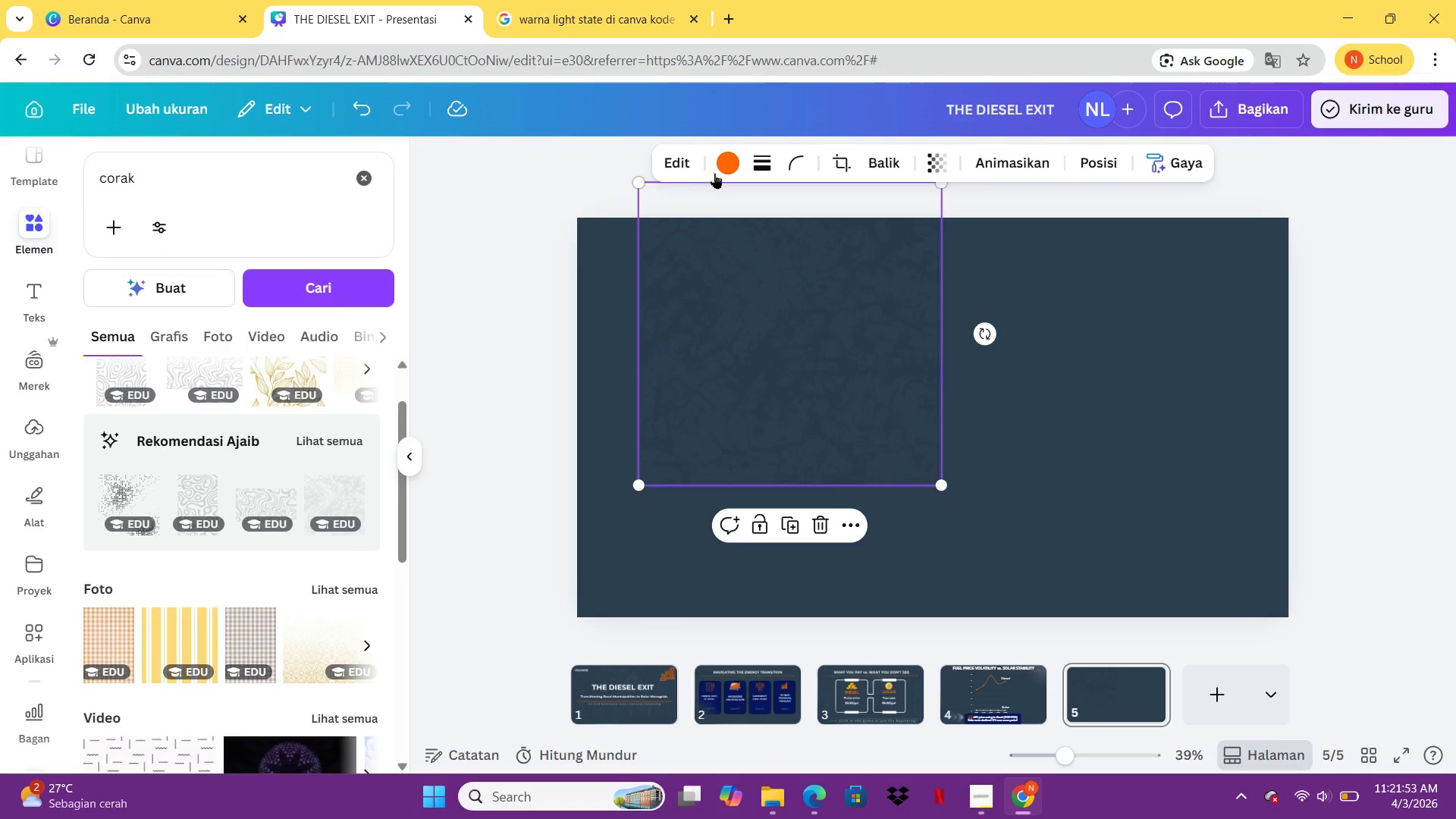 
left_click([726, 171])
 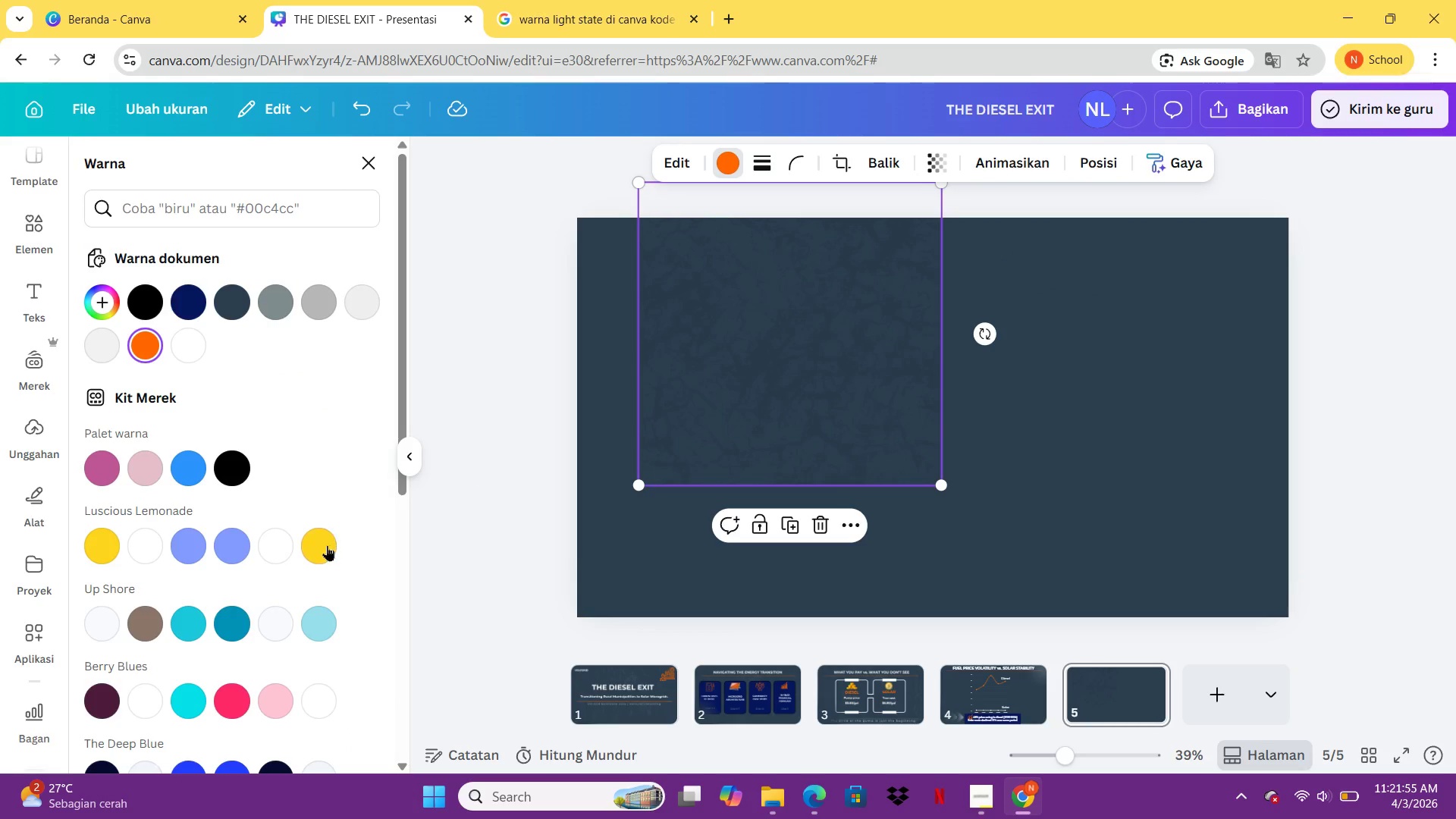 
left_click([327, 545])
 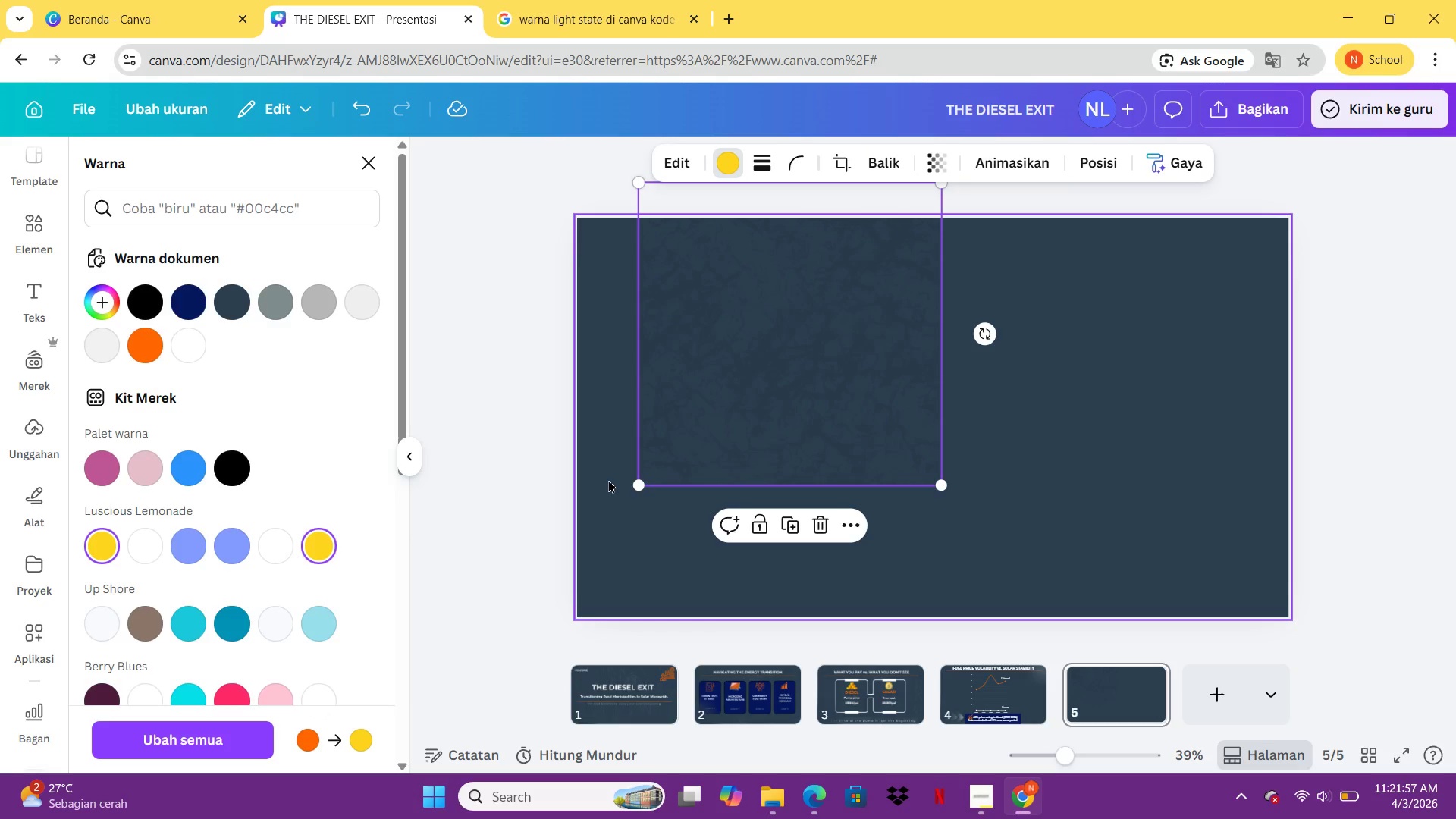 
left_click([628, 478])
 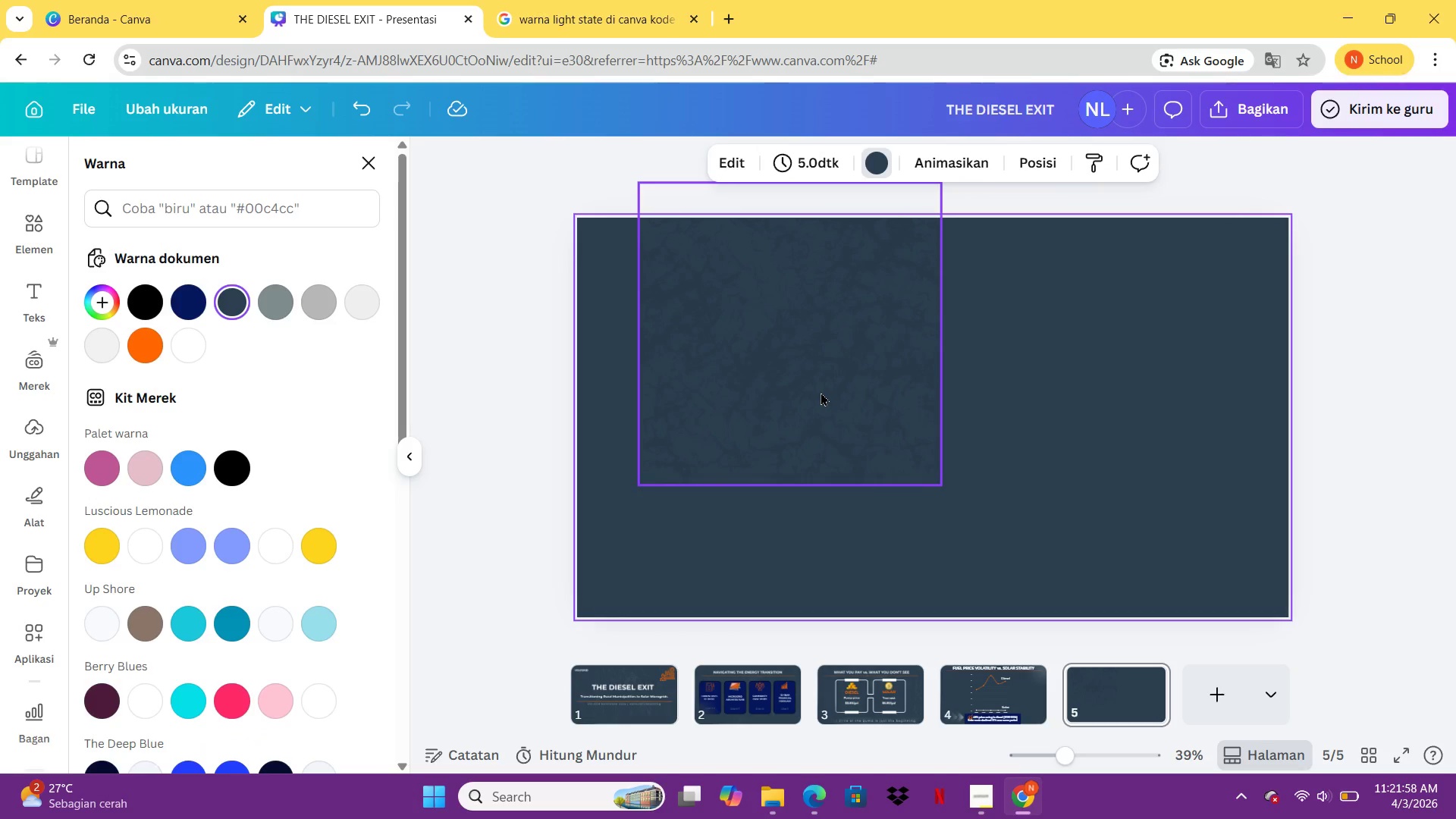 
left_click([821, 392])
 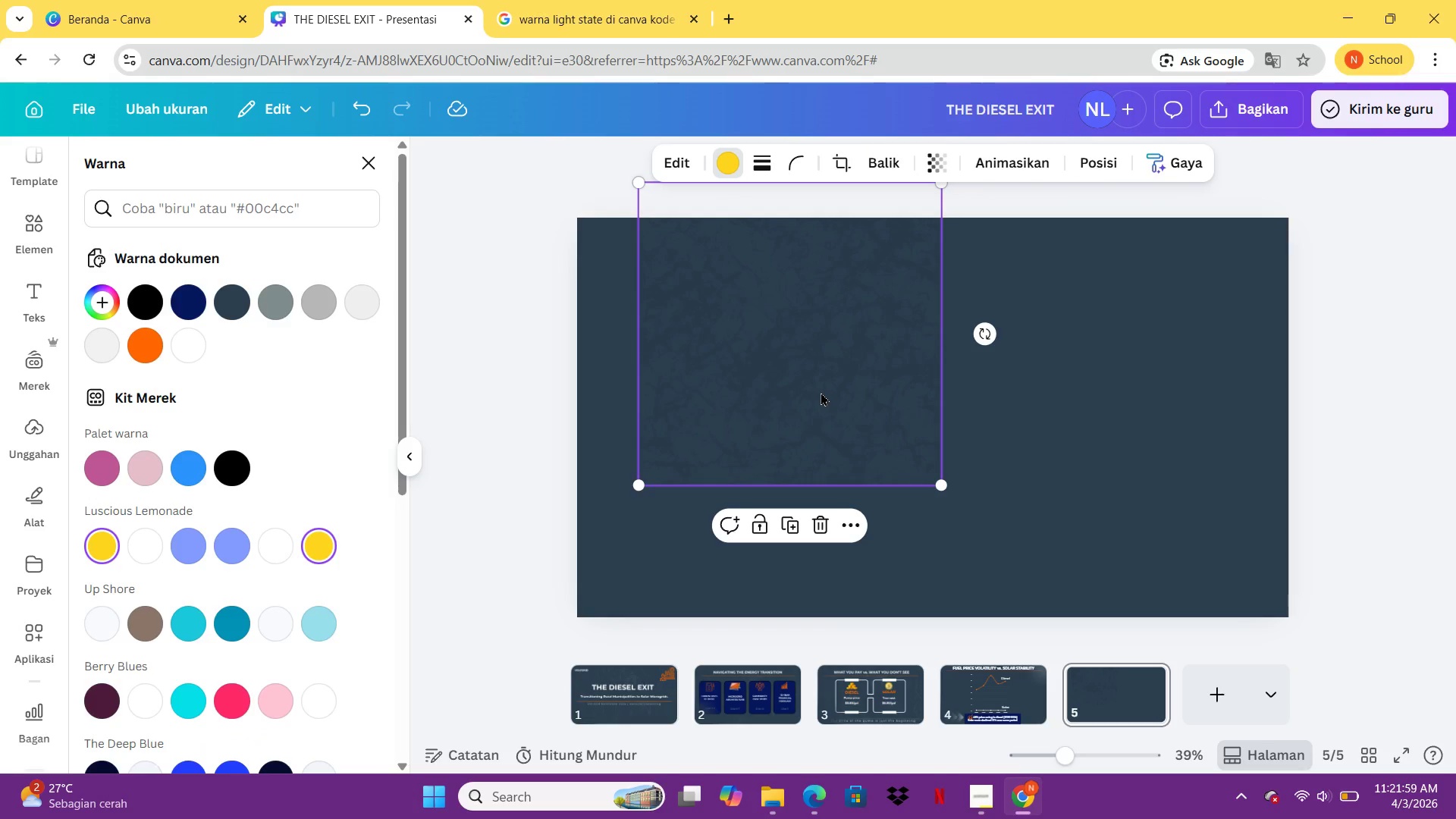 
key(Delete)
 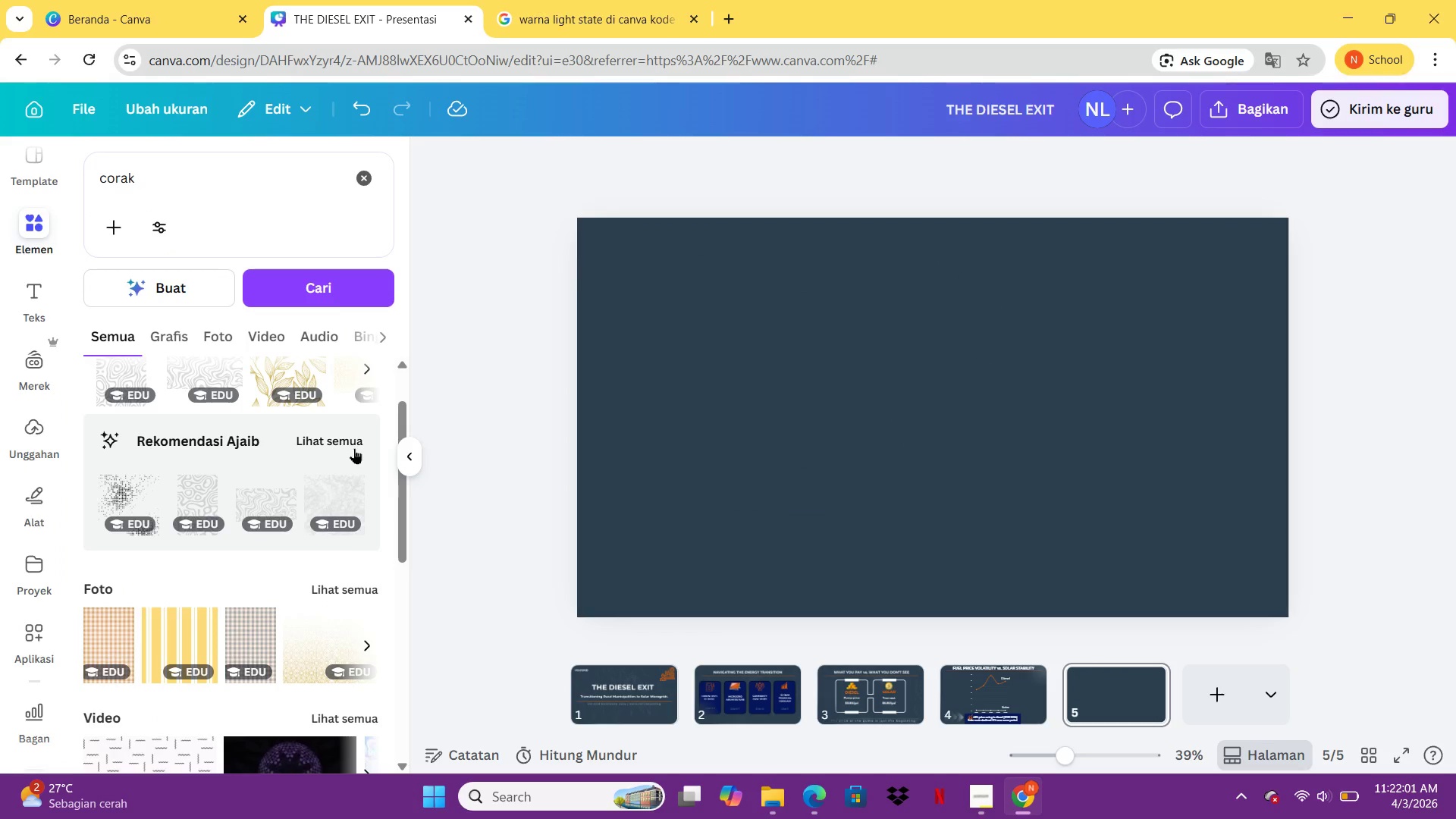 
left_click([337, 437])
 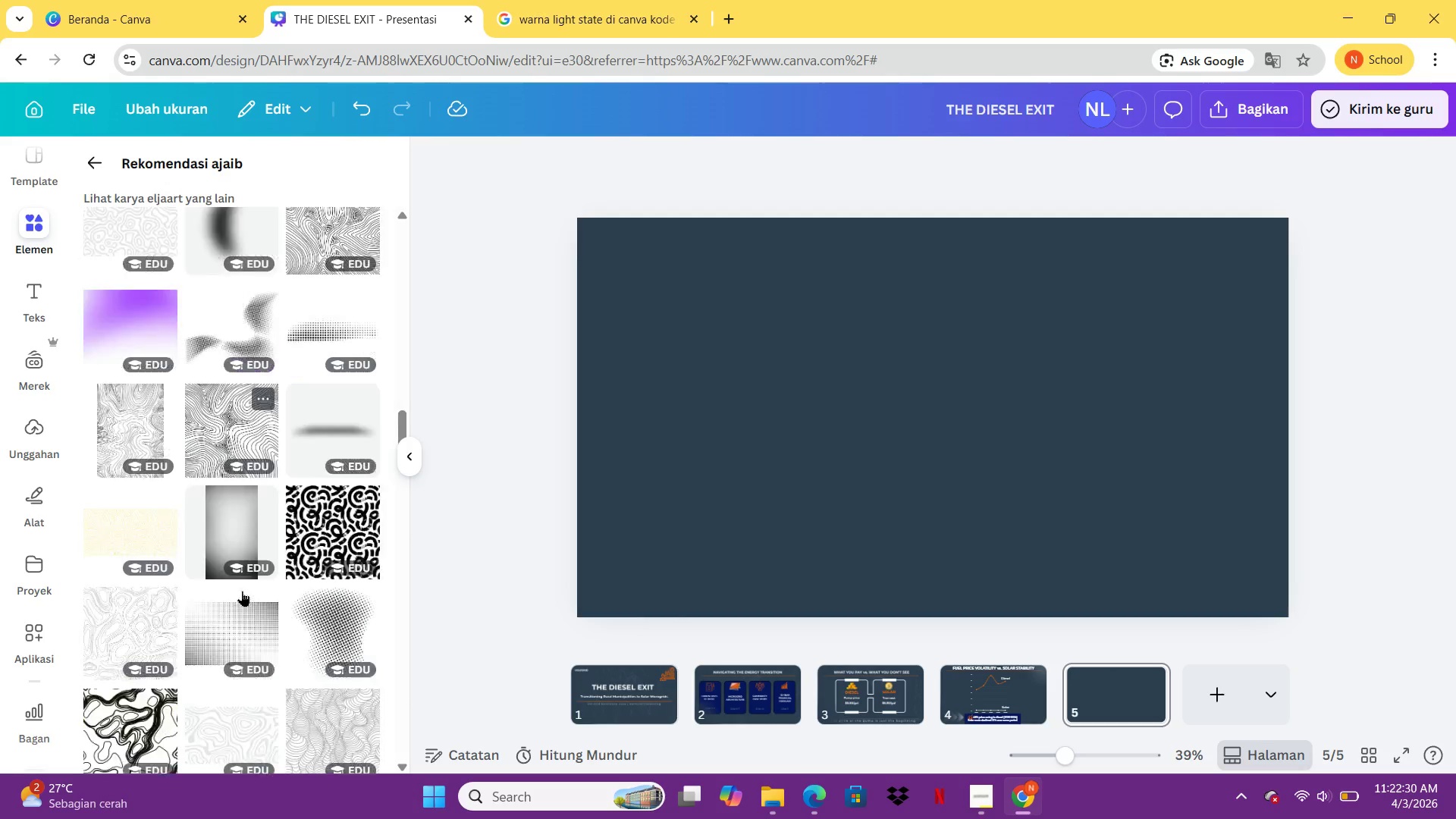 
wait(32.89)
 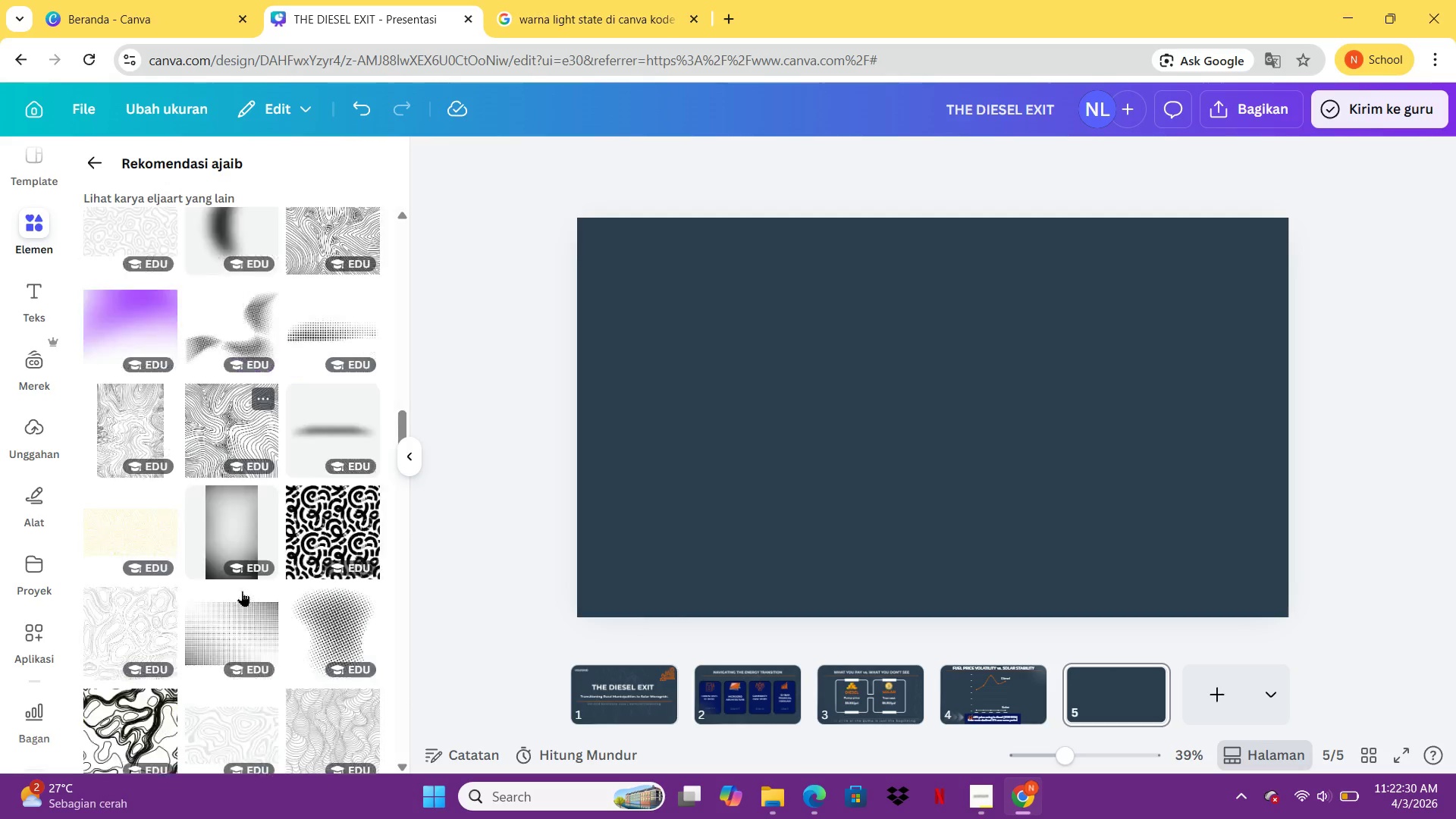 
left_click([312, 334])
 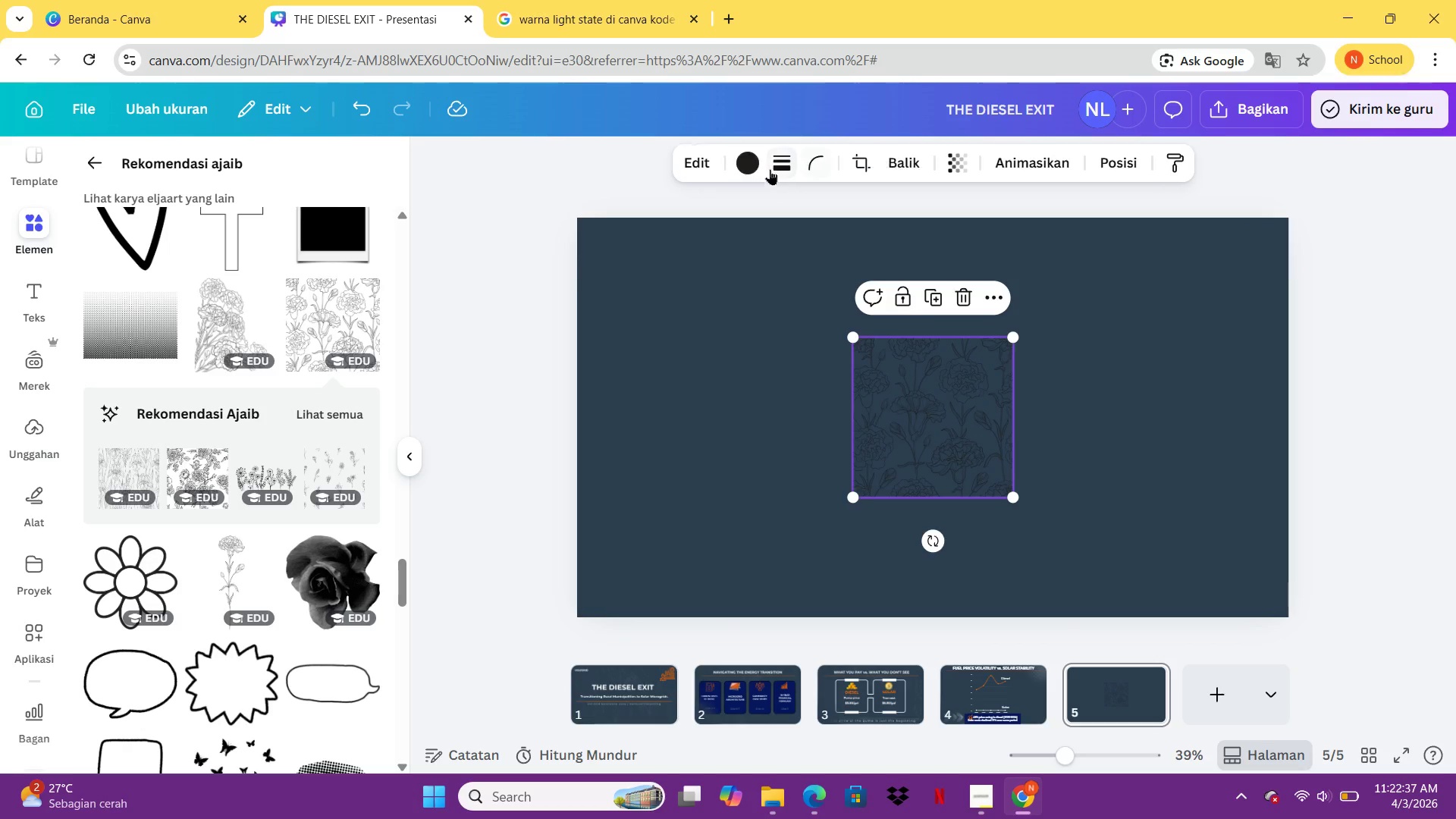 
left_click([740, 166])
 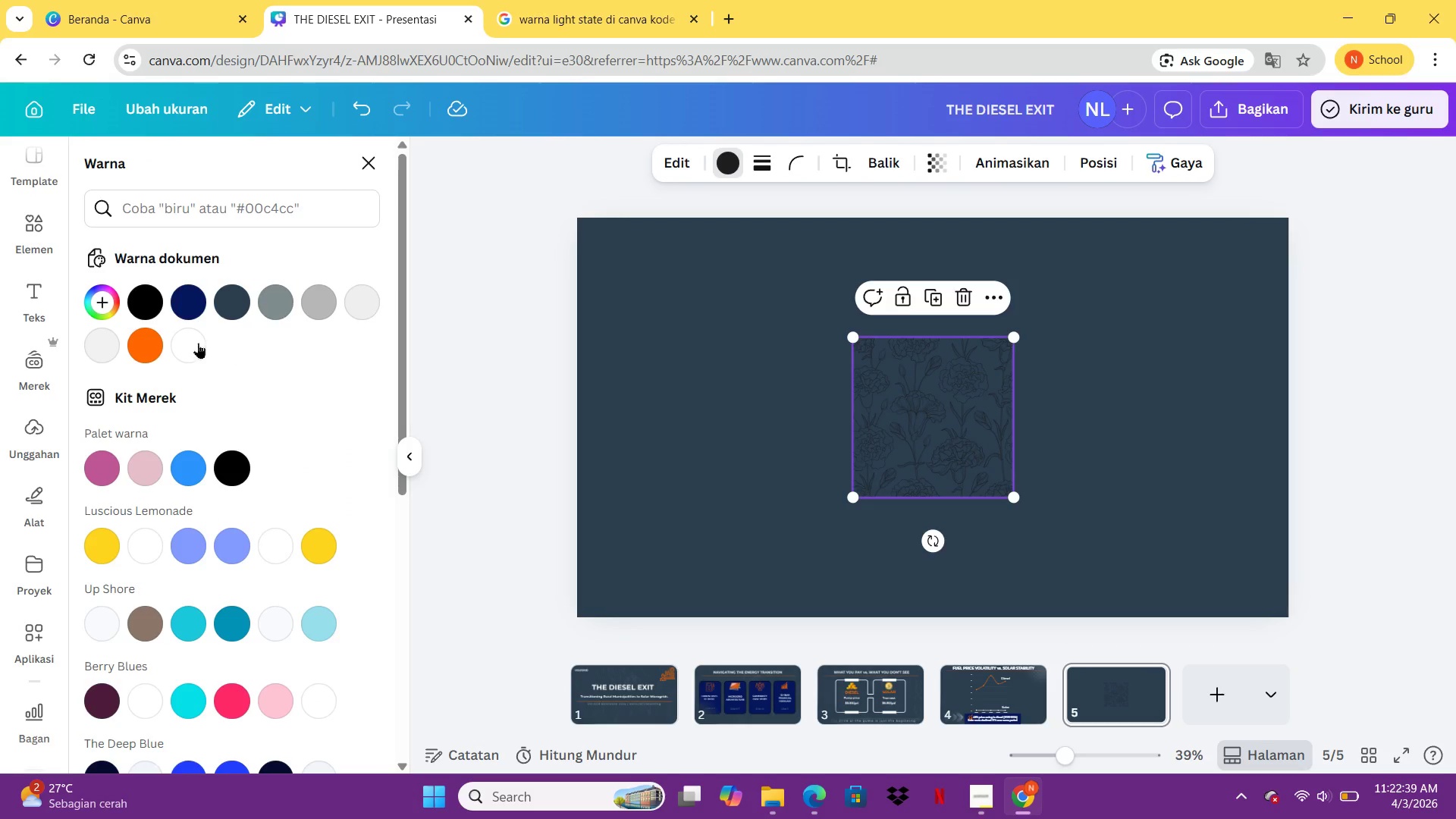 
left_click([185, 341])
 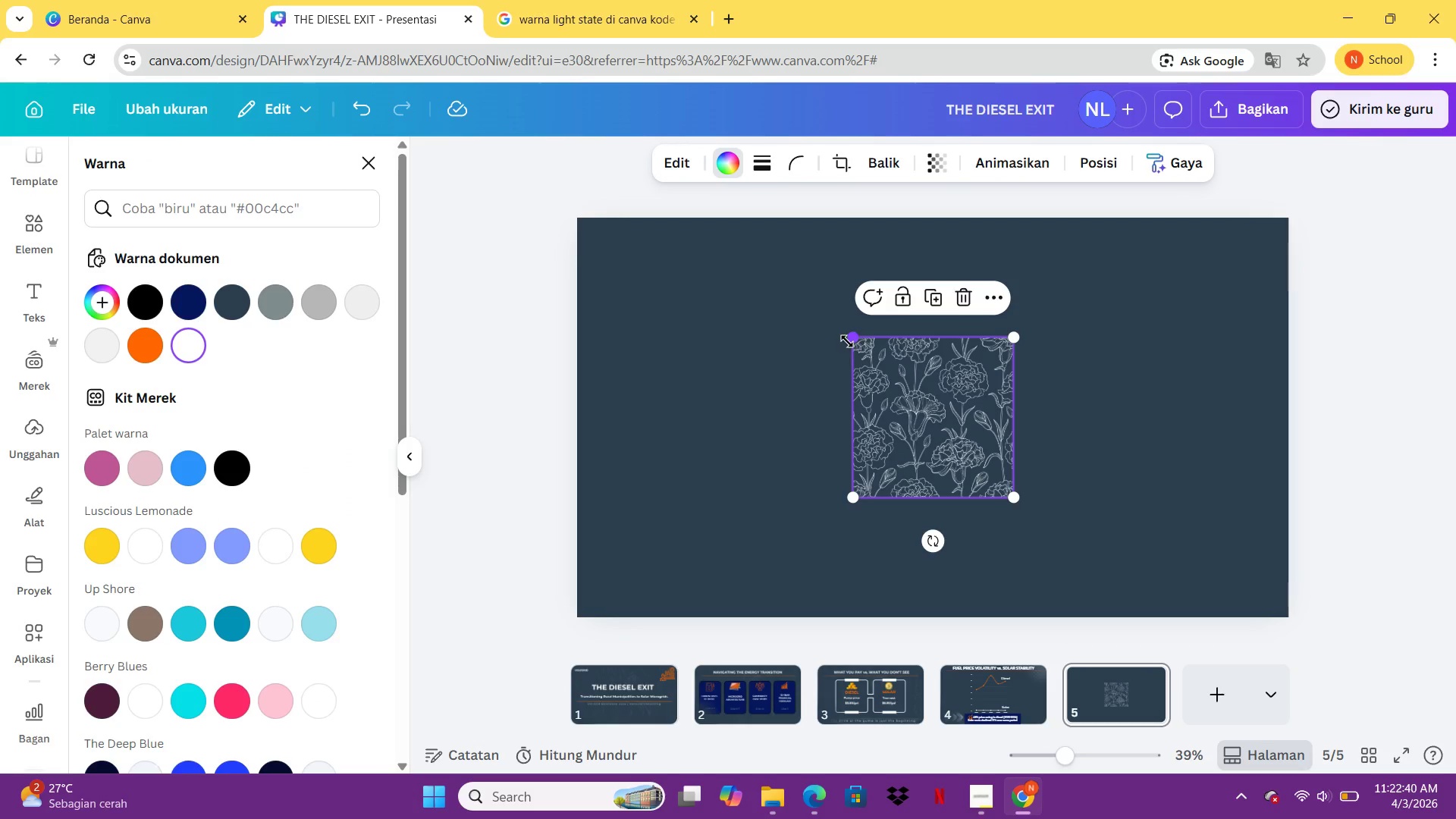 
left_click_drag(start_coordinate=[847, 341], to_coordinate=[582, 283])
 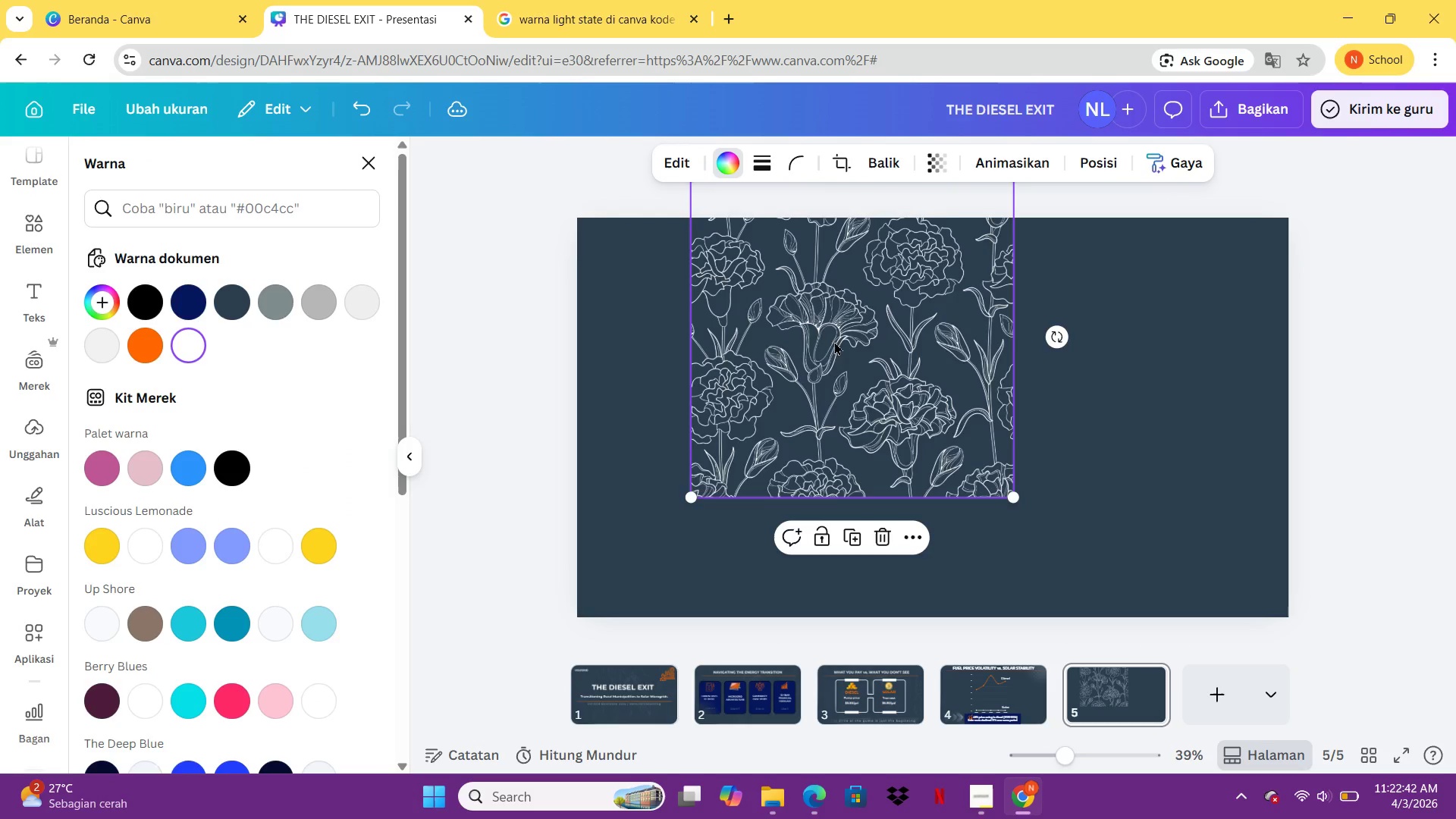 
left_click_drag(start_coordinate=[859, 328], to_coordinate=[746, 371])
 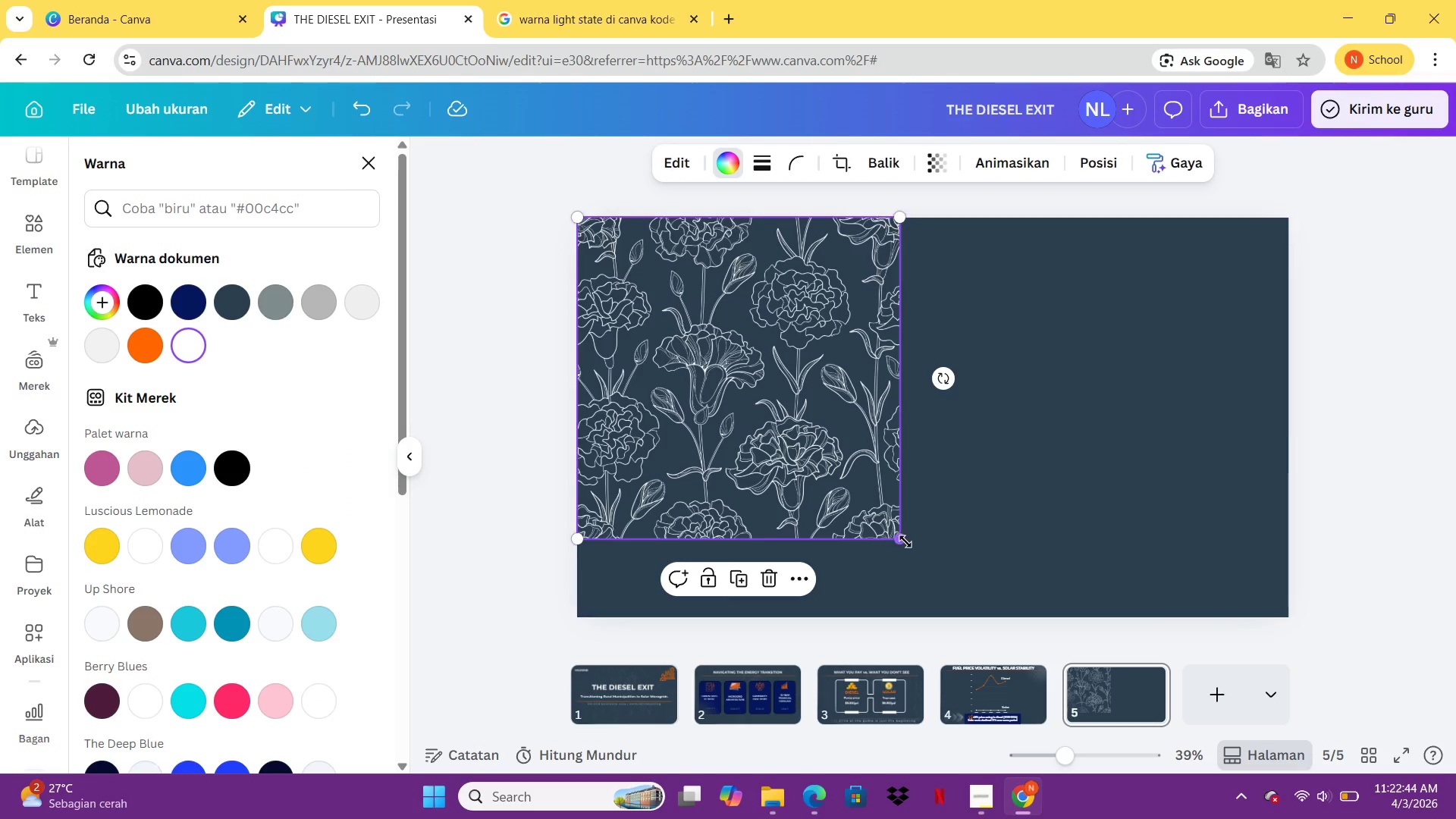 
left_click_drag(start_coordinate=[903, 541], to_coordinate=[1417, 818])
 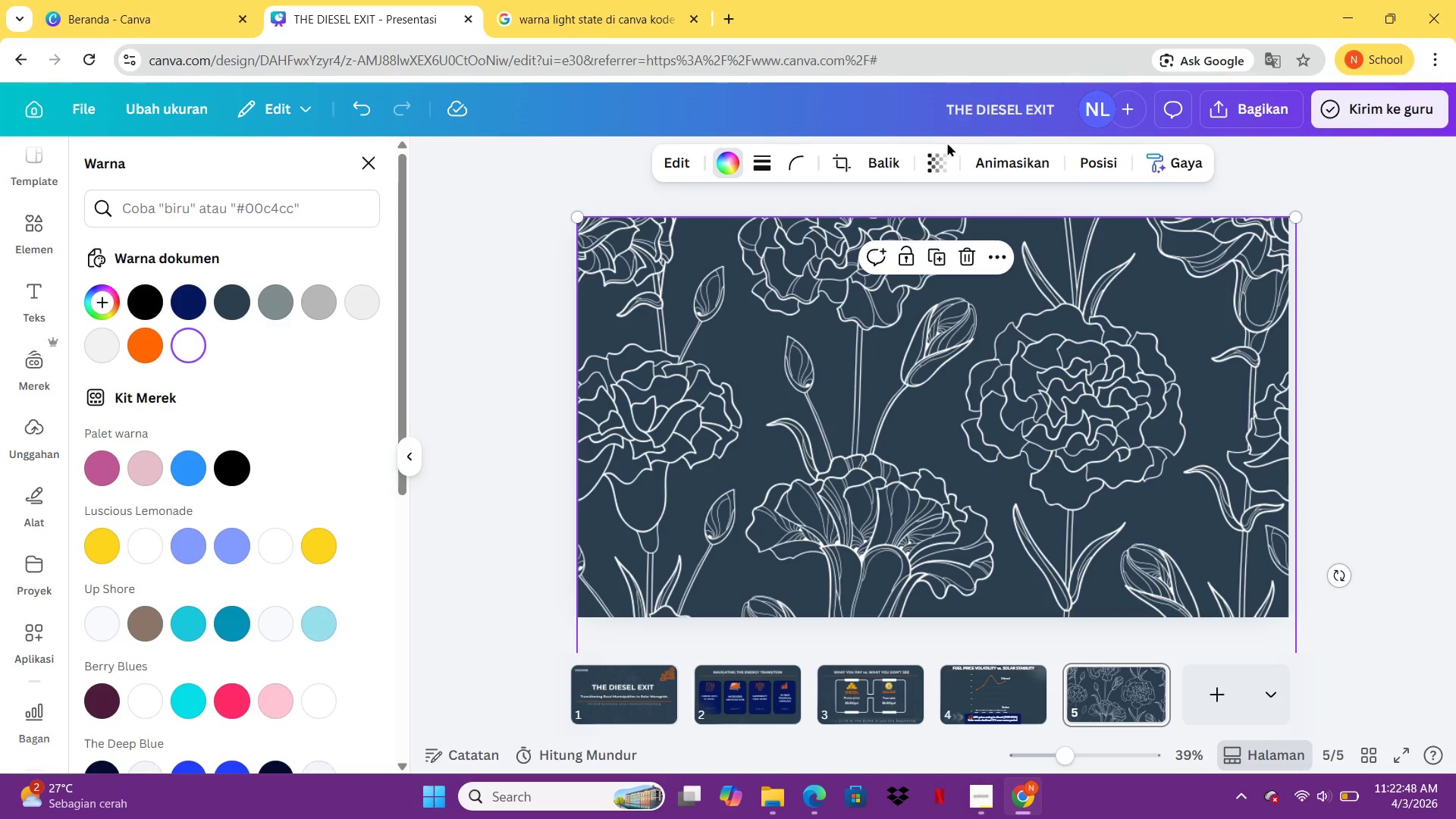 
left_click([946, 155])
 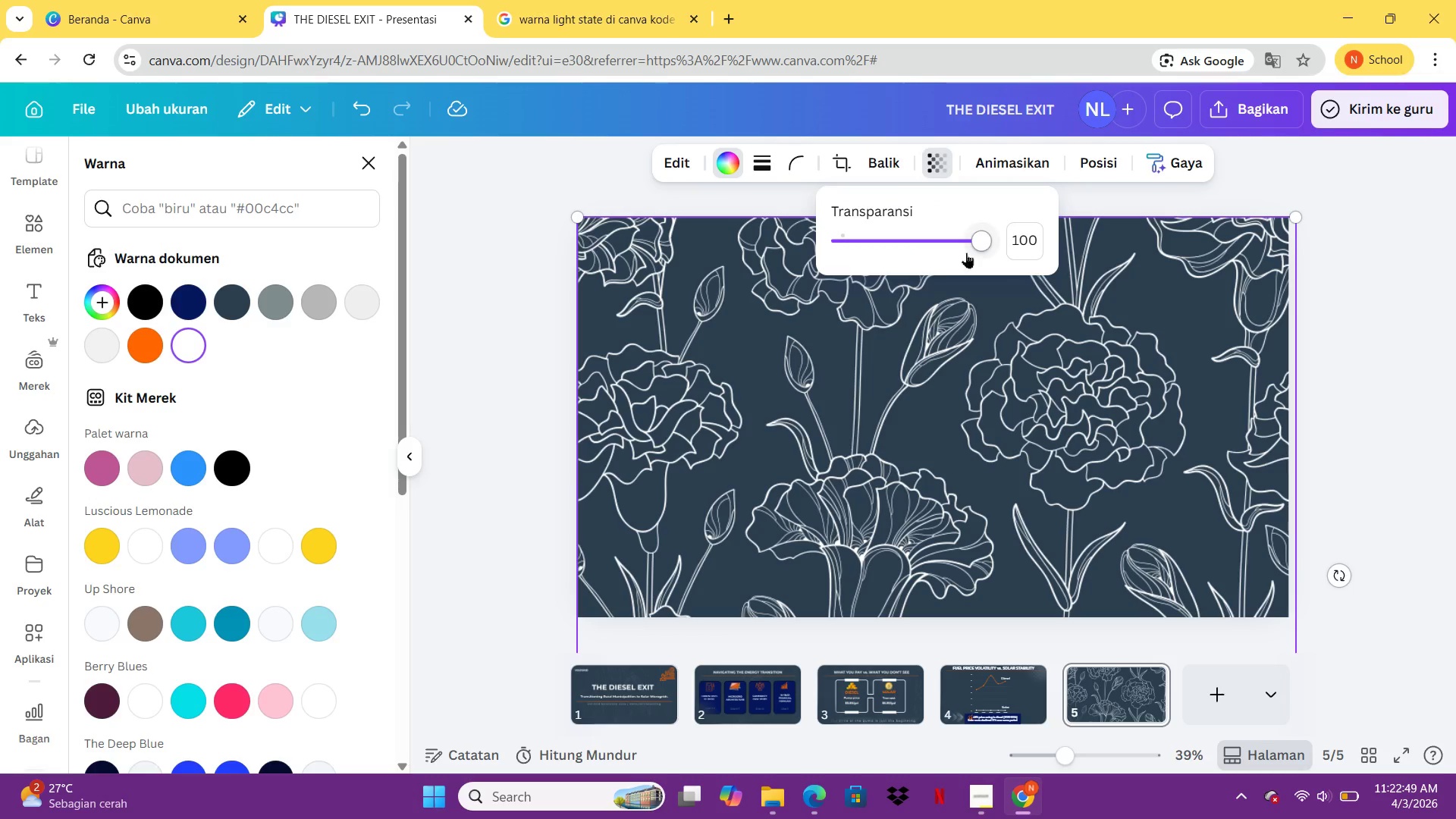 
left_click_drag(start_coordinate=[966, 250], to_coordinate=[868, 248])
 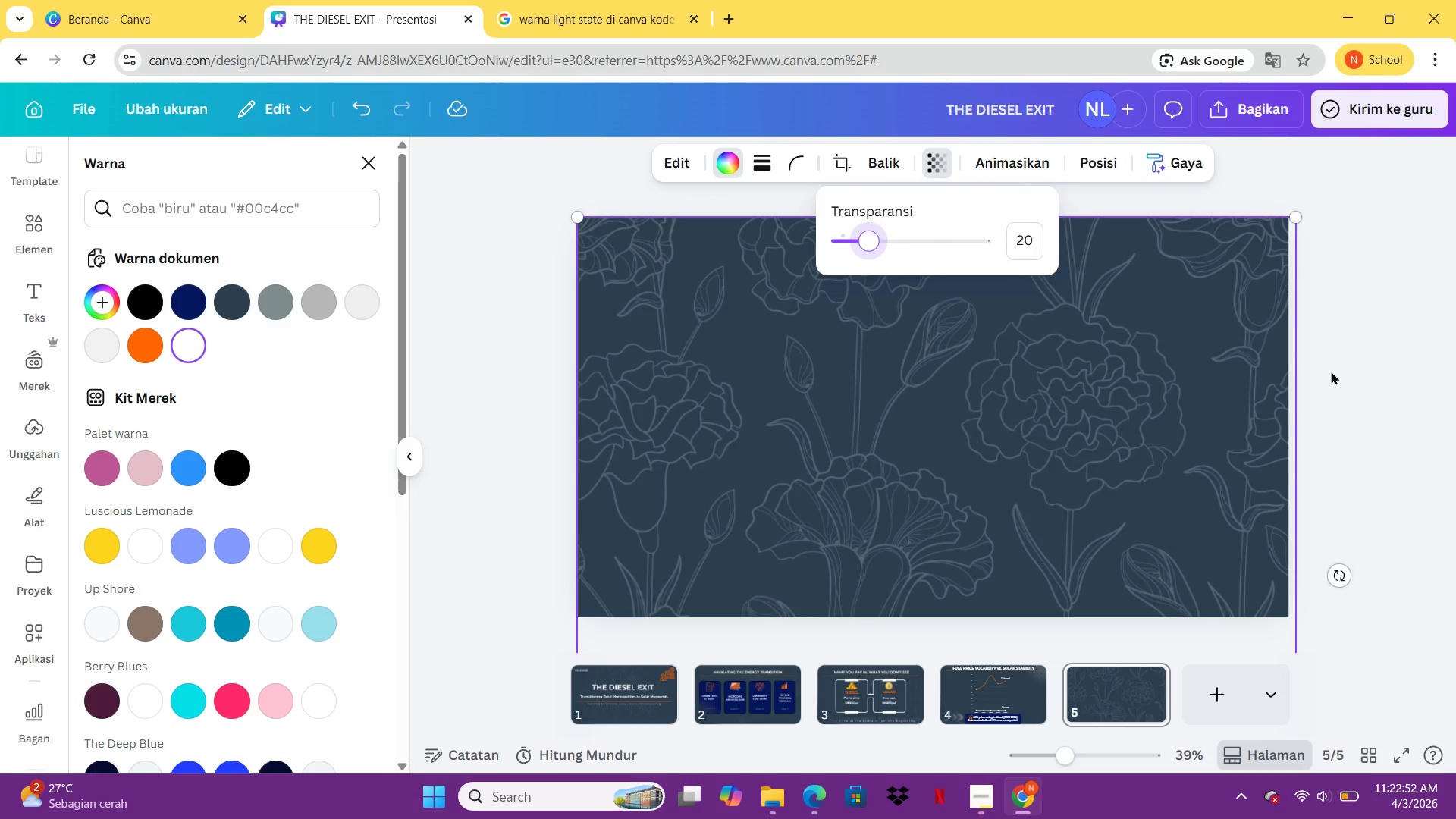 
left_click([1348, 374])
 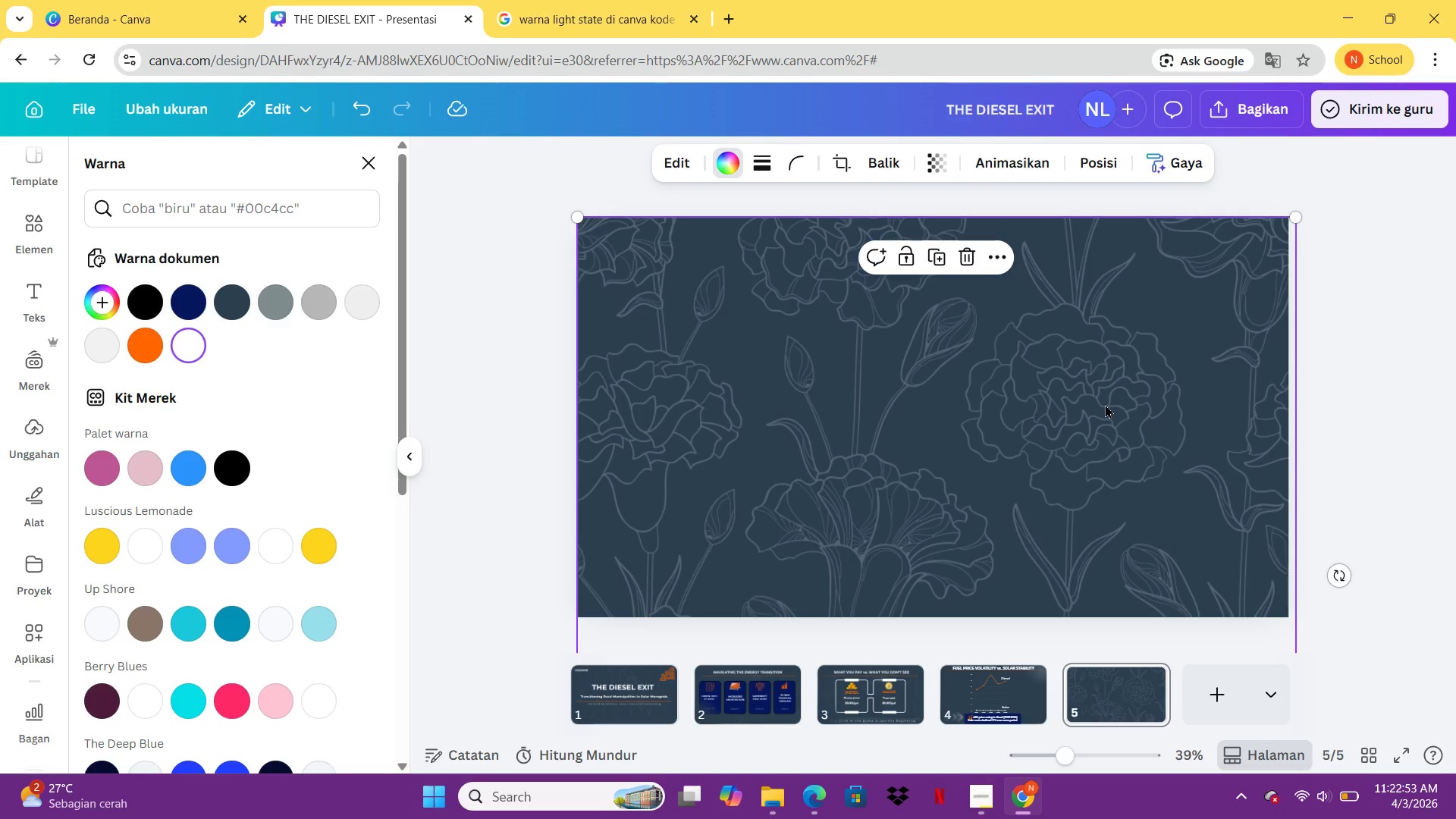 
left_click([1105, 404])
 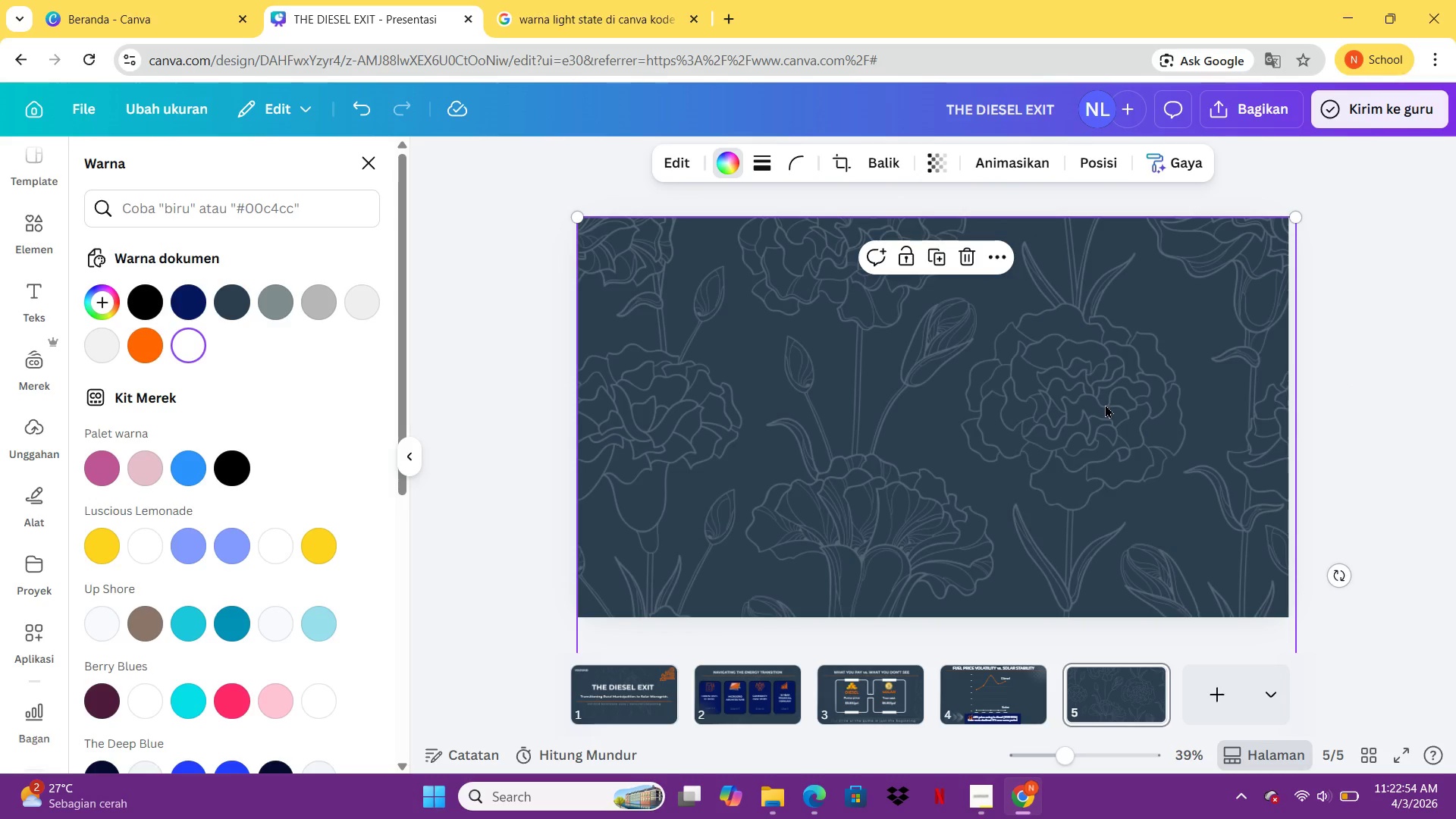 
key(Delete)
 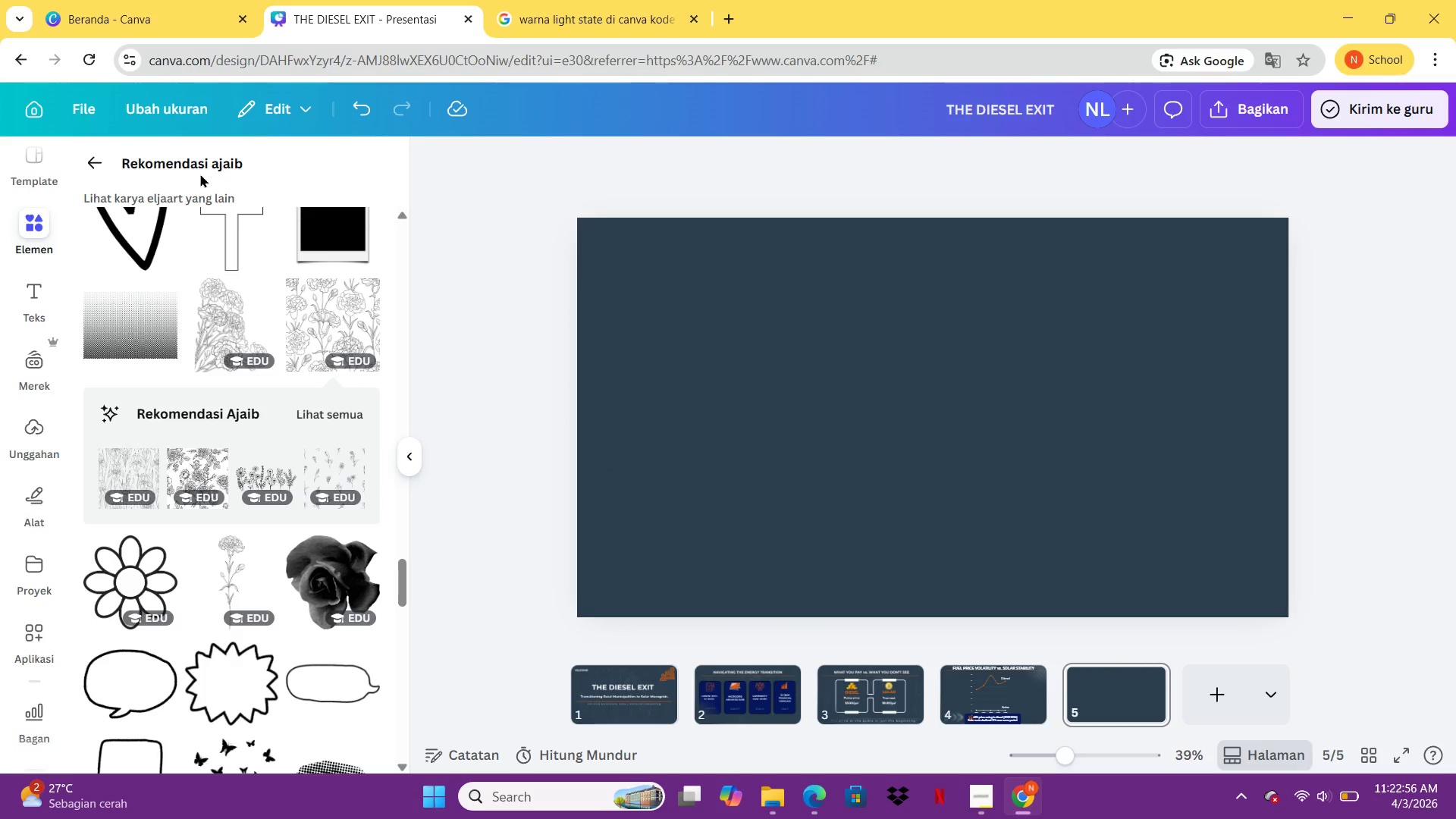 
left_click([88, 168])
 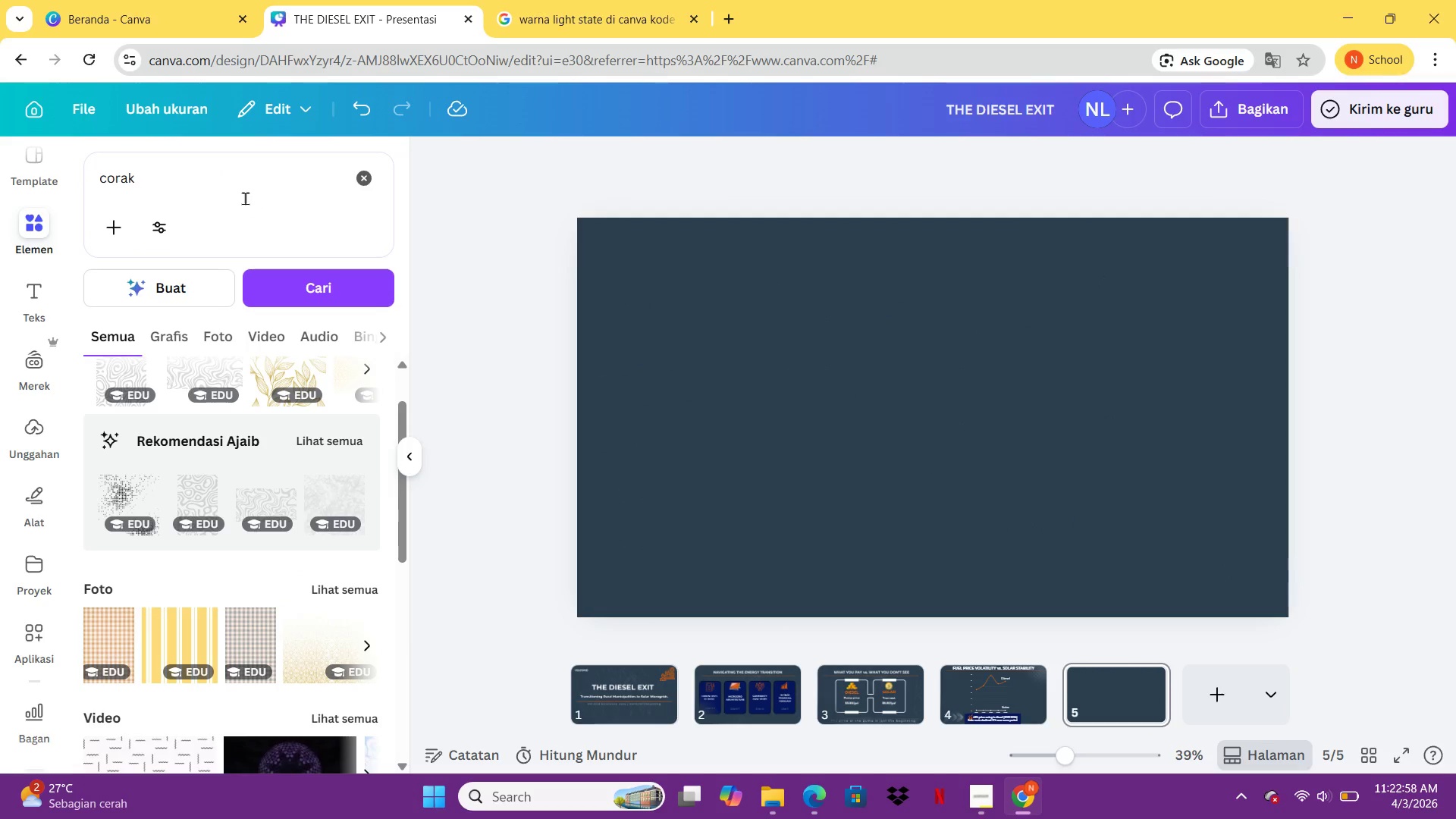 
left_click([245, 198])
 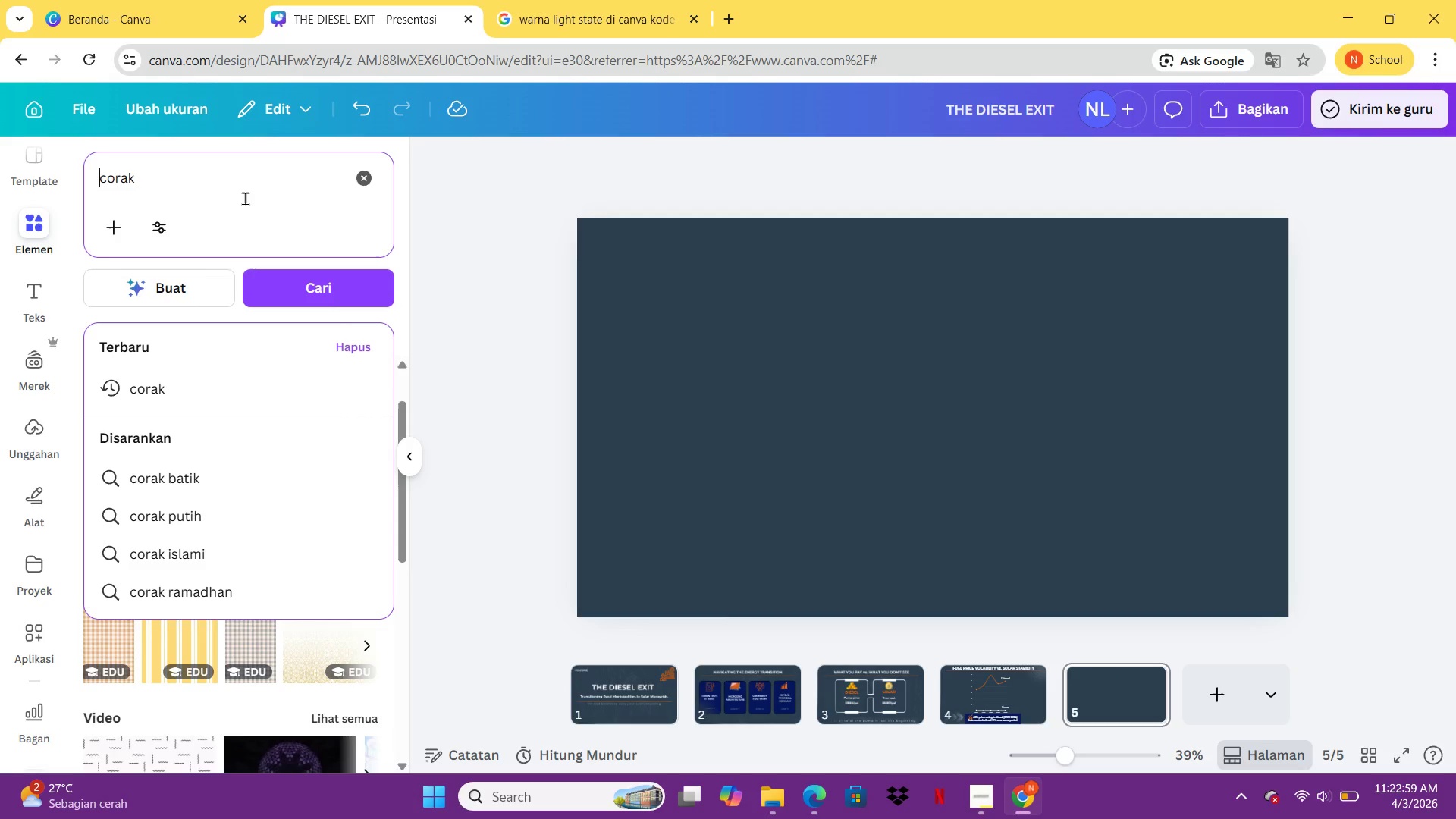 
type(indusr)
key(Backspace)
type(trial )
 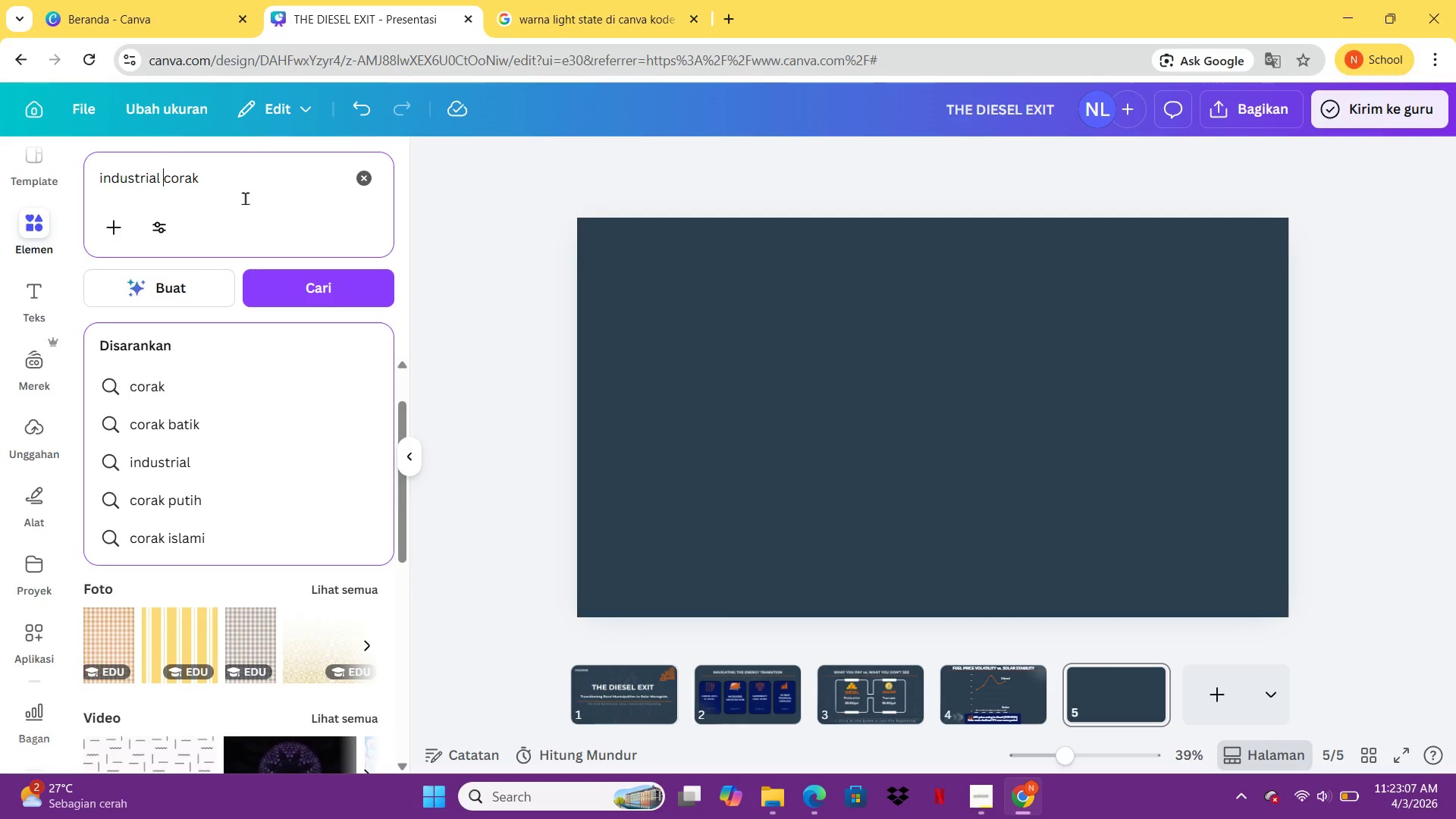 
key(Enter)
 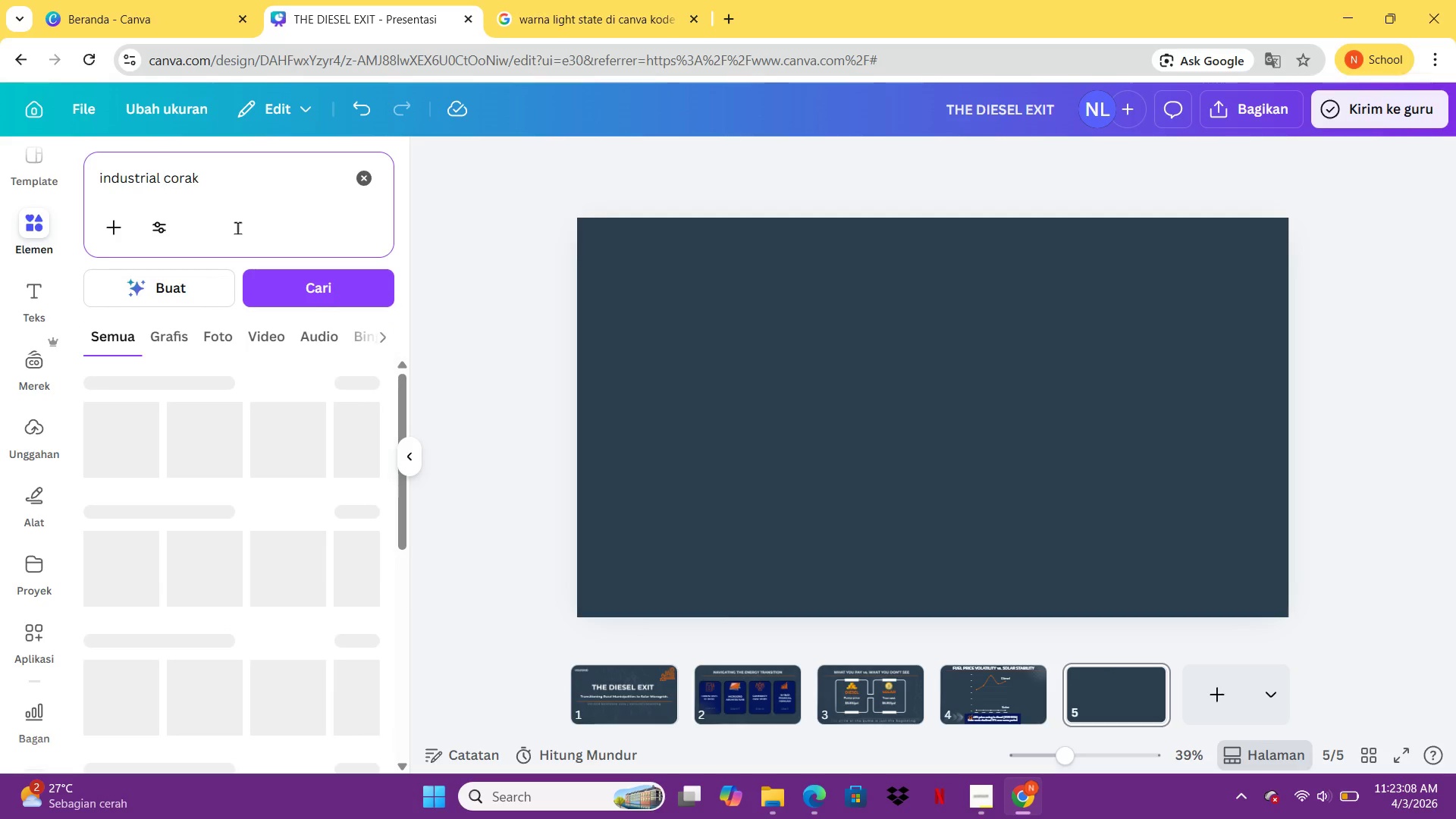 
mouse_move([241, 427])
 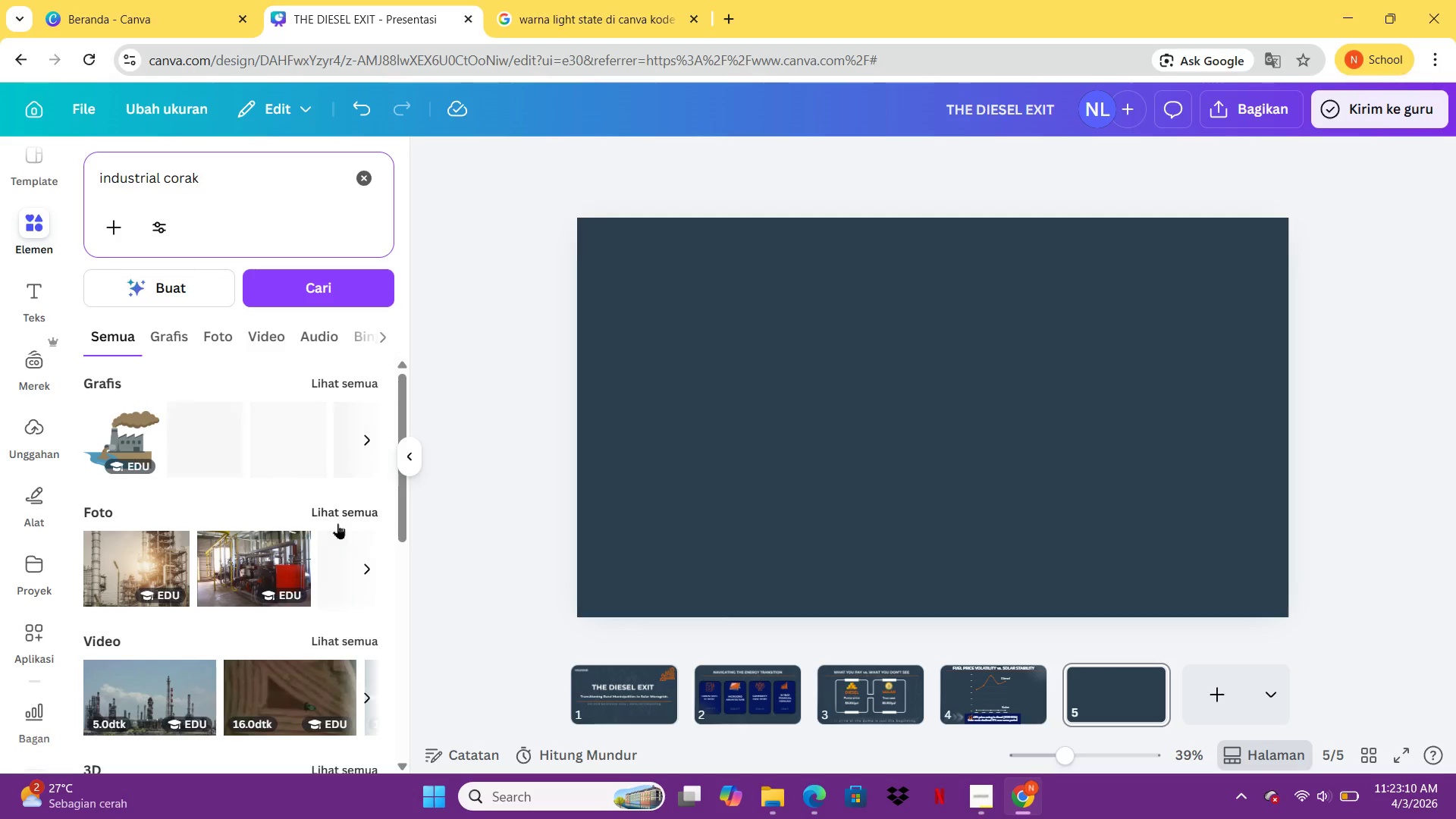 
mouse_move([325, 500])
 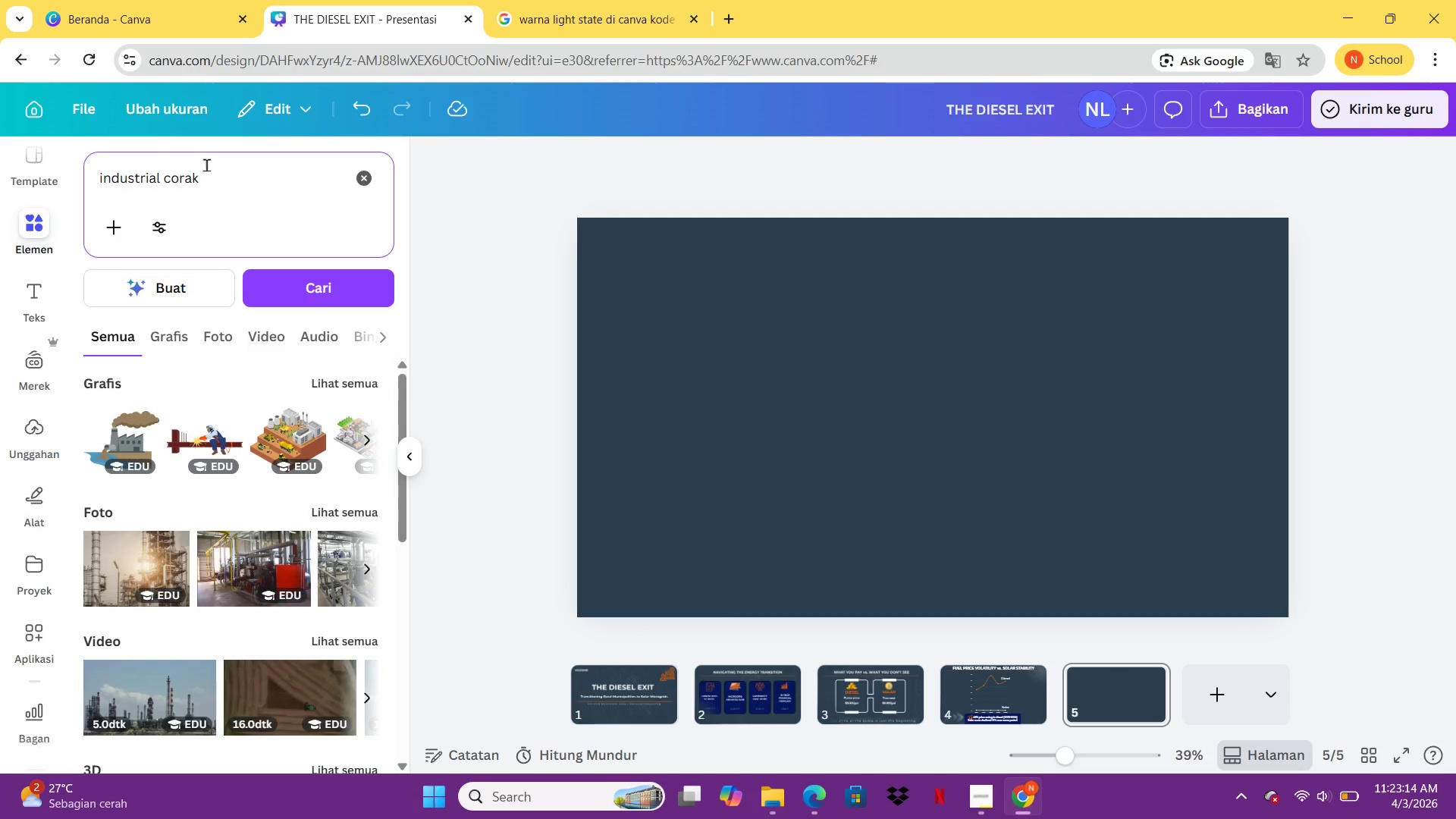 
left_click([210, 165])
 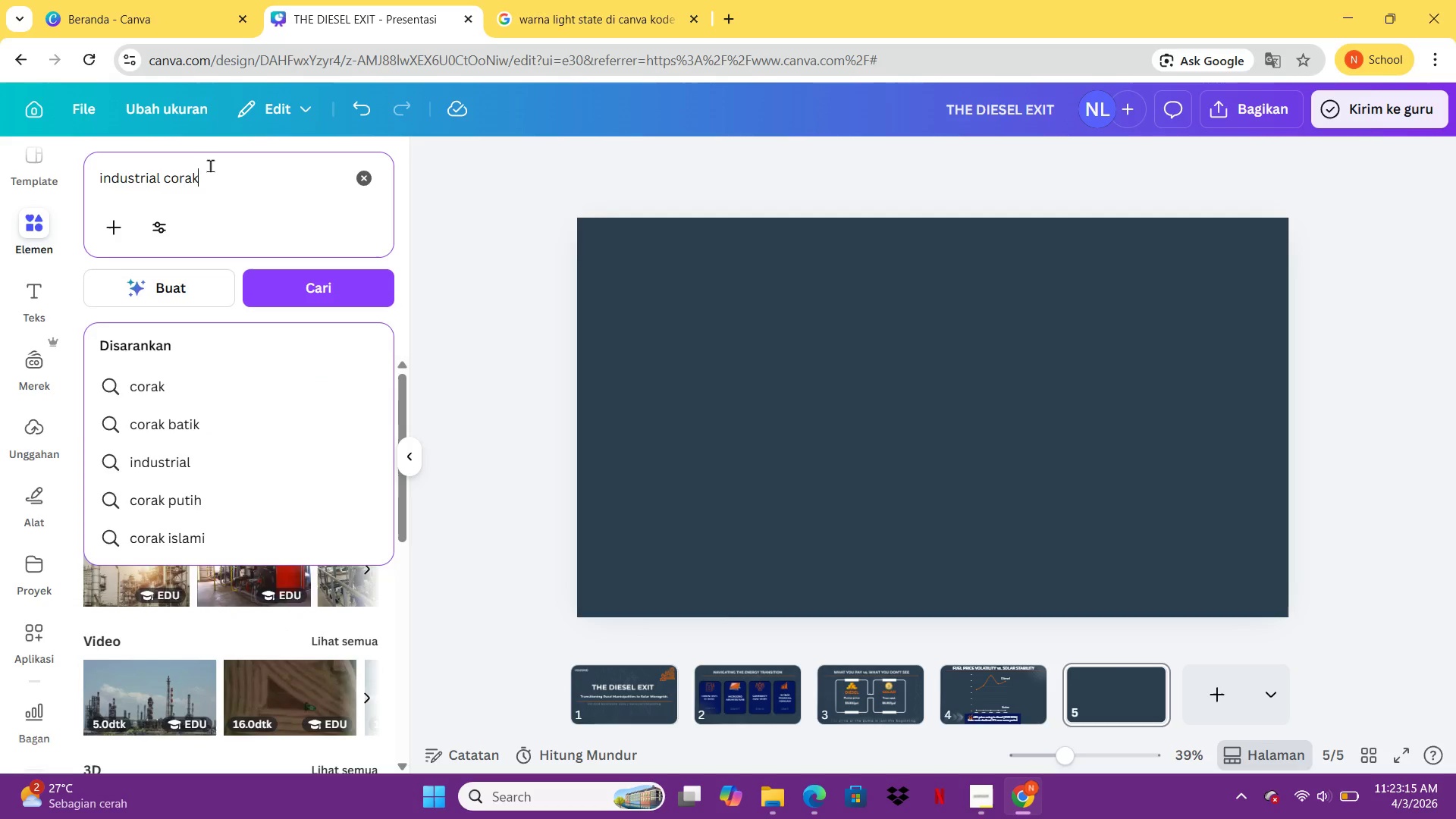 
key(Backspace)
key(Backspace)
key(Backspace)
key(Backspace)
key(Backspace)
type(tekstur)
 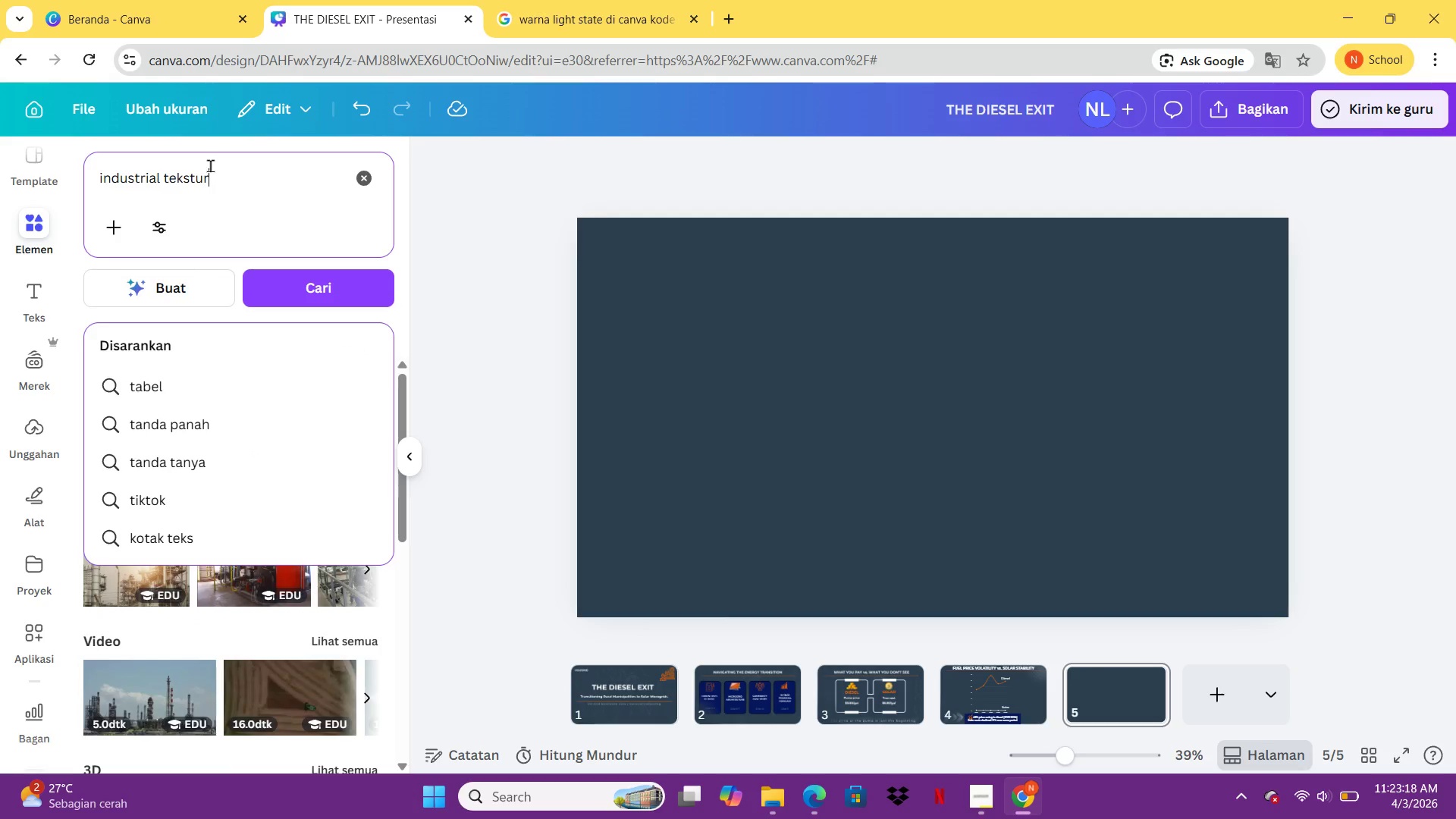 
key(Enter)
 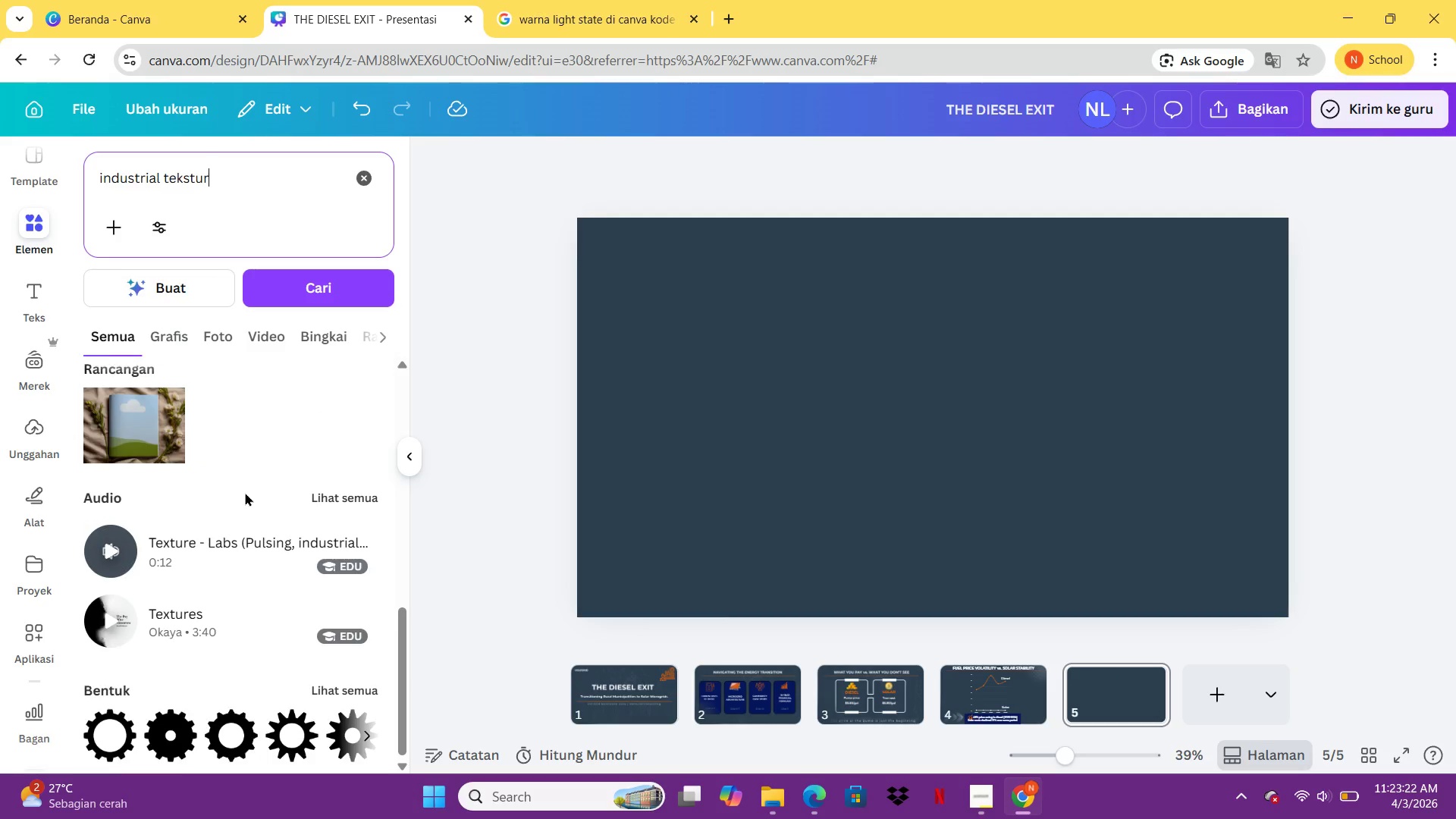 
wait(5.55)
 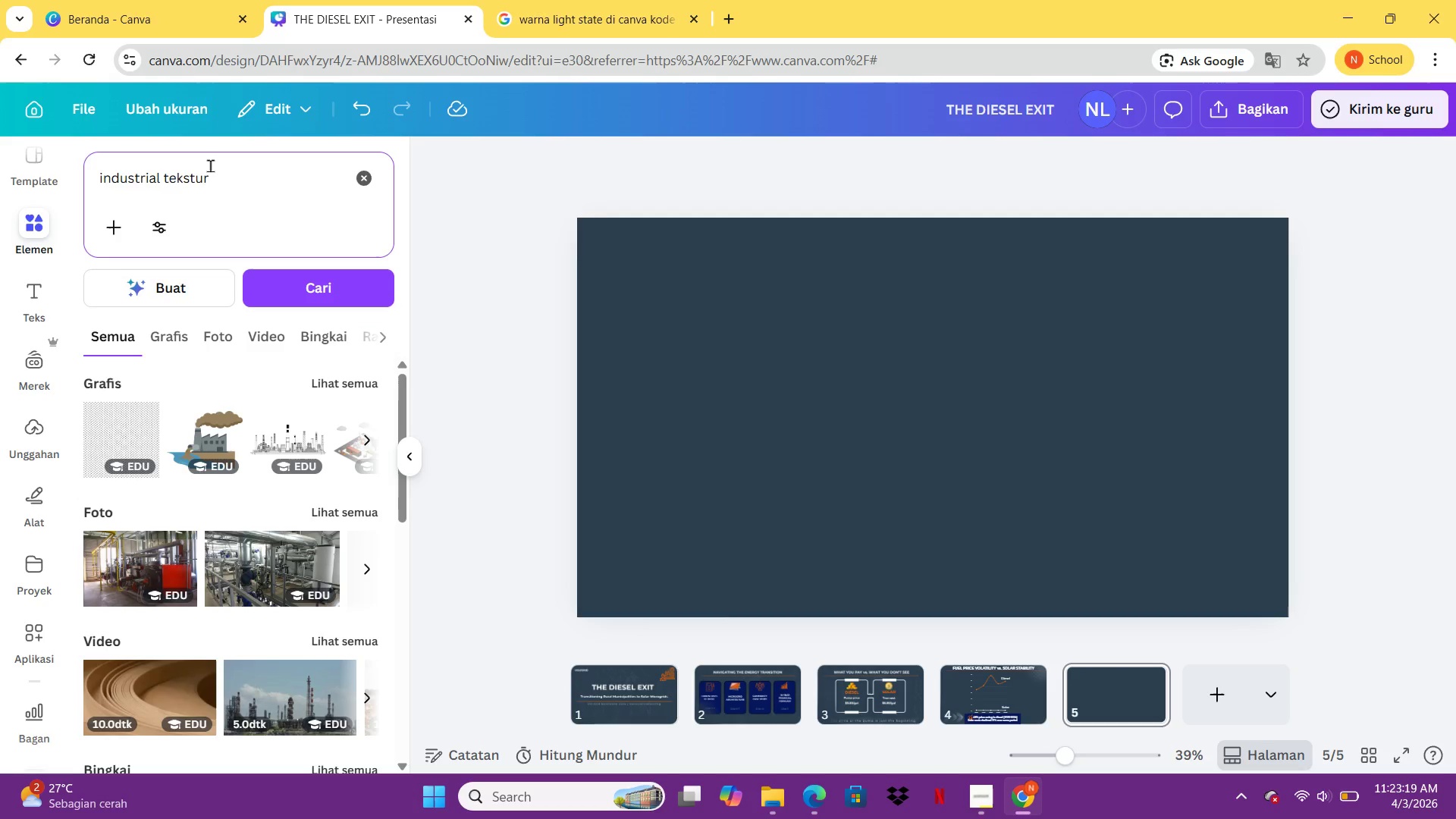 
left_click([342, 385])
 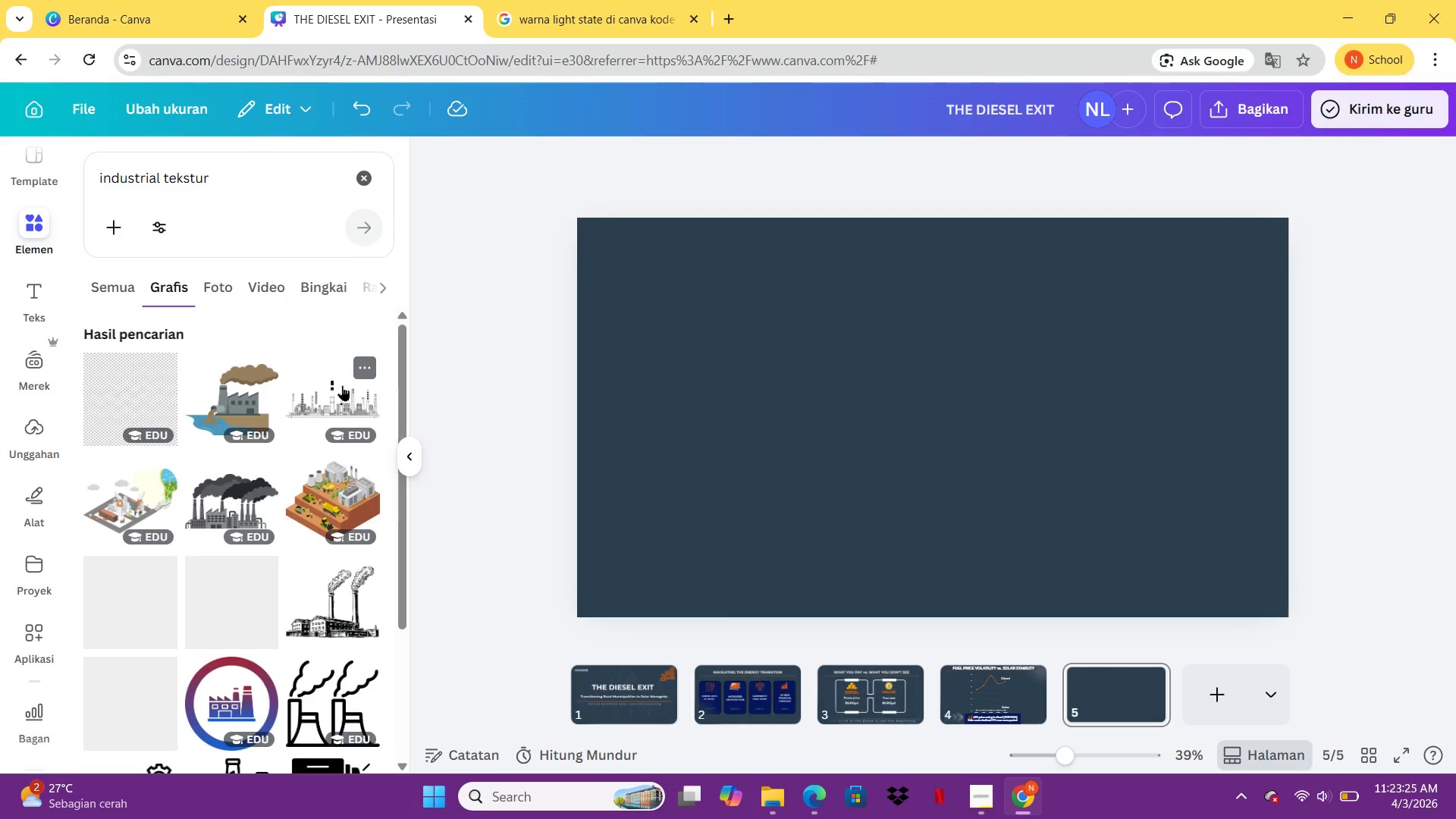 
mouse_move([235, 598])
 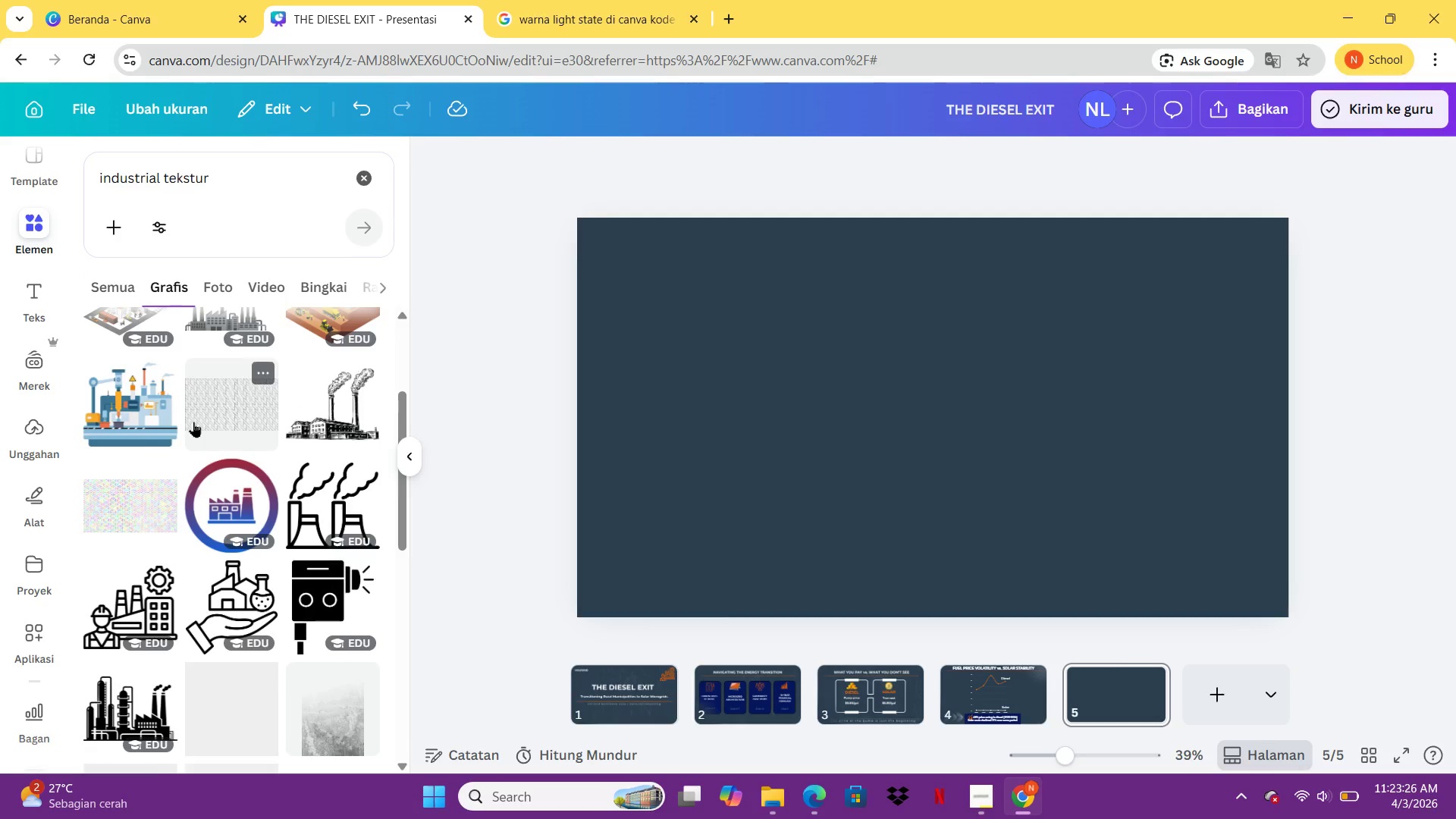 
left_click([193, 422])
 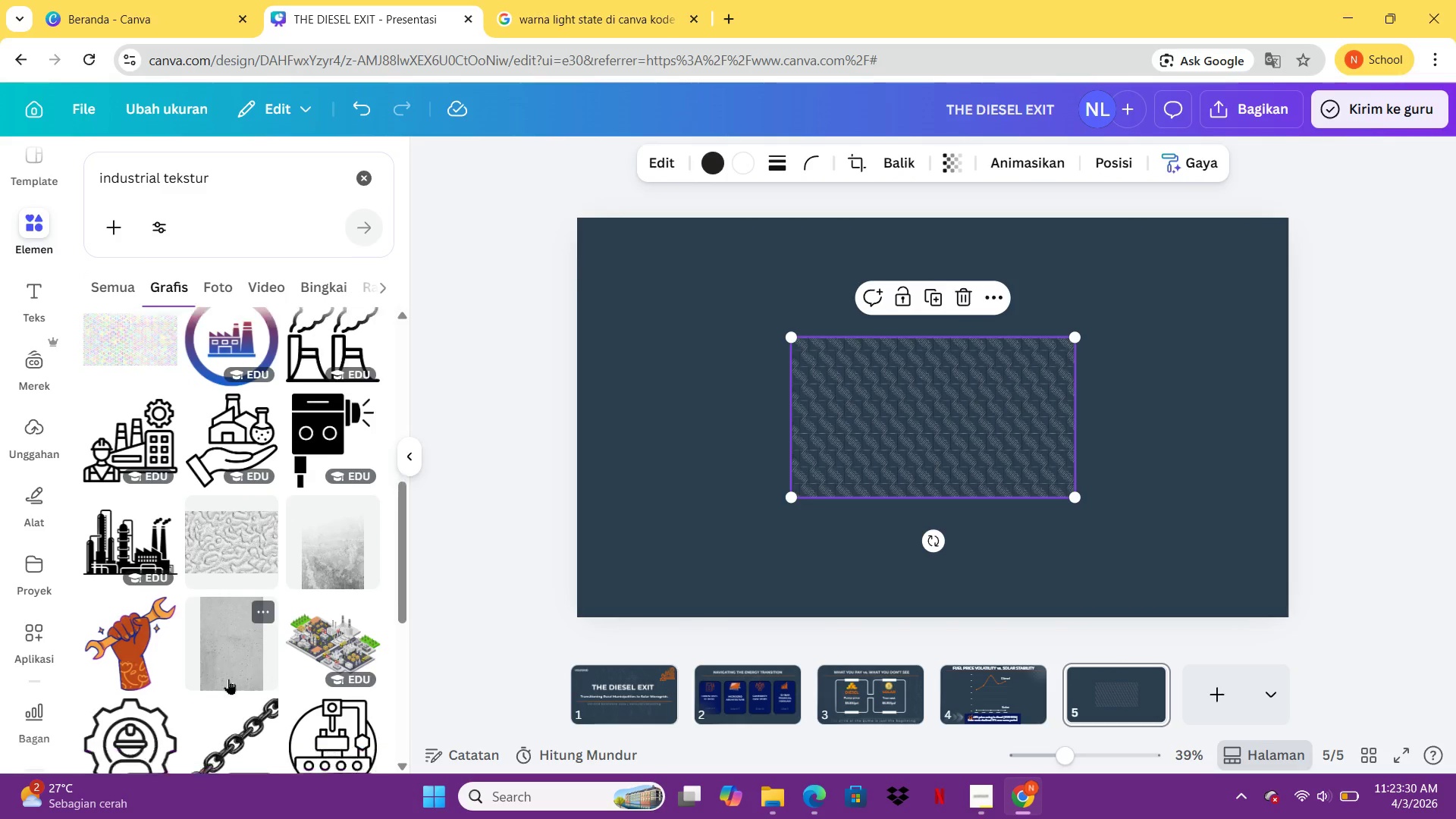 
left_click([240, 470])
 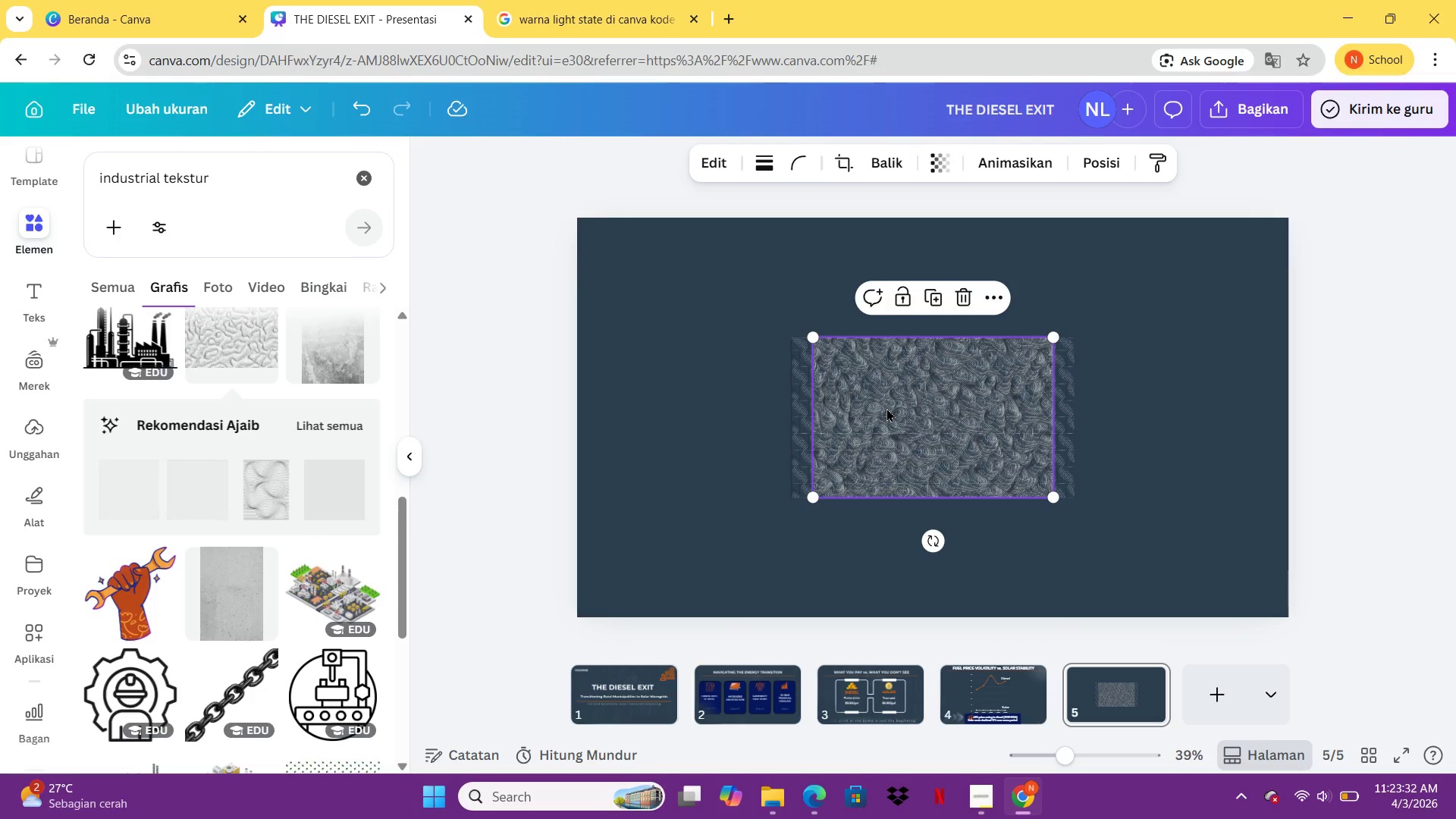 
left_click_drag(start_coordinate=[886, 408], to_coordinate=[785, 433])
 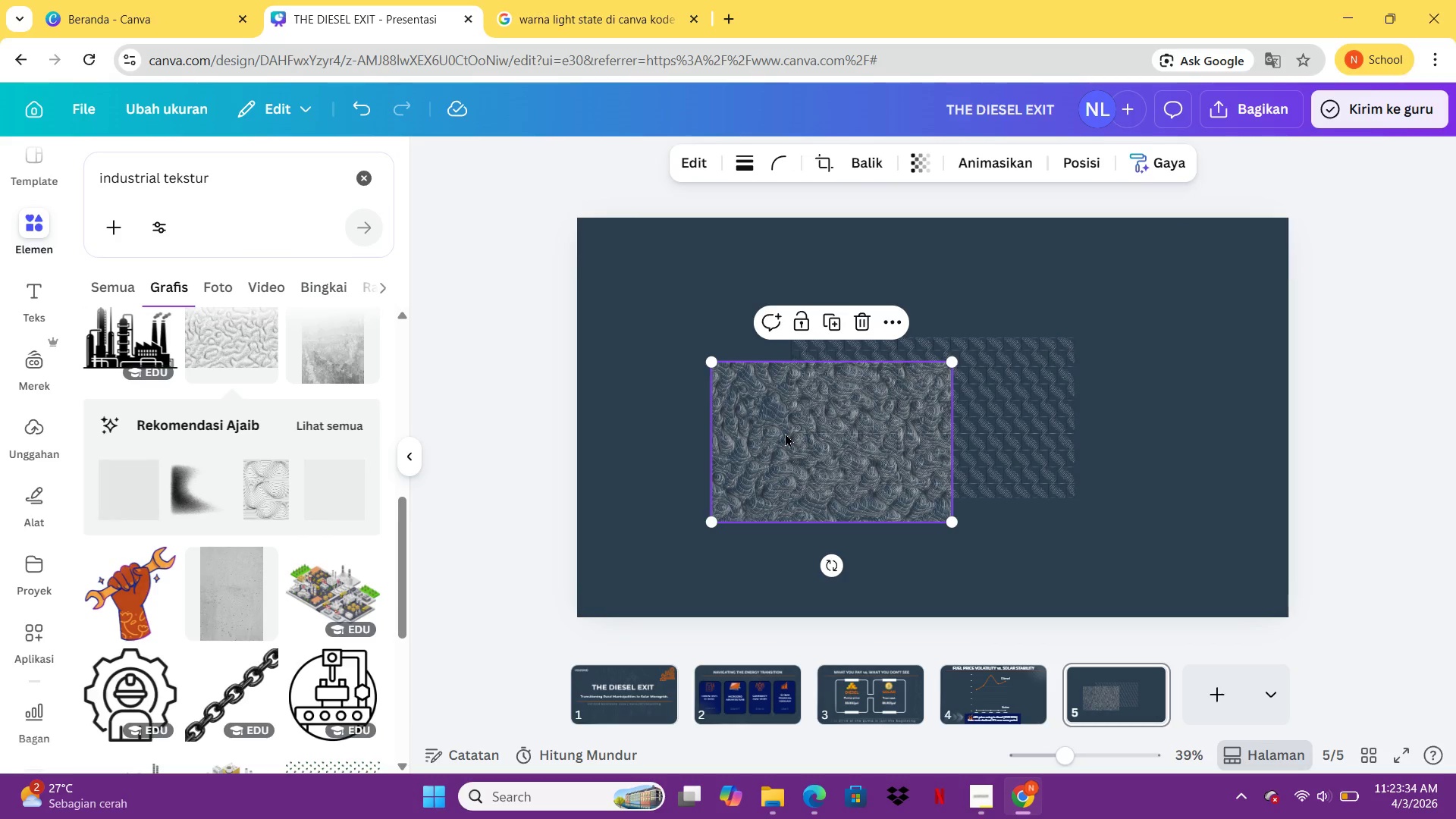 
double_click([785, 433])
 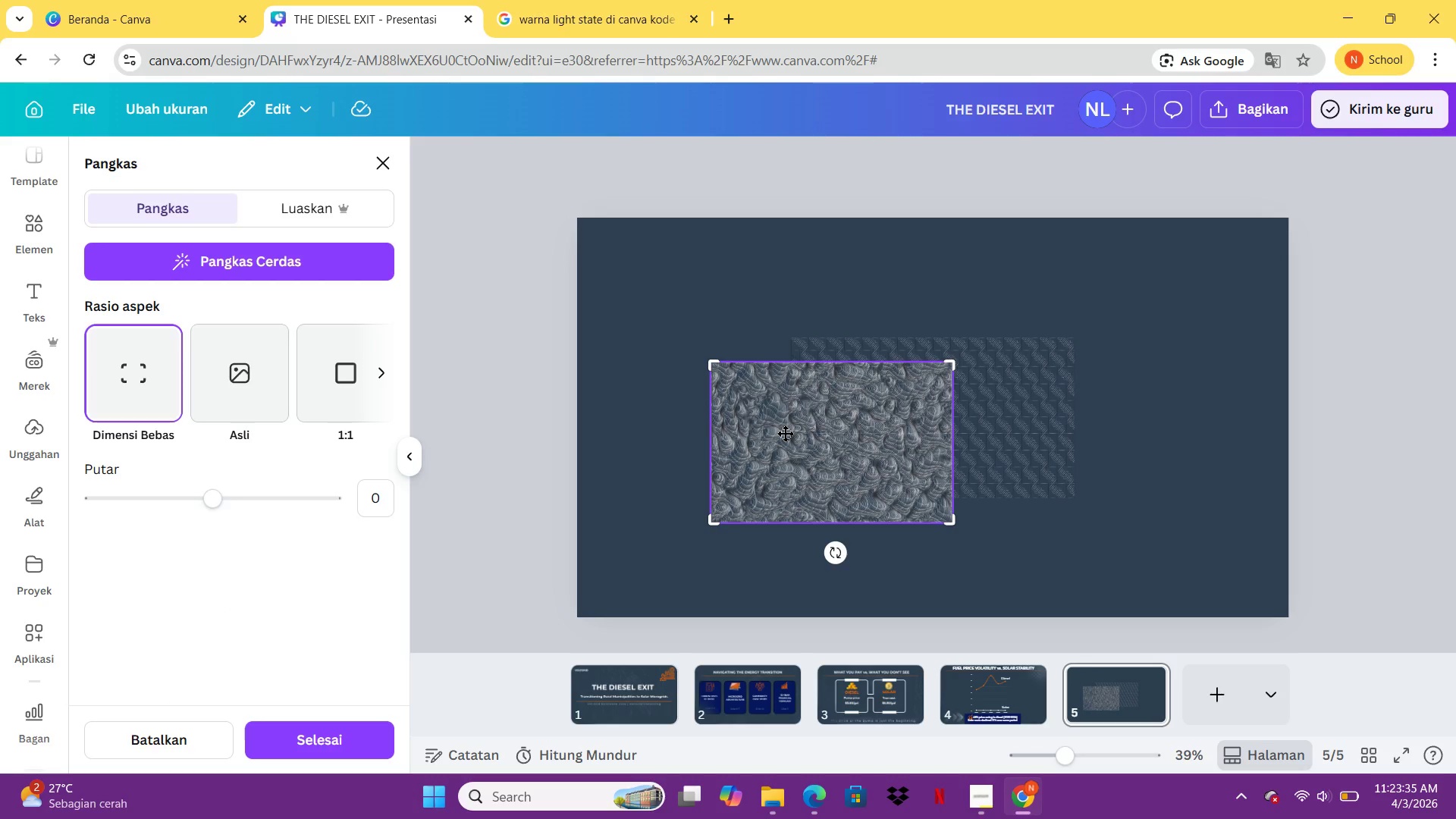 
key(Delete)
 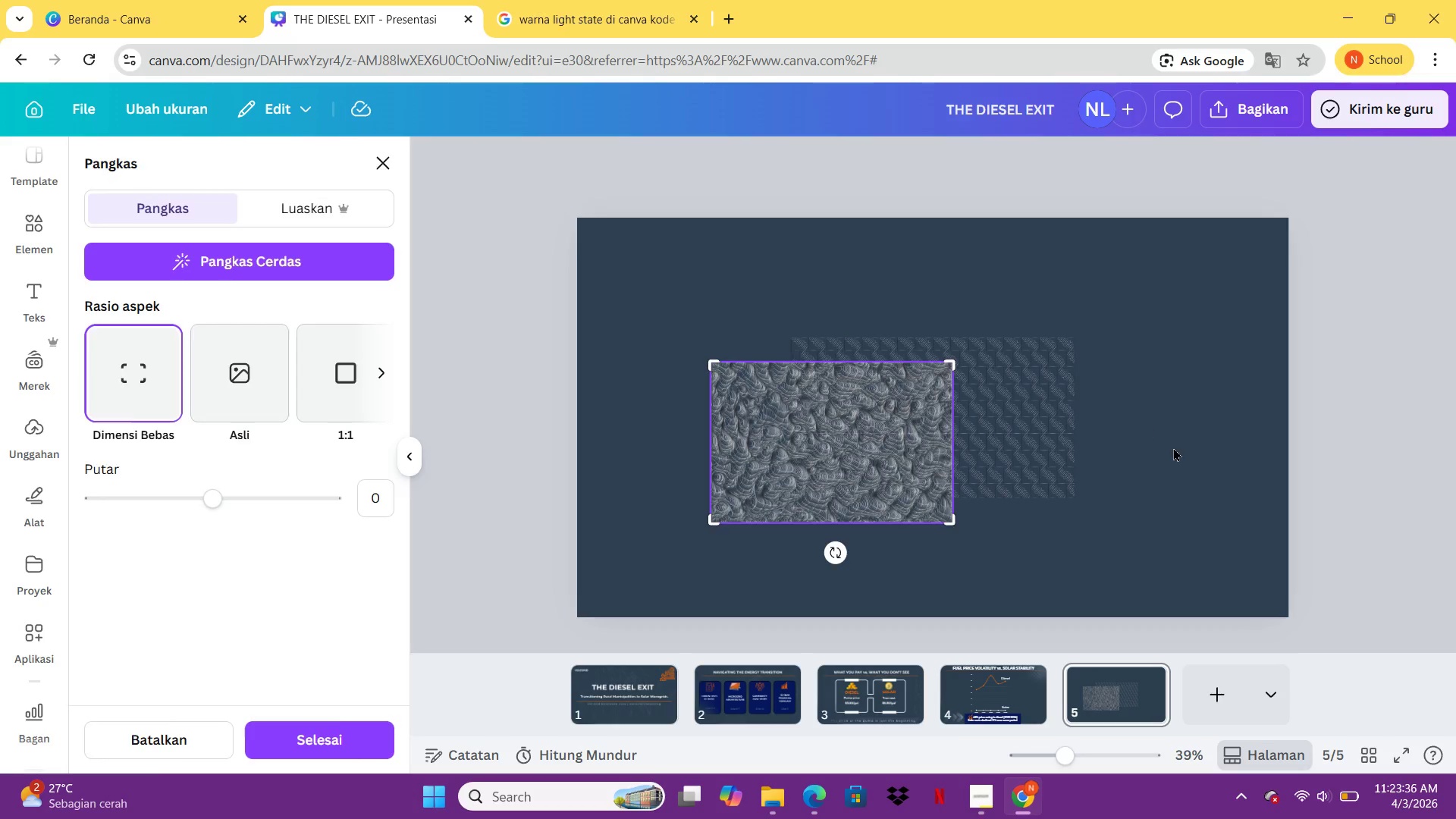 
left_click([1173, 447])
 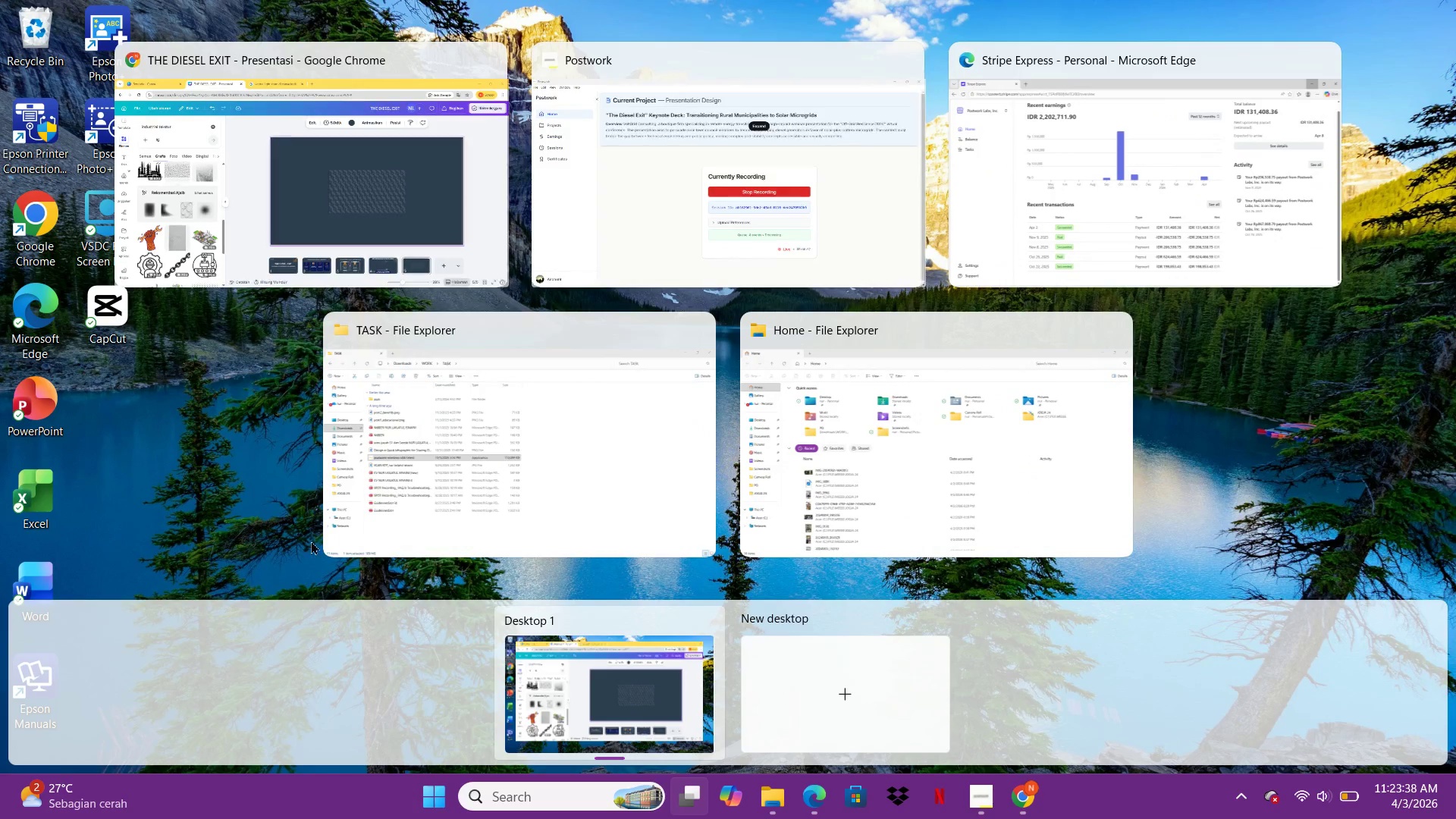 
left_click([312, 153])
 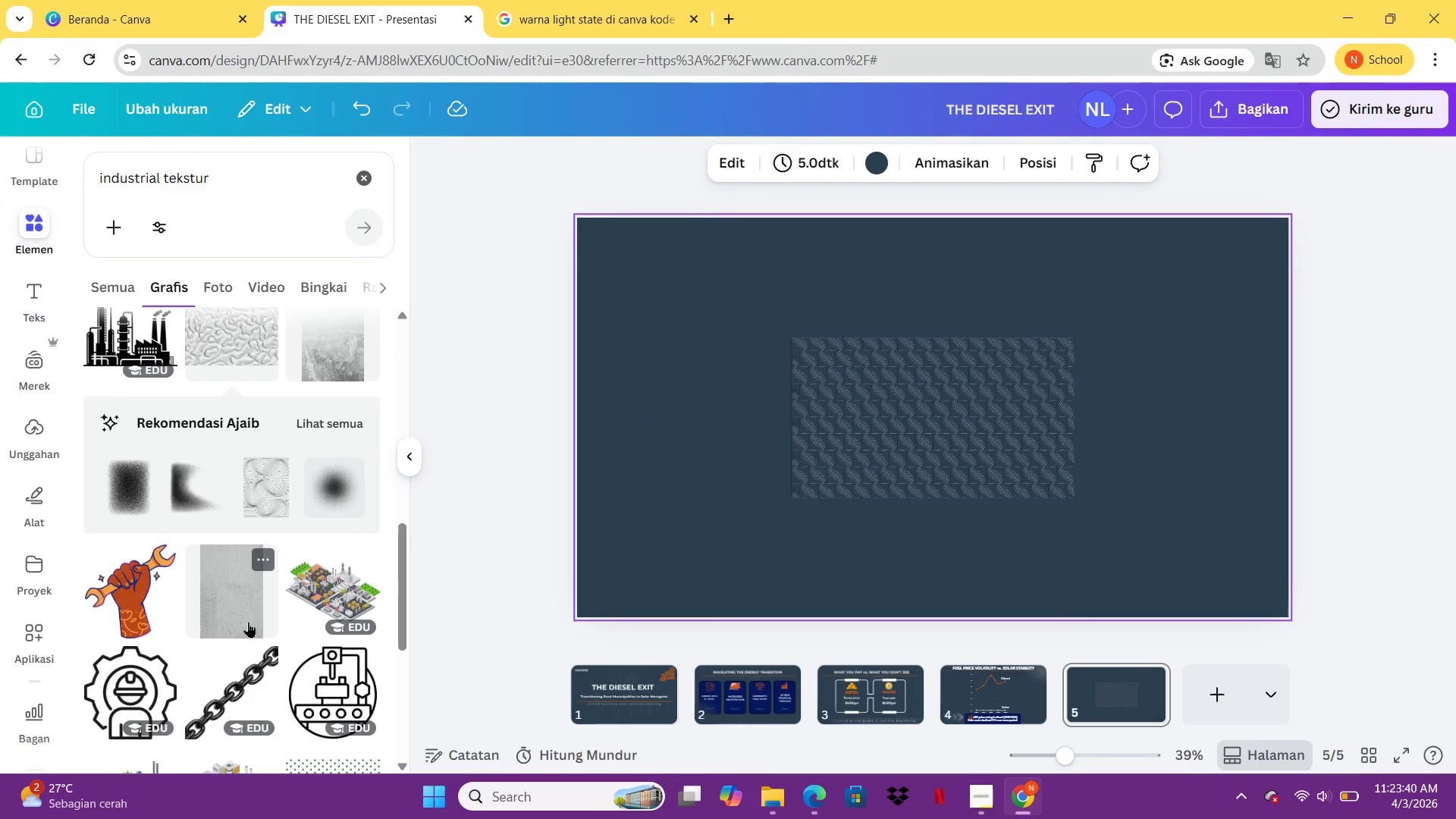 
left_click([248, 622])
 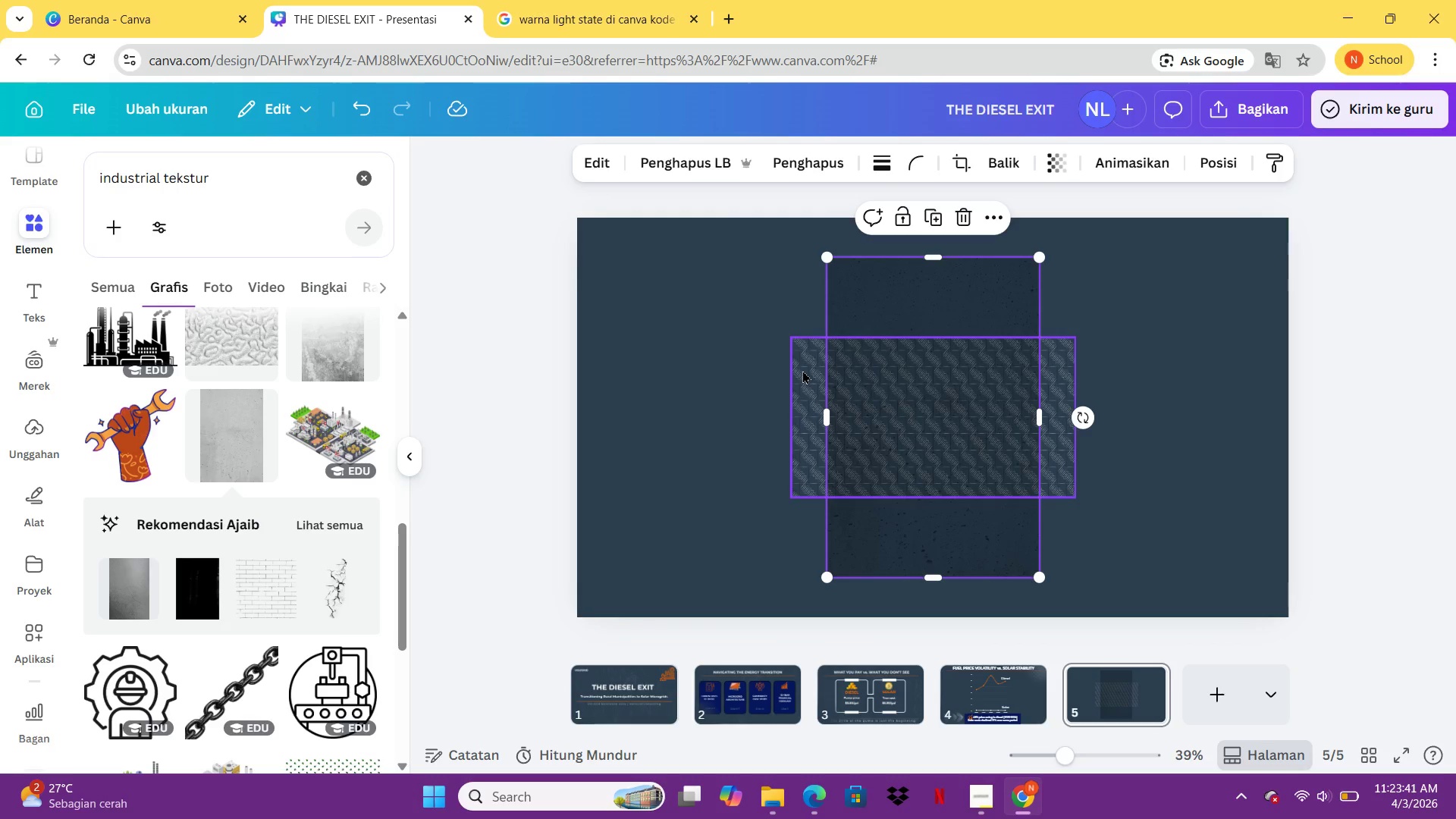 
key(Delete)
 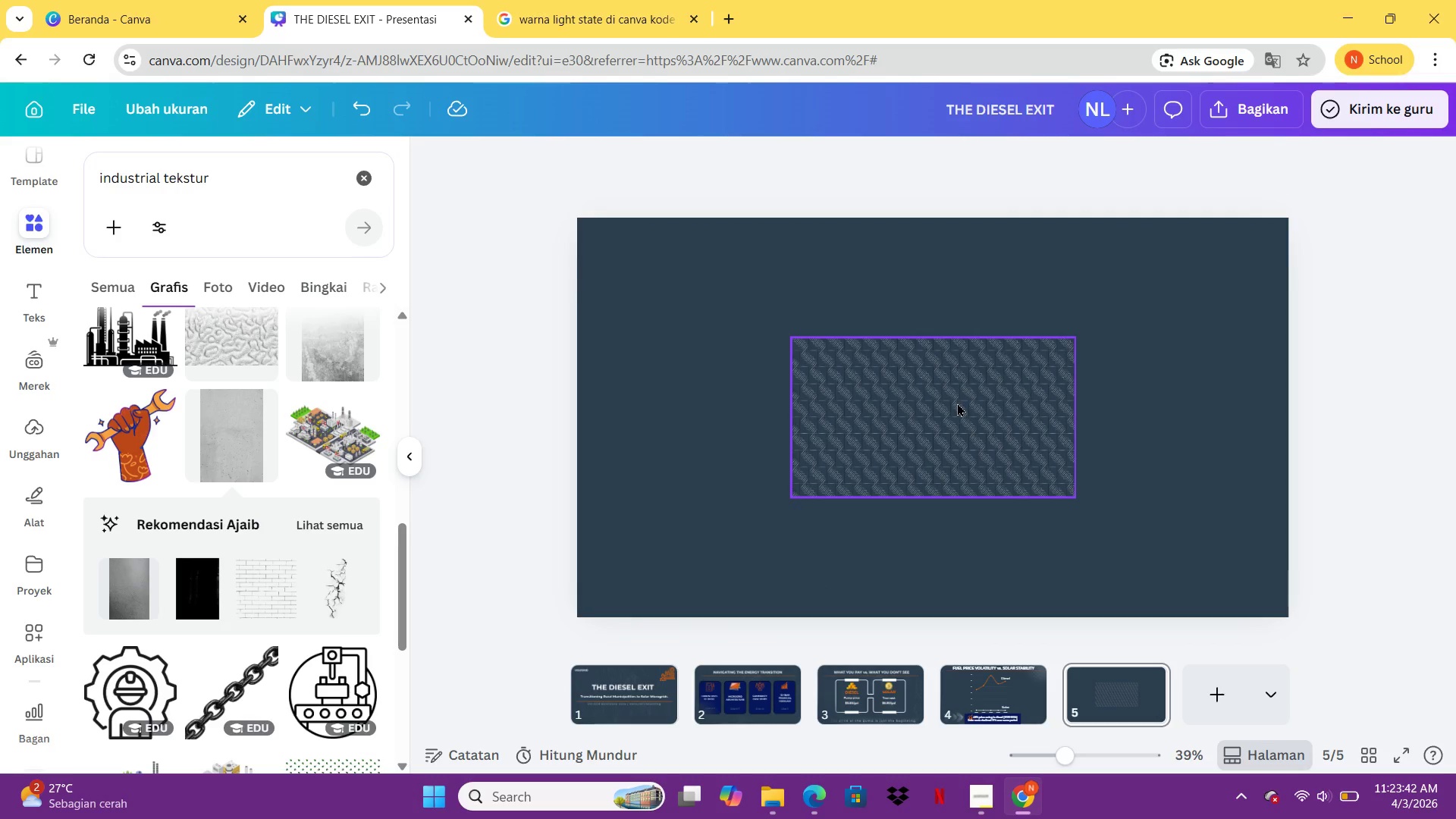 
left_click([957, 403])
 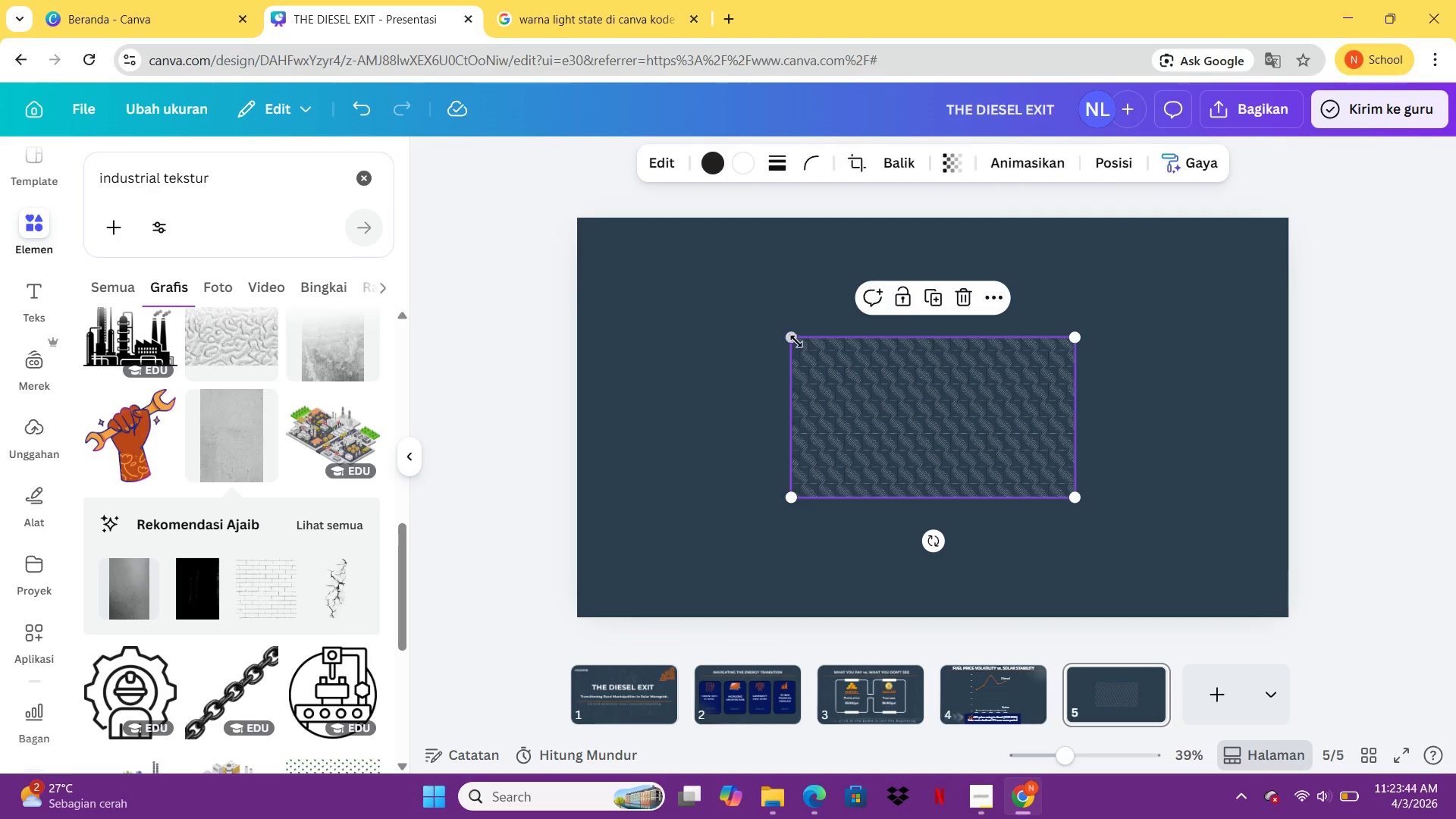 
left_click_drag(start_coordinate=[796, 341], to_coordinate=[575, 243])
 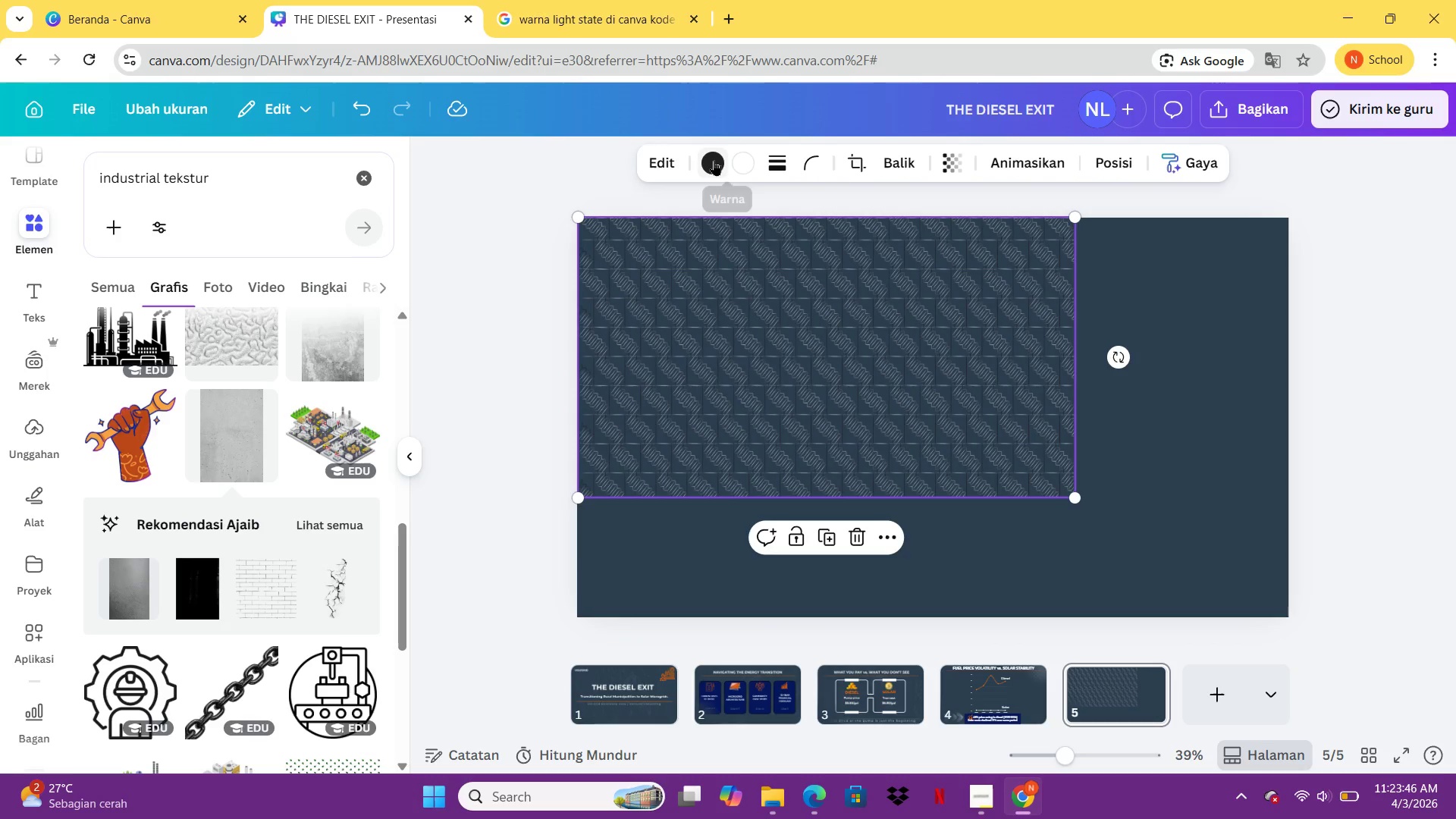 
left_click([714, 160])
 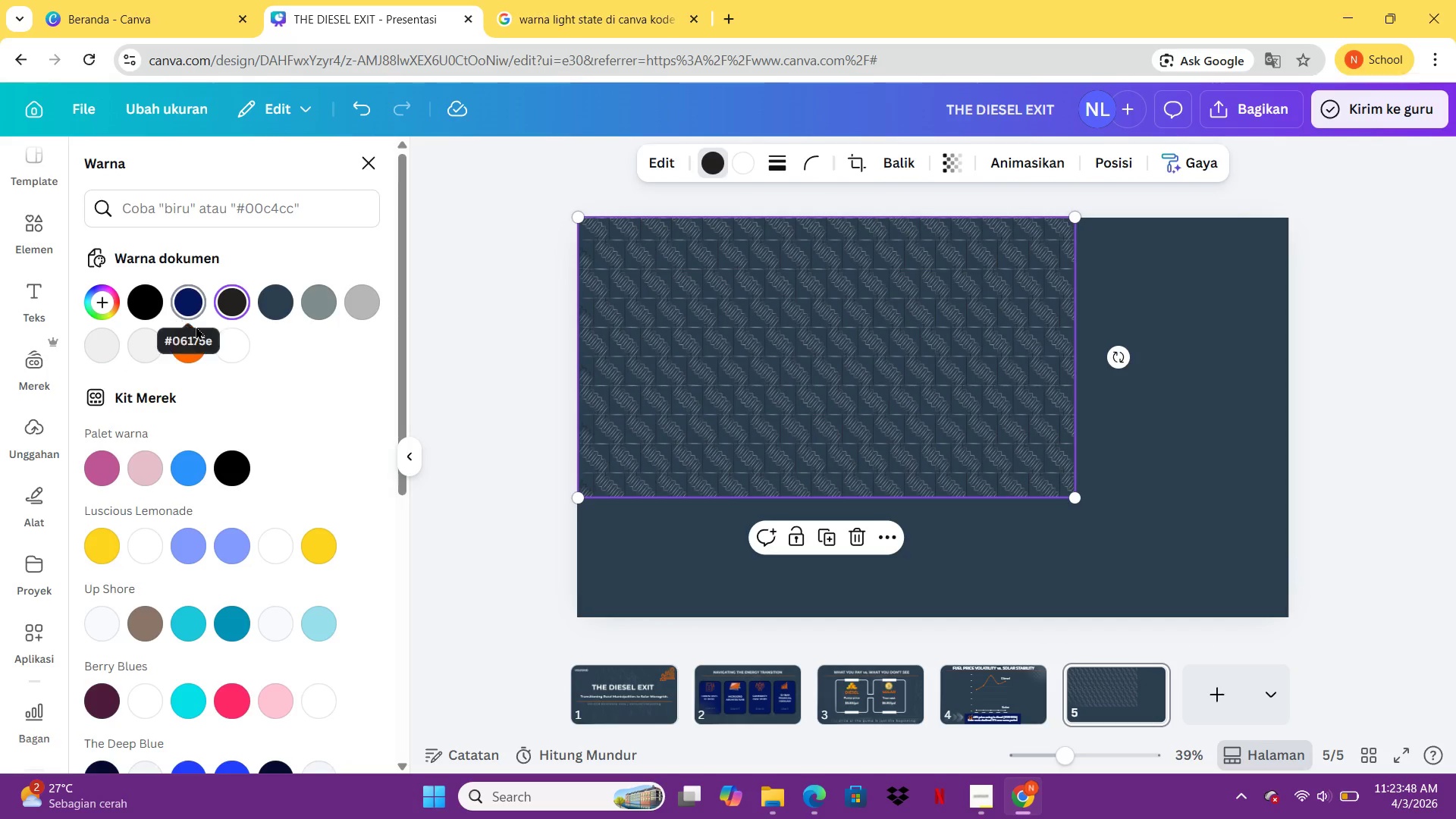 
left_click([237, 353])
 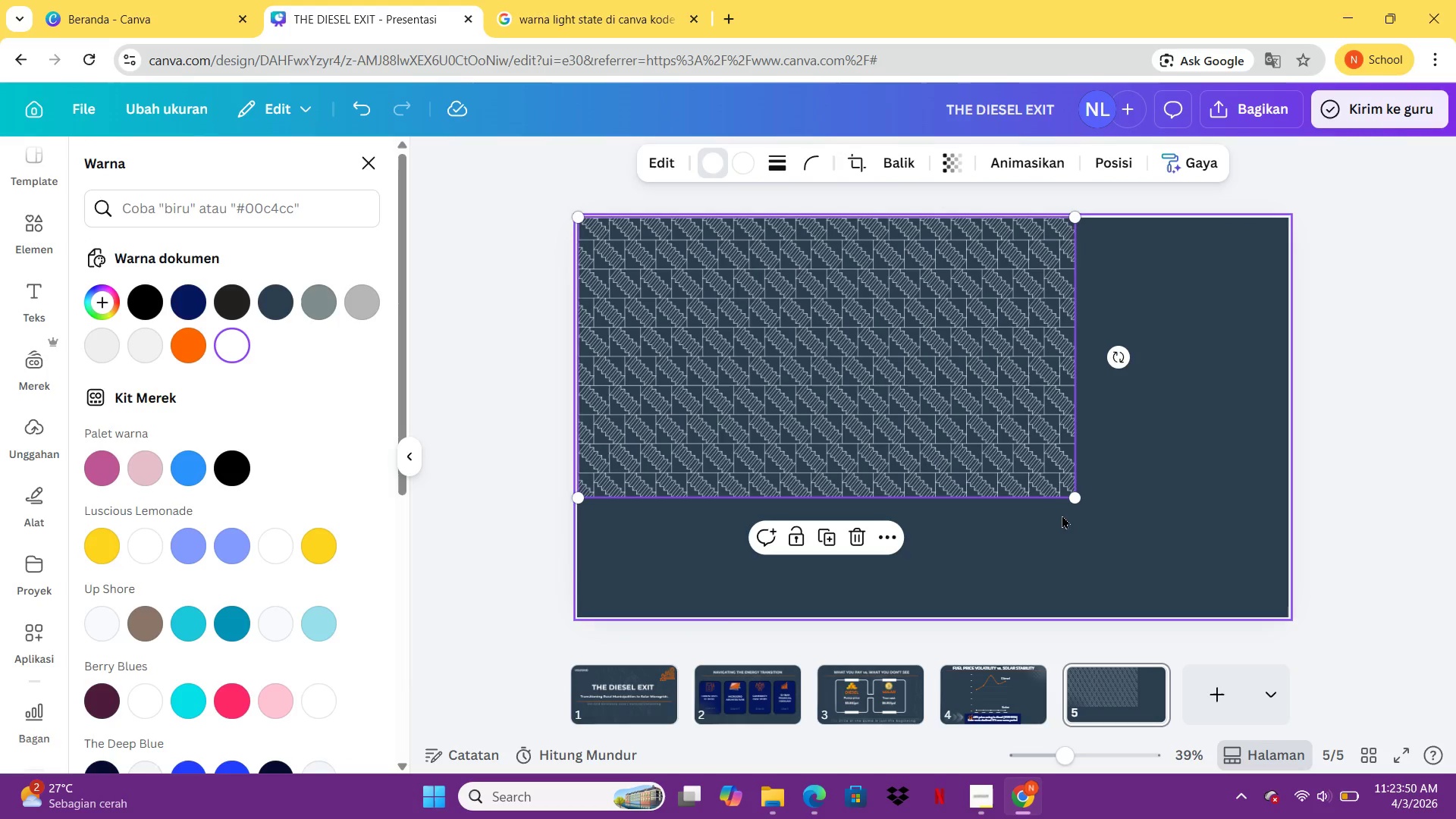 
key(Control+Z)
 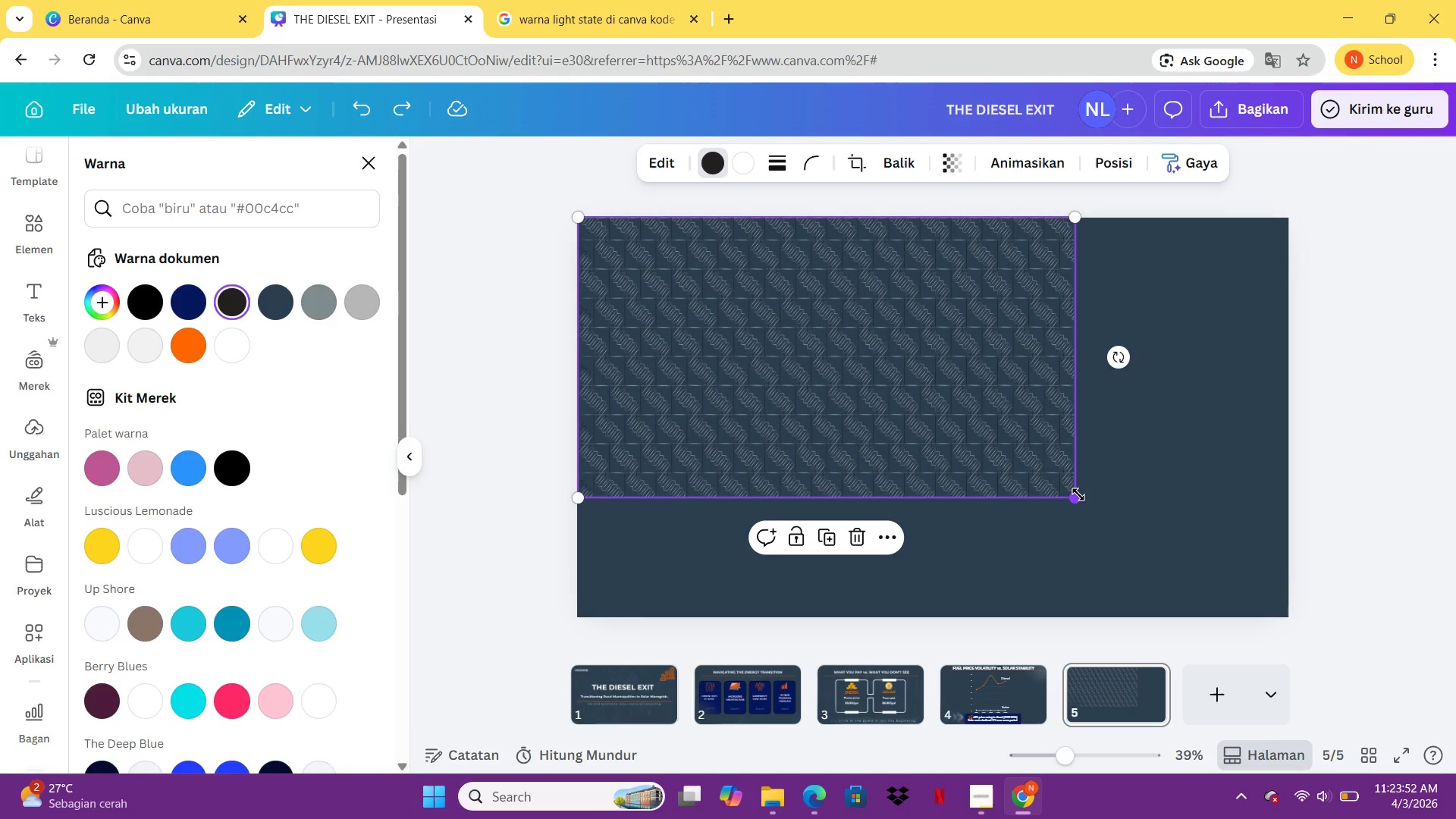 
left_click_drag(start_coordinate=[1078, 494], to_coordinate=[1298, 603])
 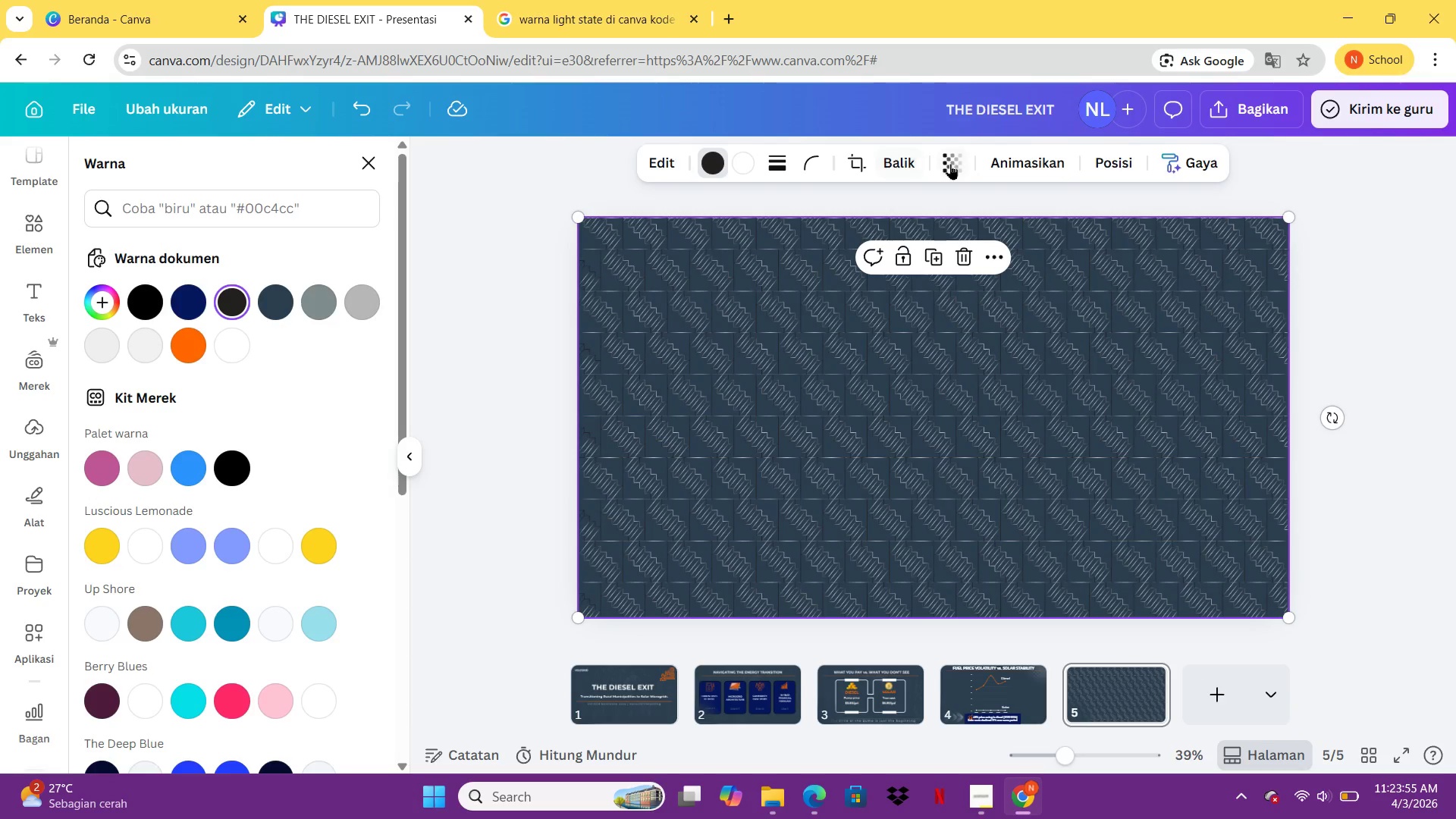 
left_click([951, 165])
 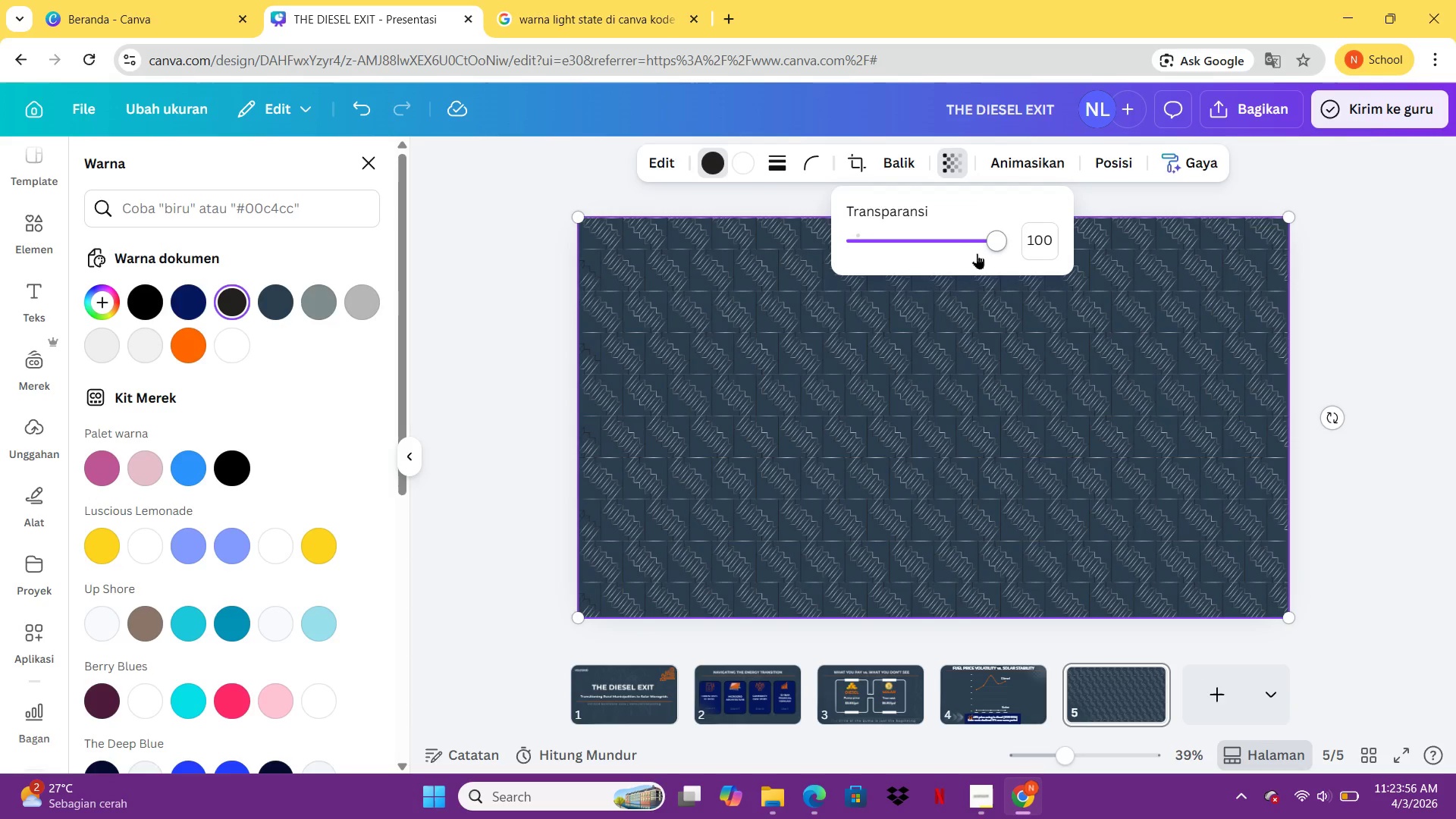 
left_click_drag(start_coordinate=[977, 250], to_coordinate=[898, 273])
 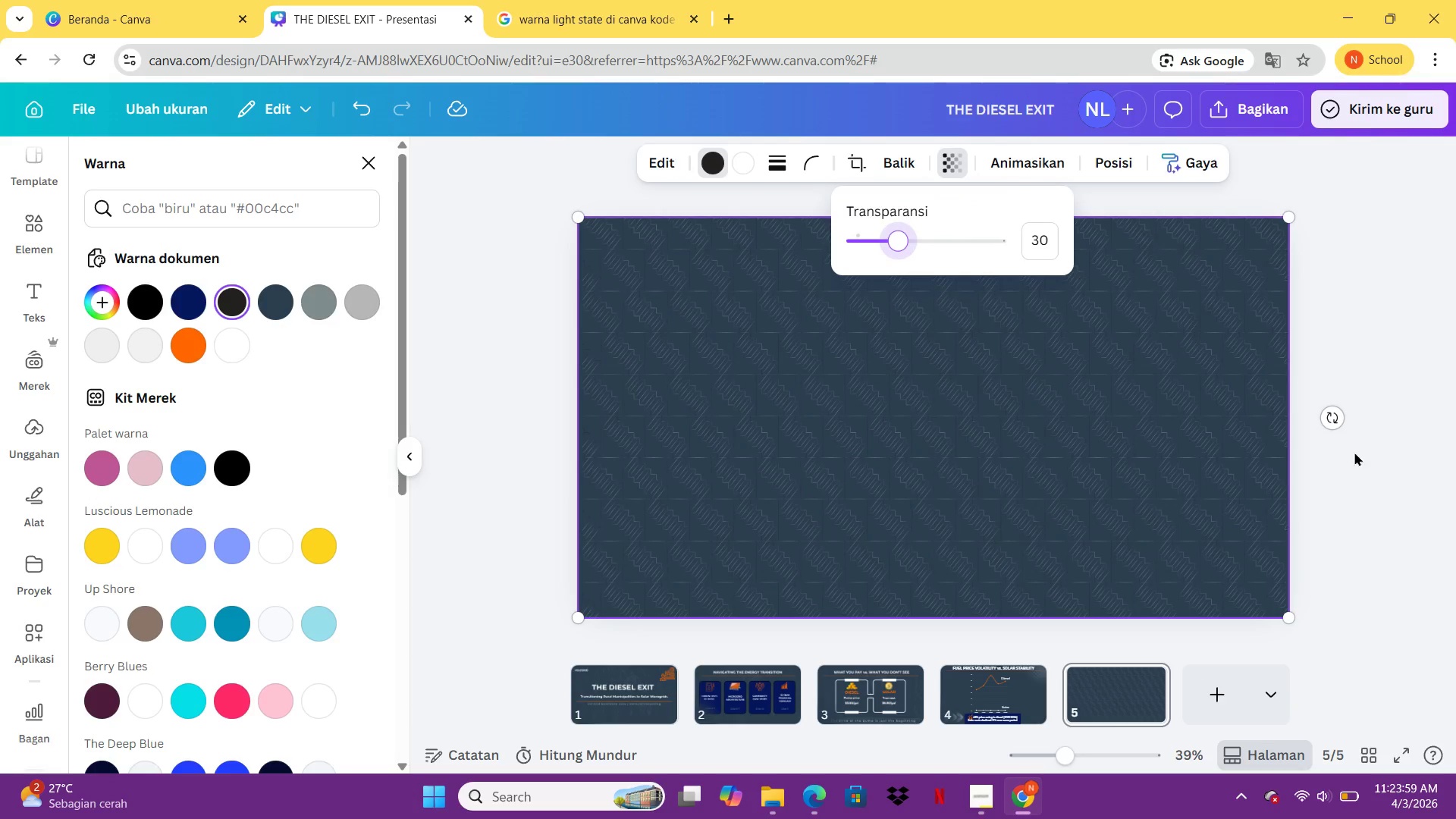 
left_click([1354, 452])
 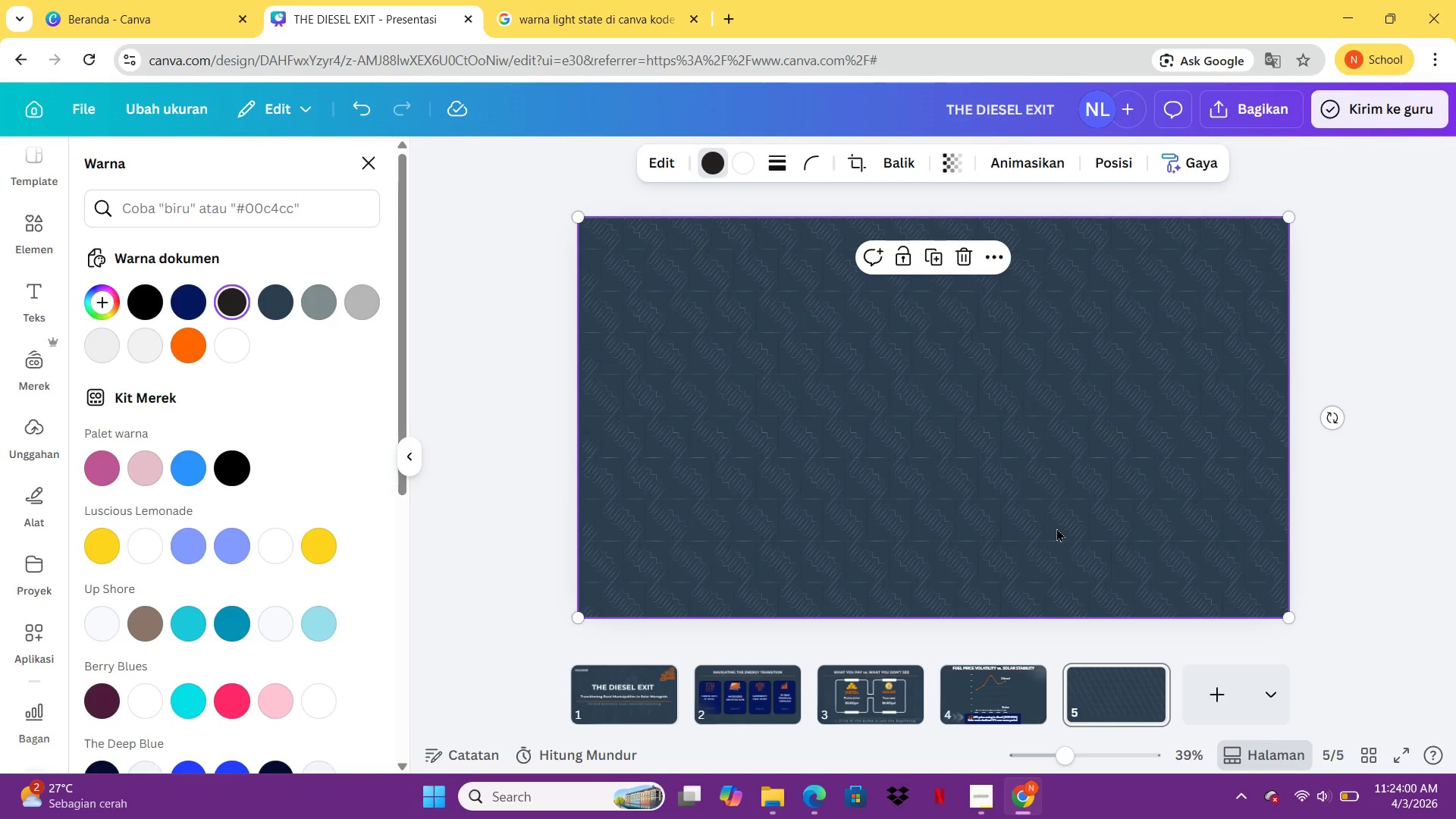 
left_click([1058, 491])
 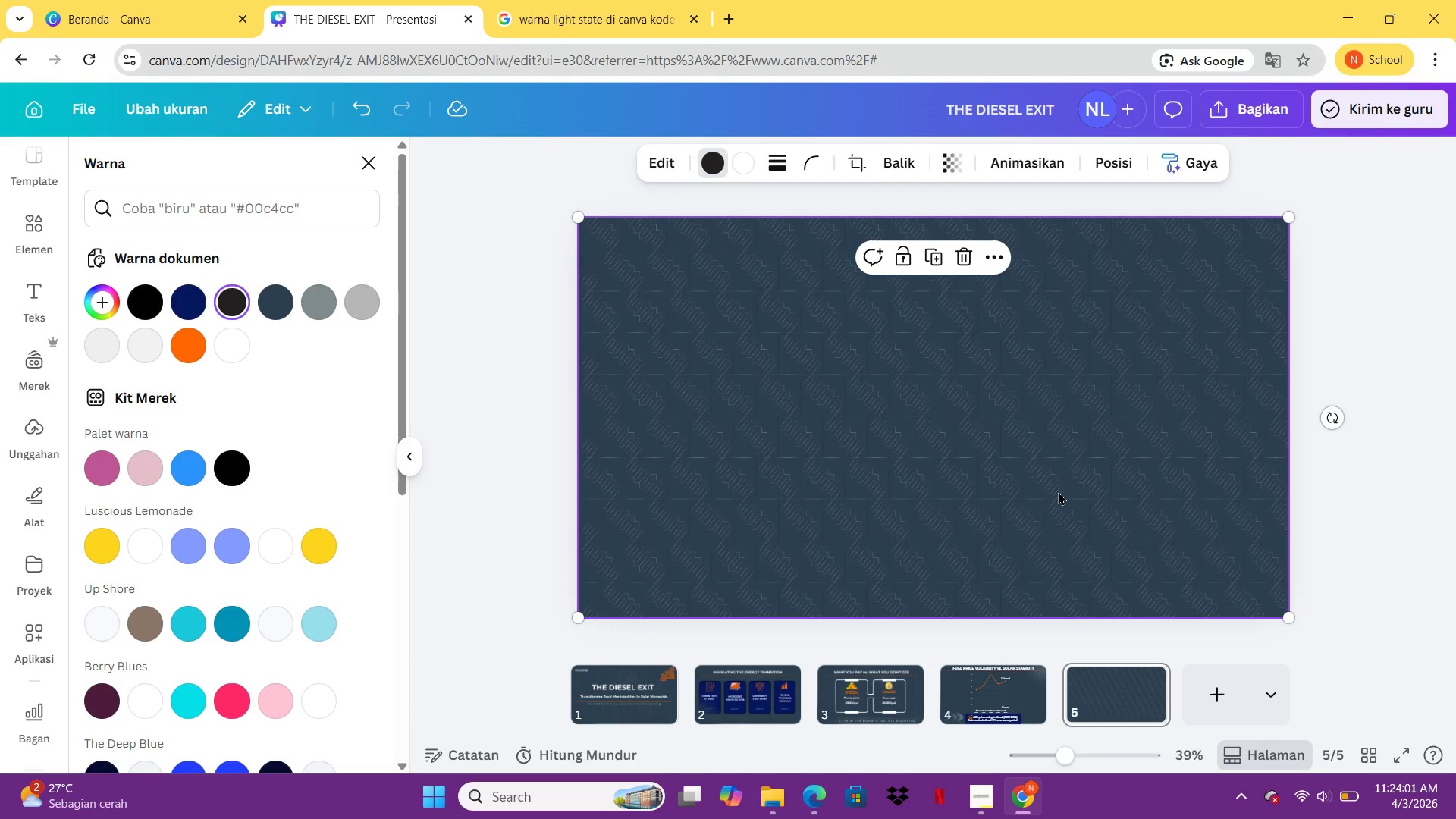 
right_click([1058, 491])
 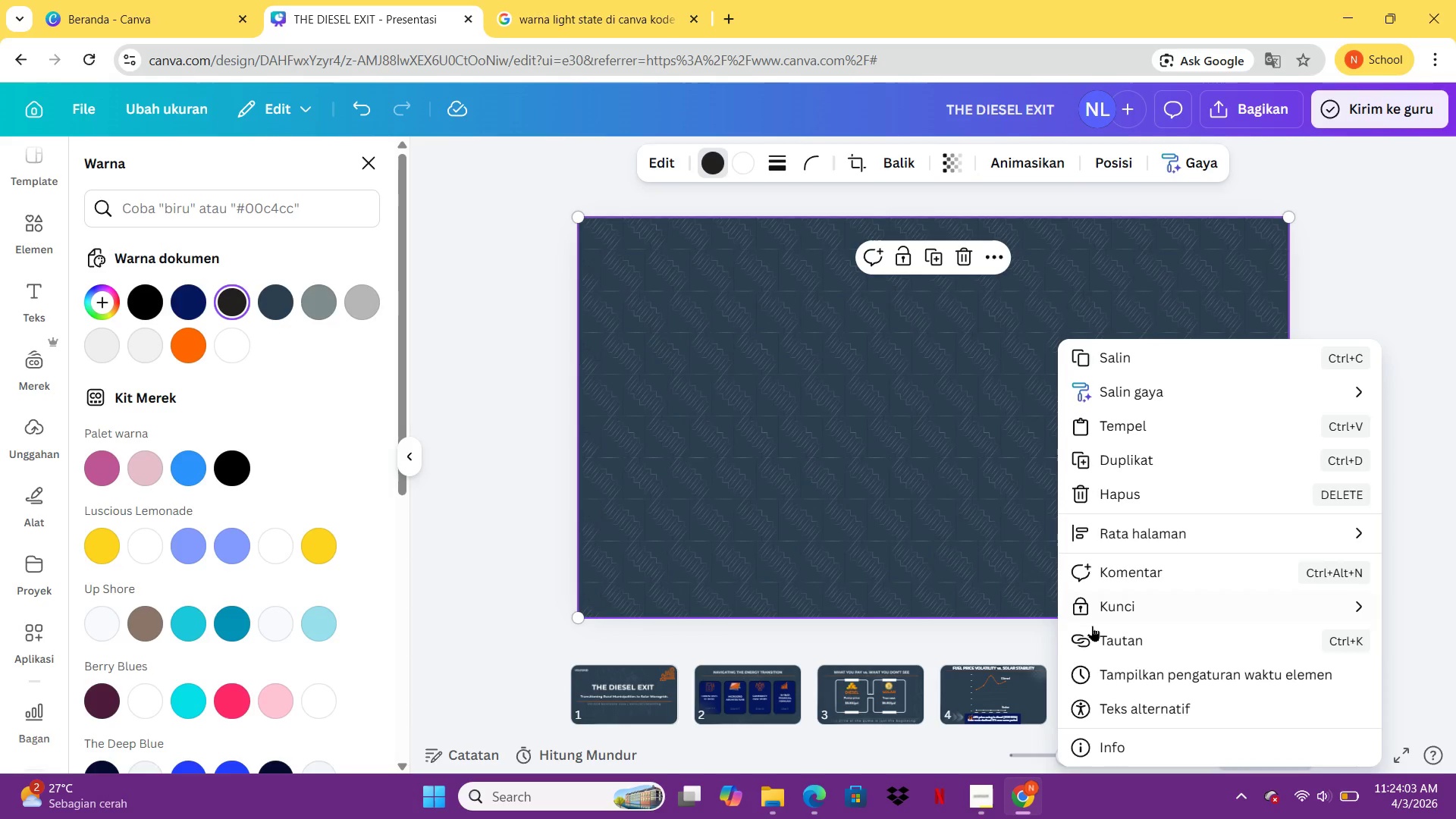 
mouse_move([1115, 520])
 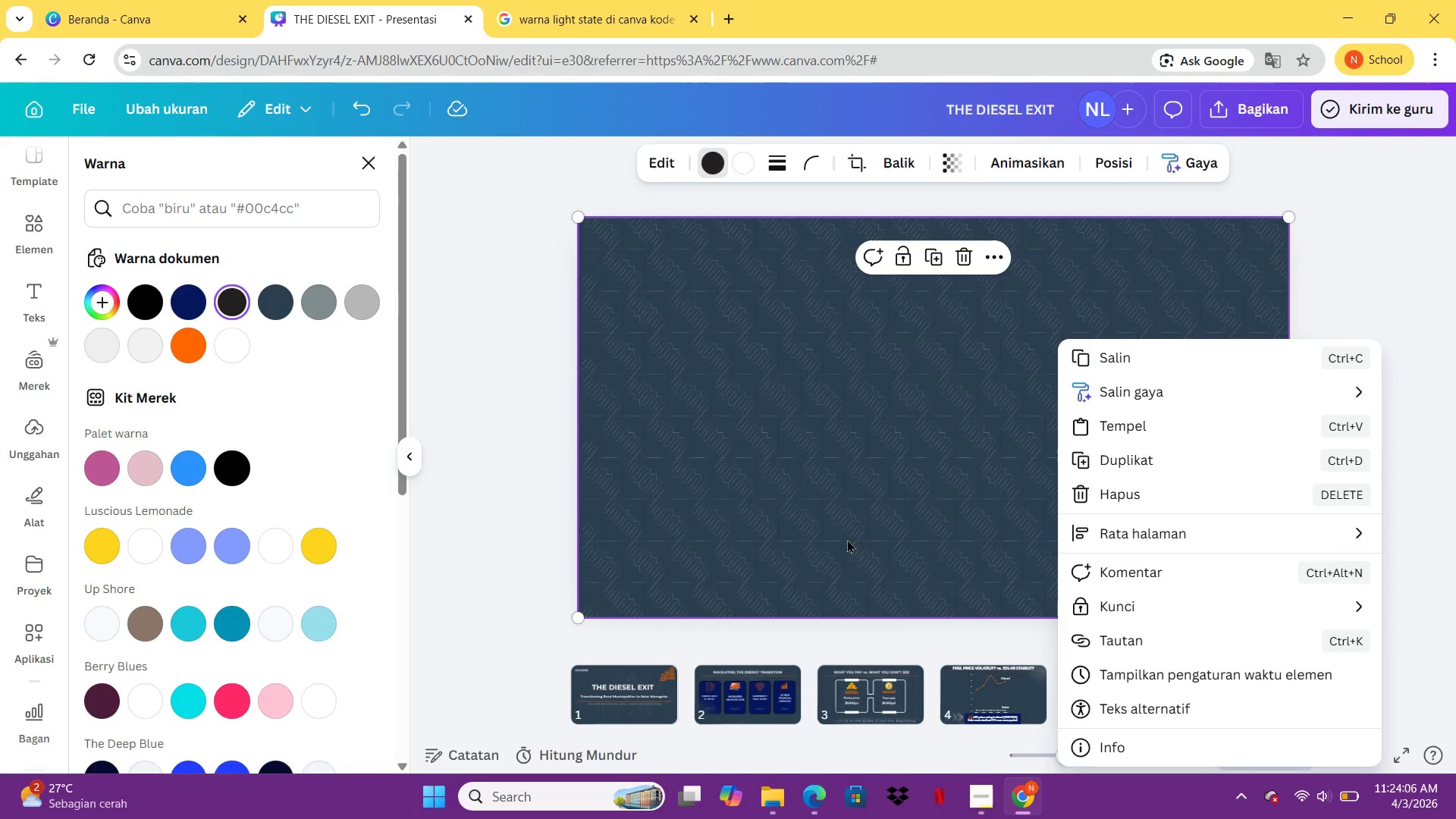 
left_click([842, 532])
 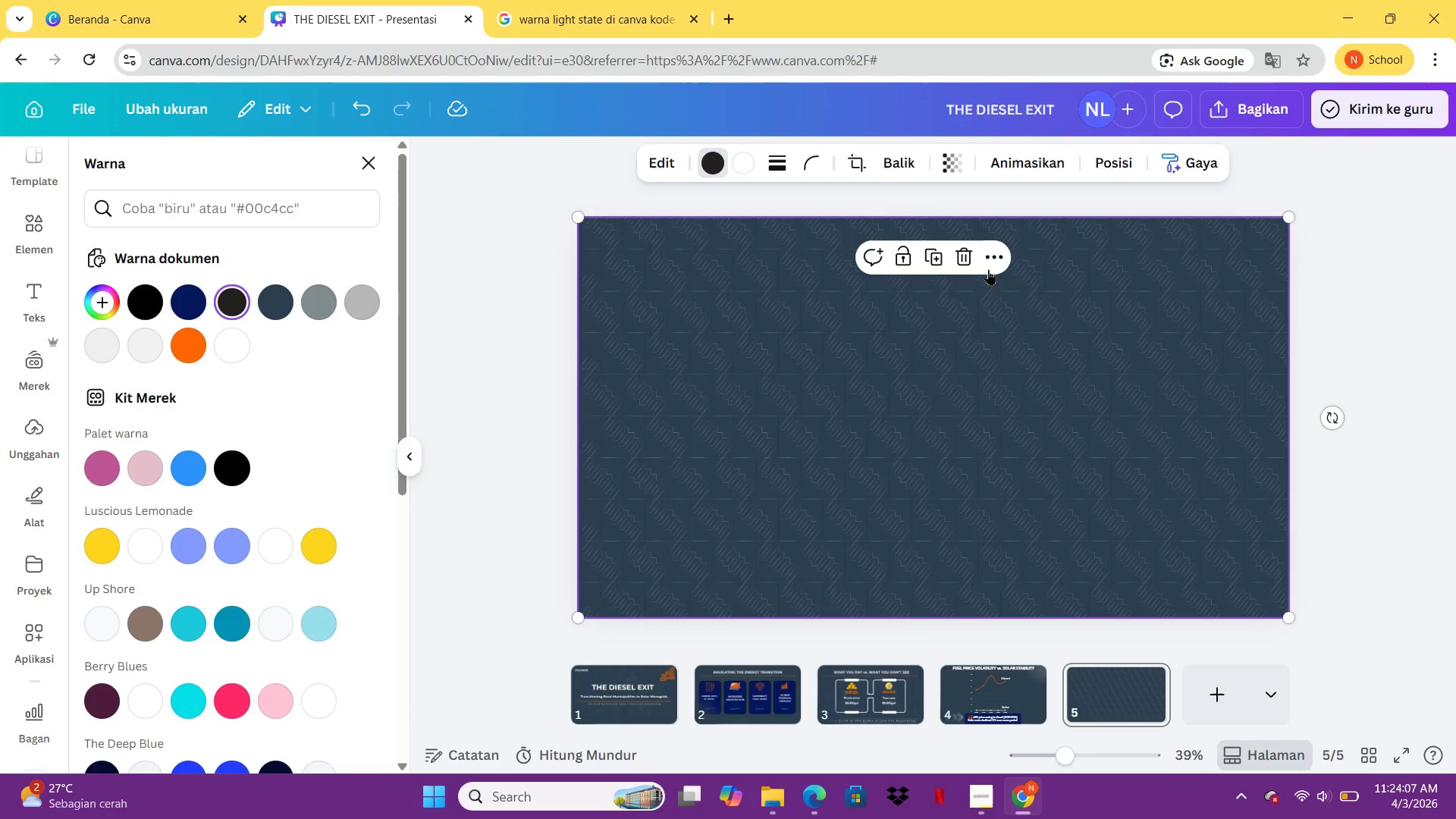 
left_click([988, 266])
 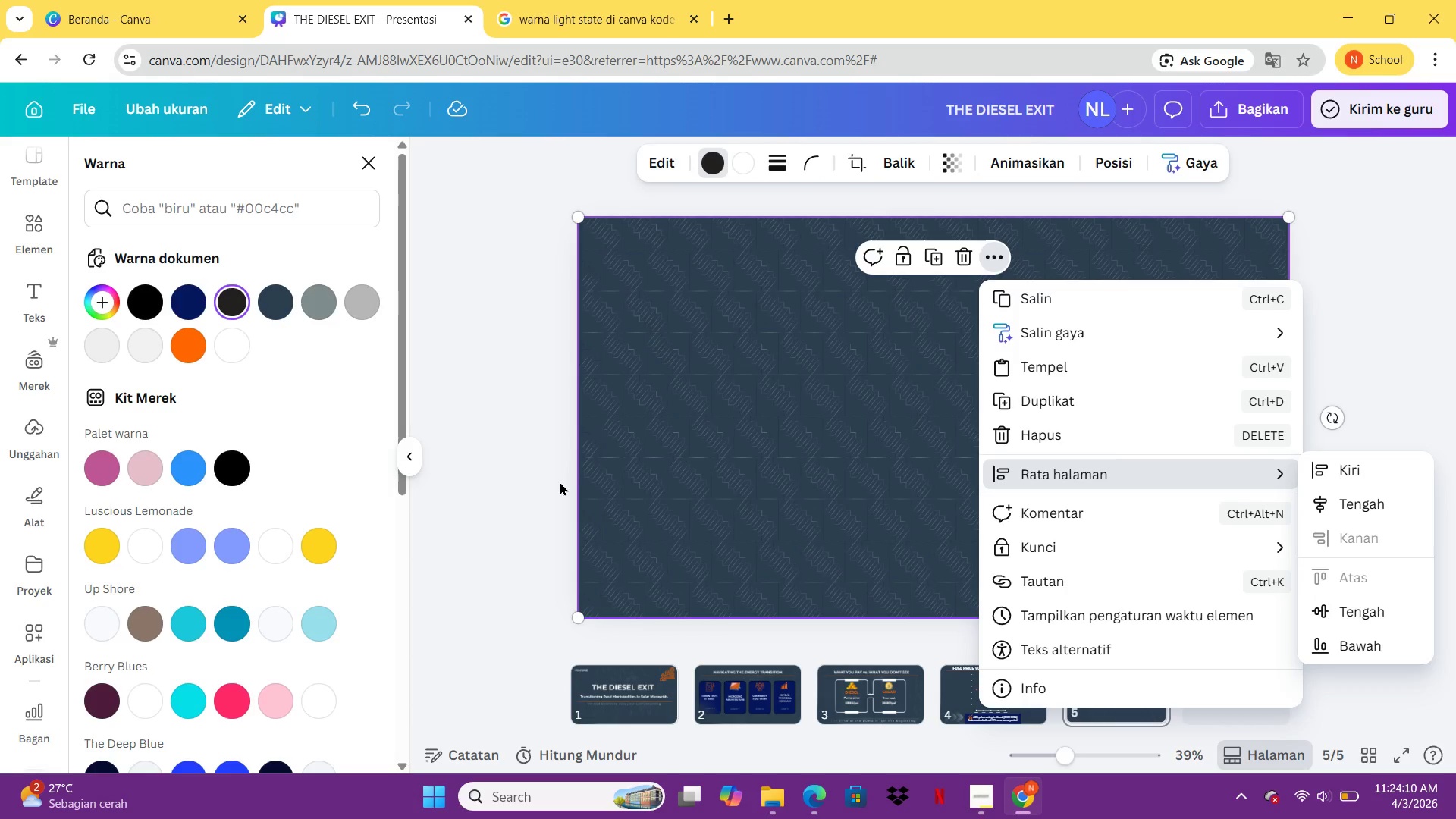 
left_click([516, 491])
 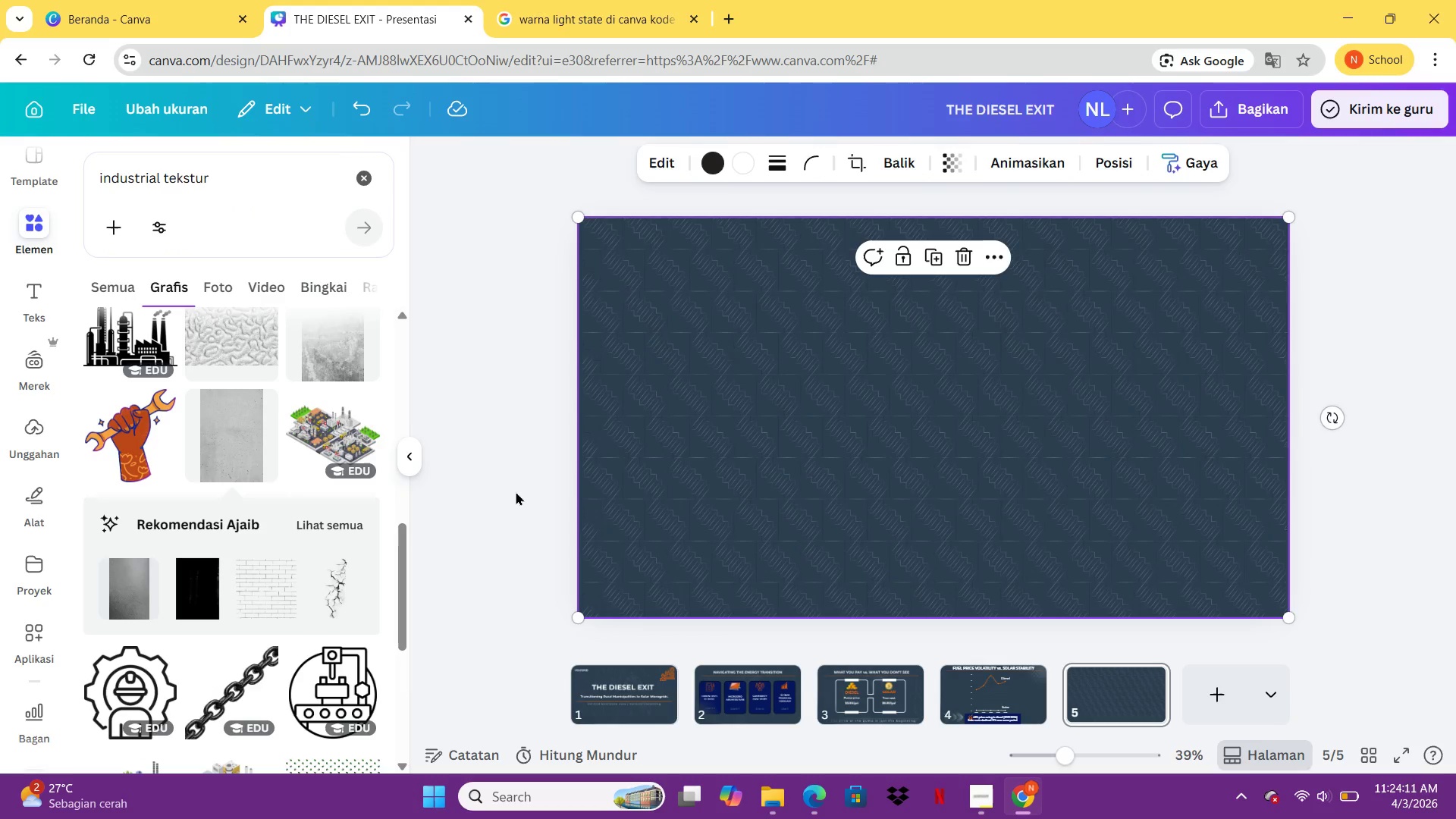 
double_click([516, 491])
 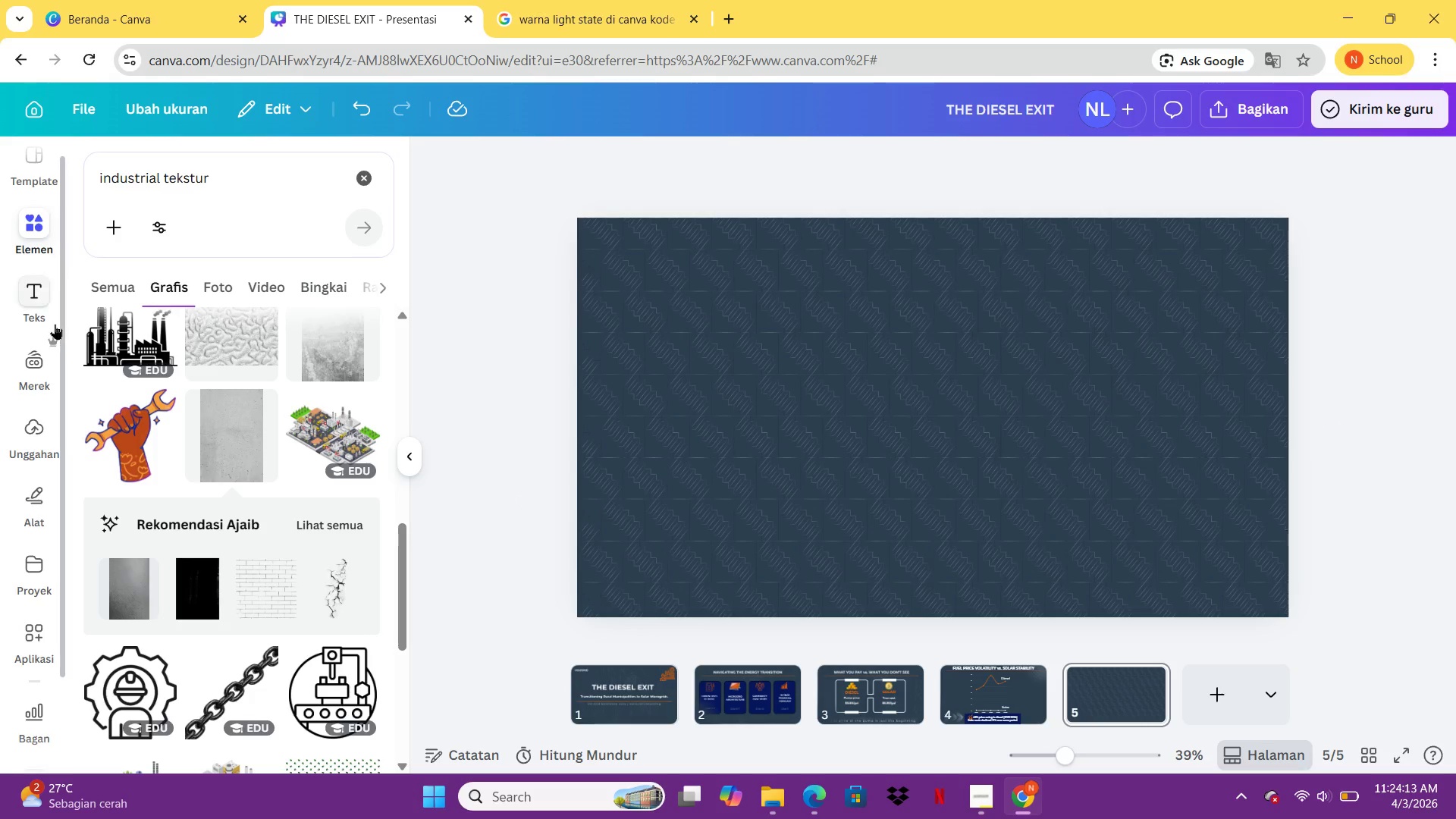 
left_click([34, 301])
 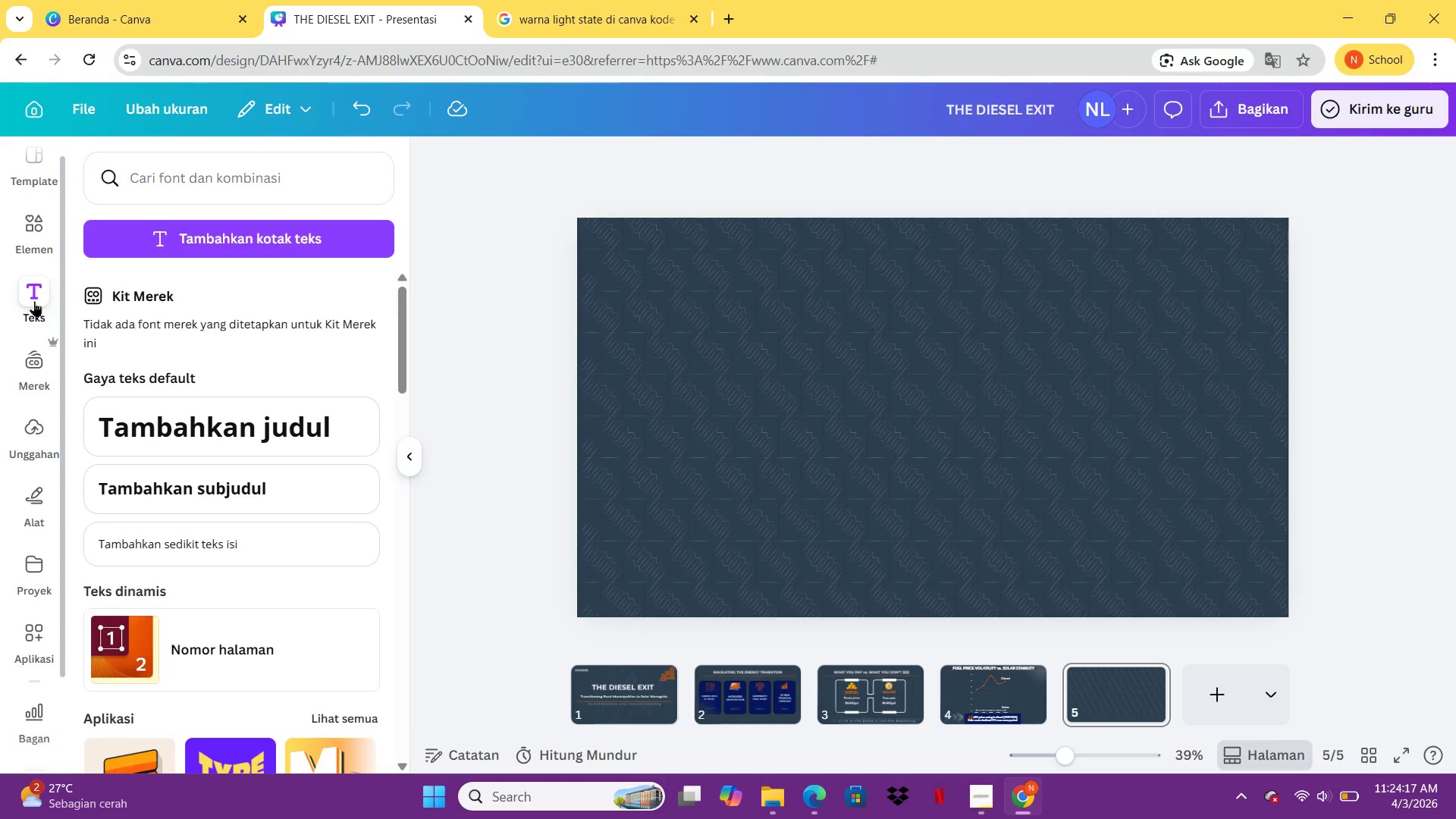 
left_click([208, 450])
 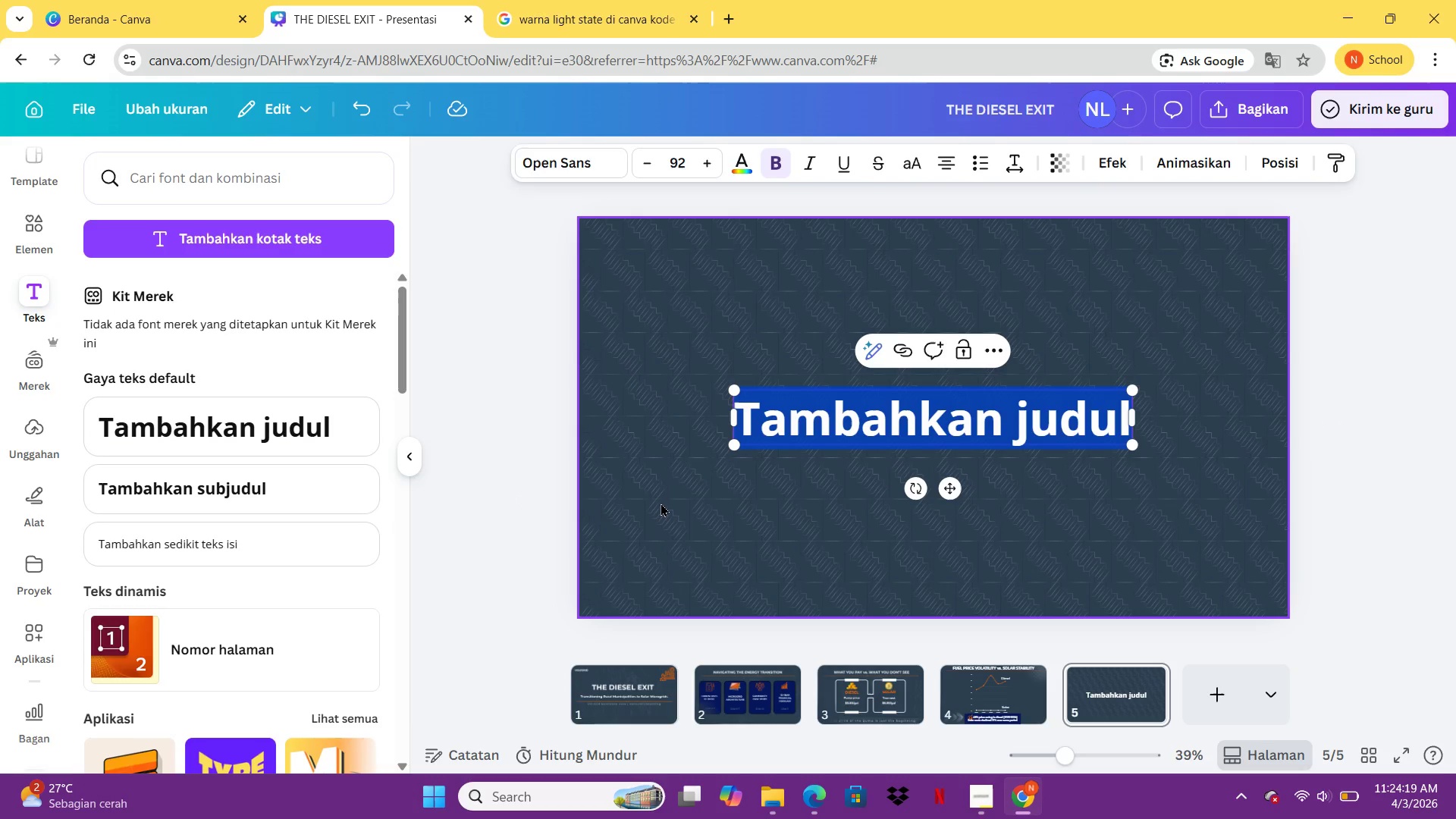 
type(BEYOND THE FUEL COST)
 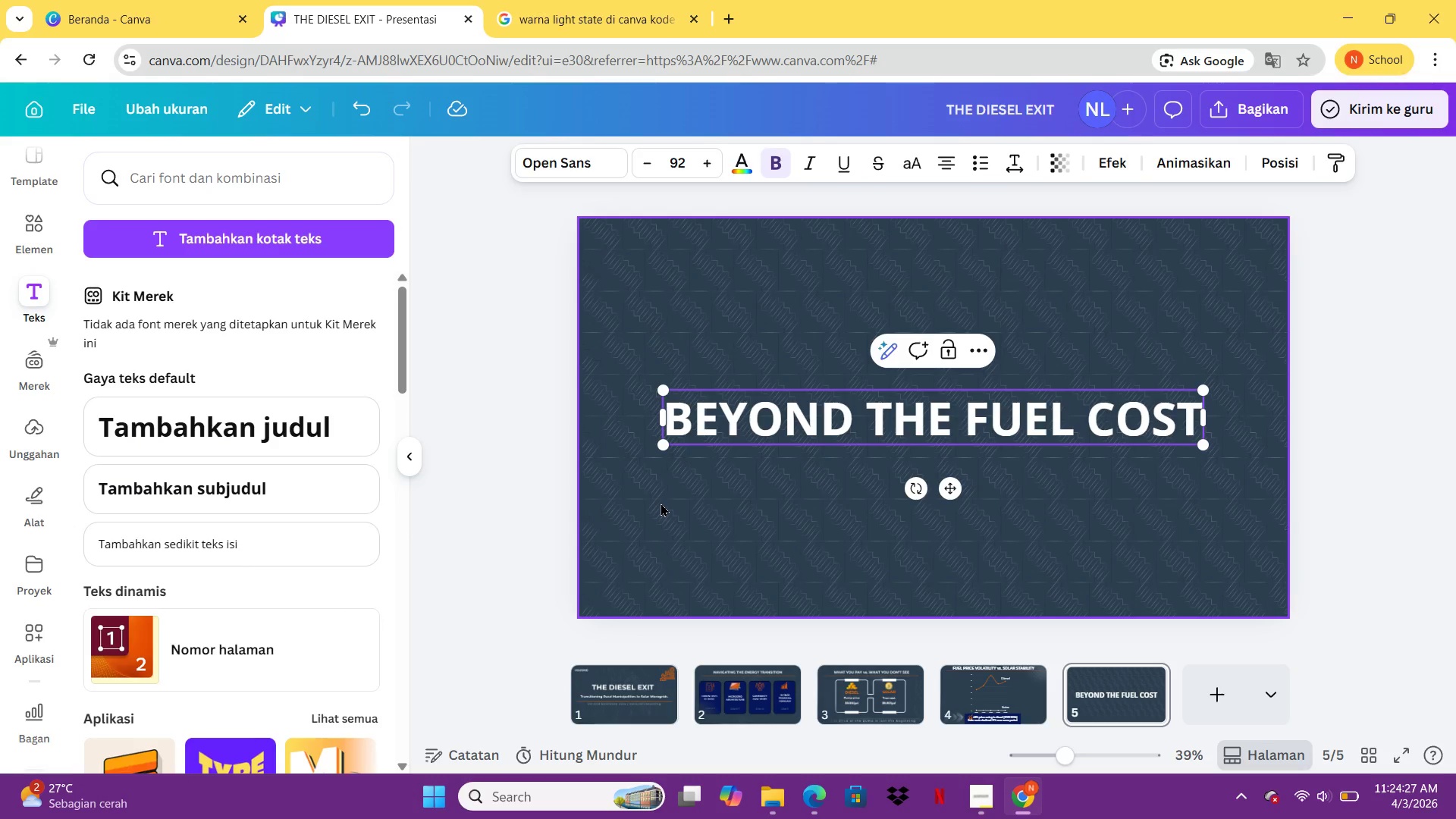 
key(Control+ControlLeft)
 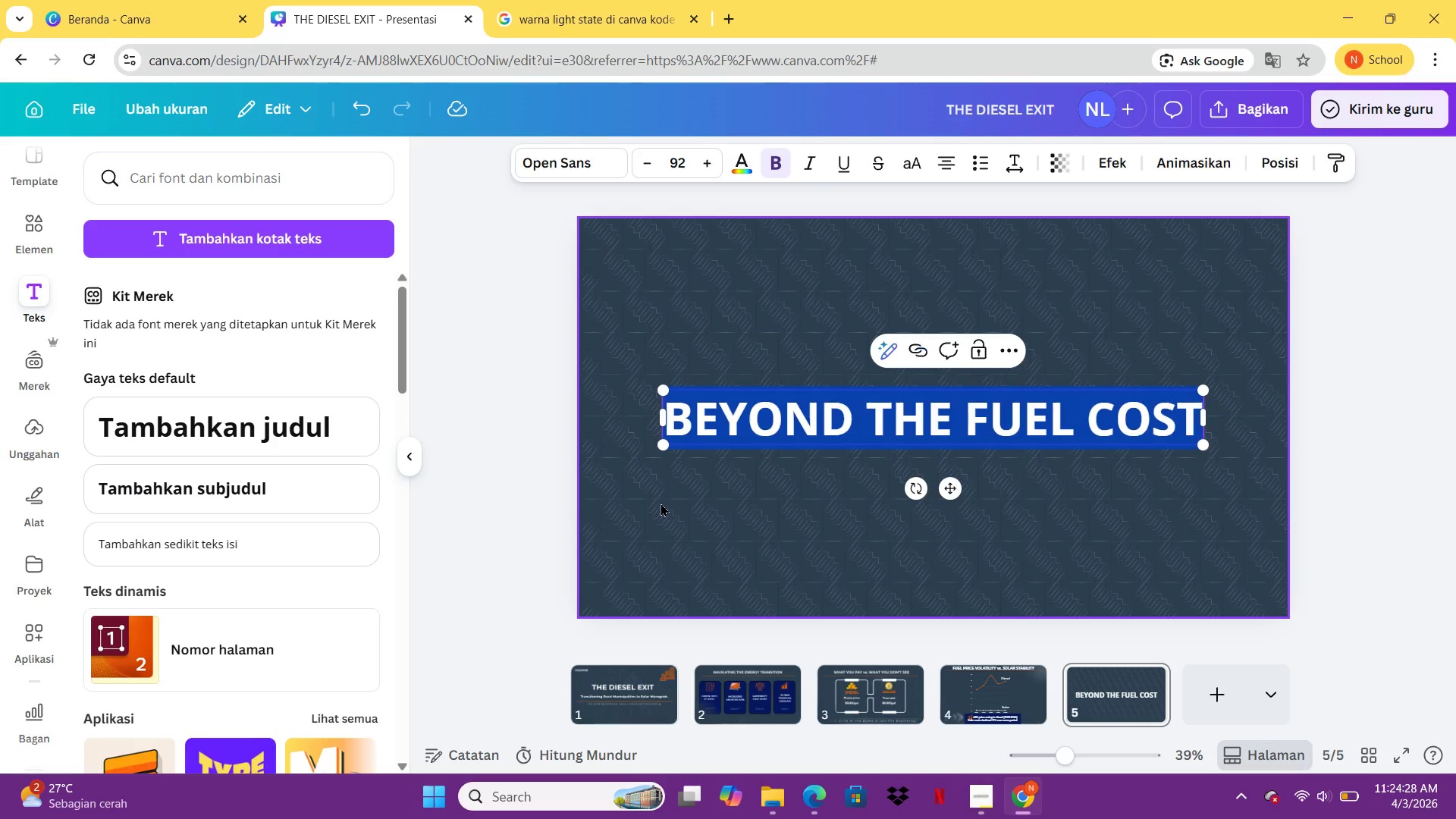 
key(Control+A)
 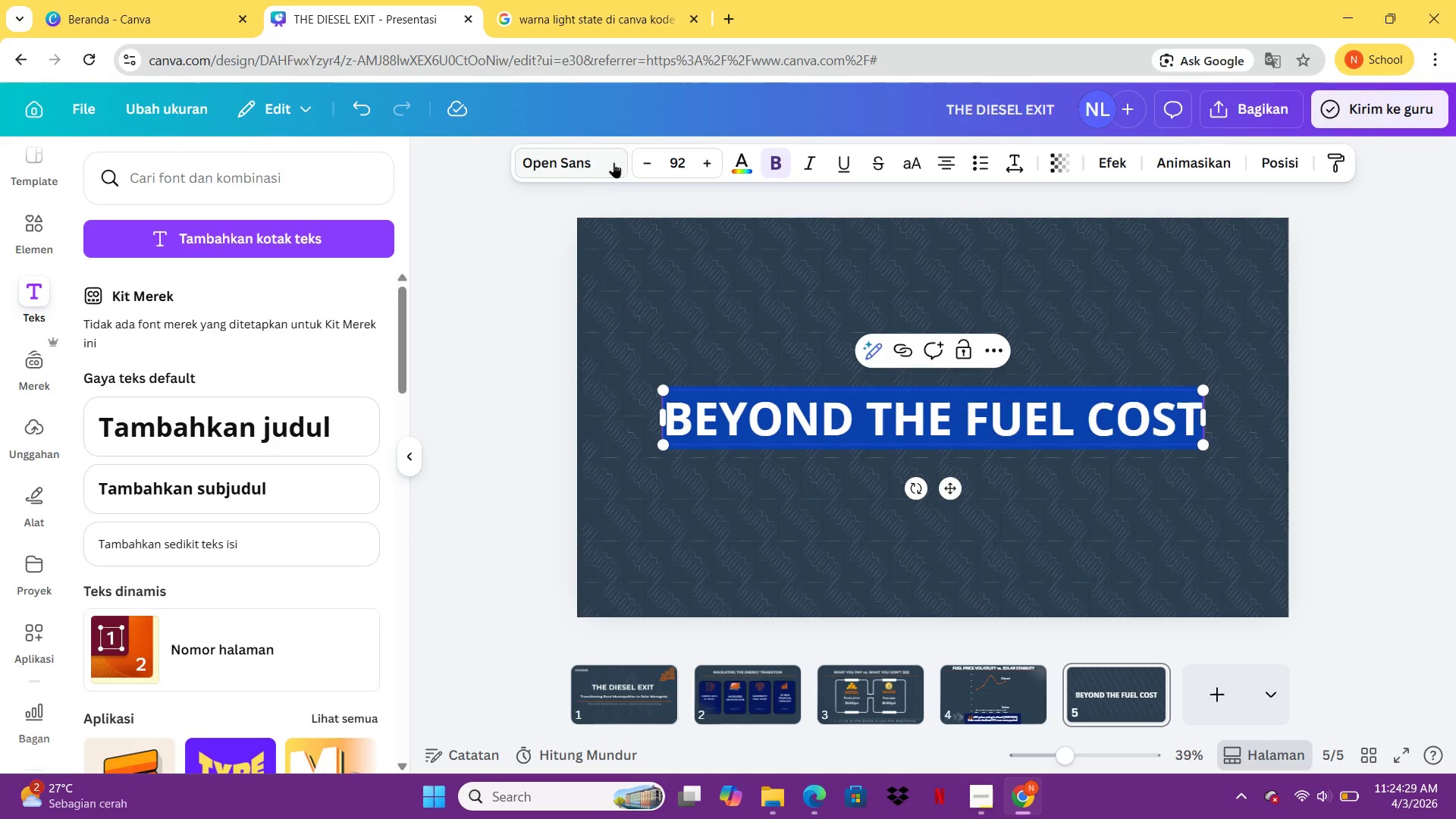 
left_click([612, 158])
 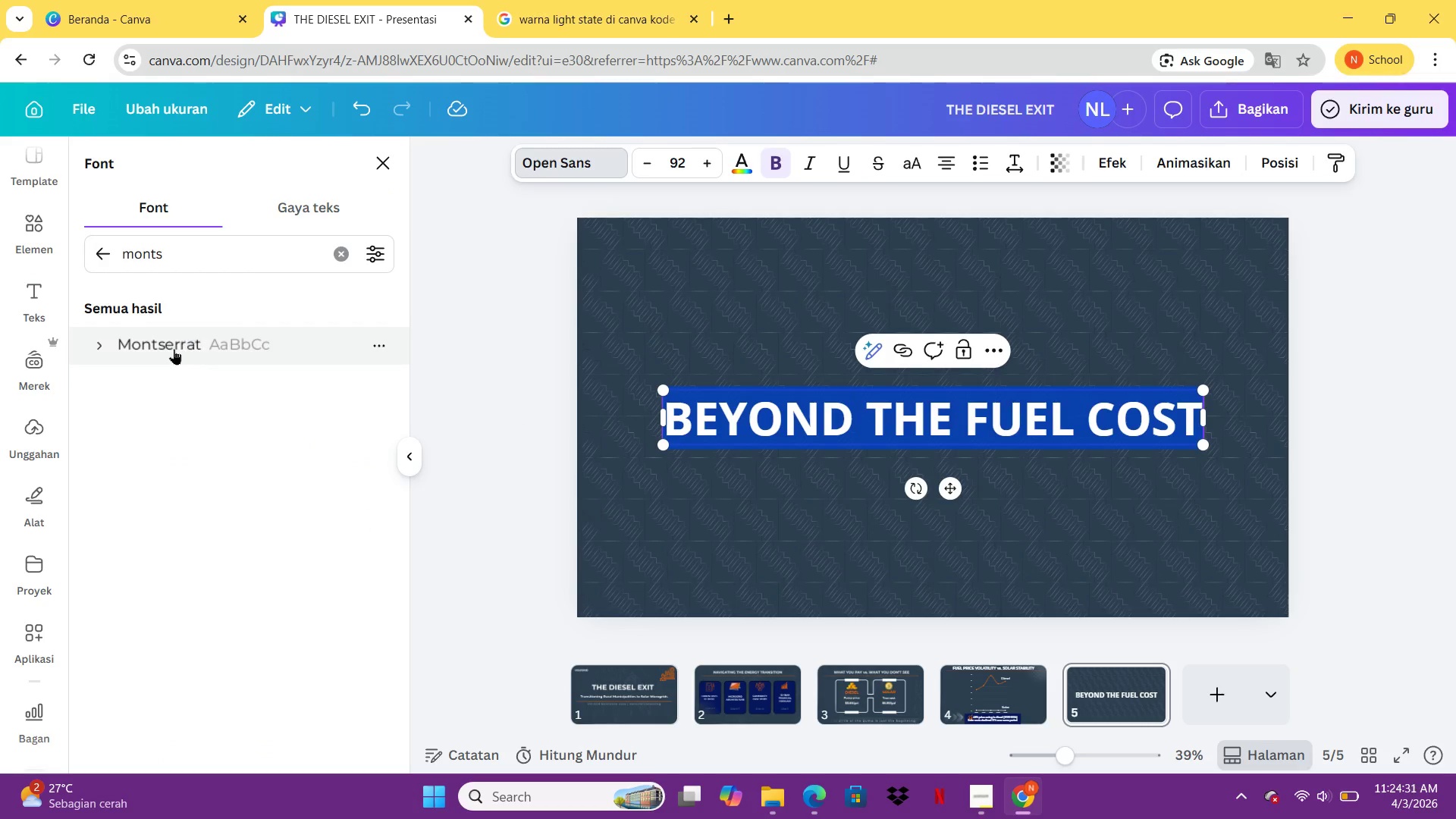 
left_click([174, 349])
 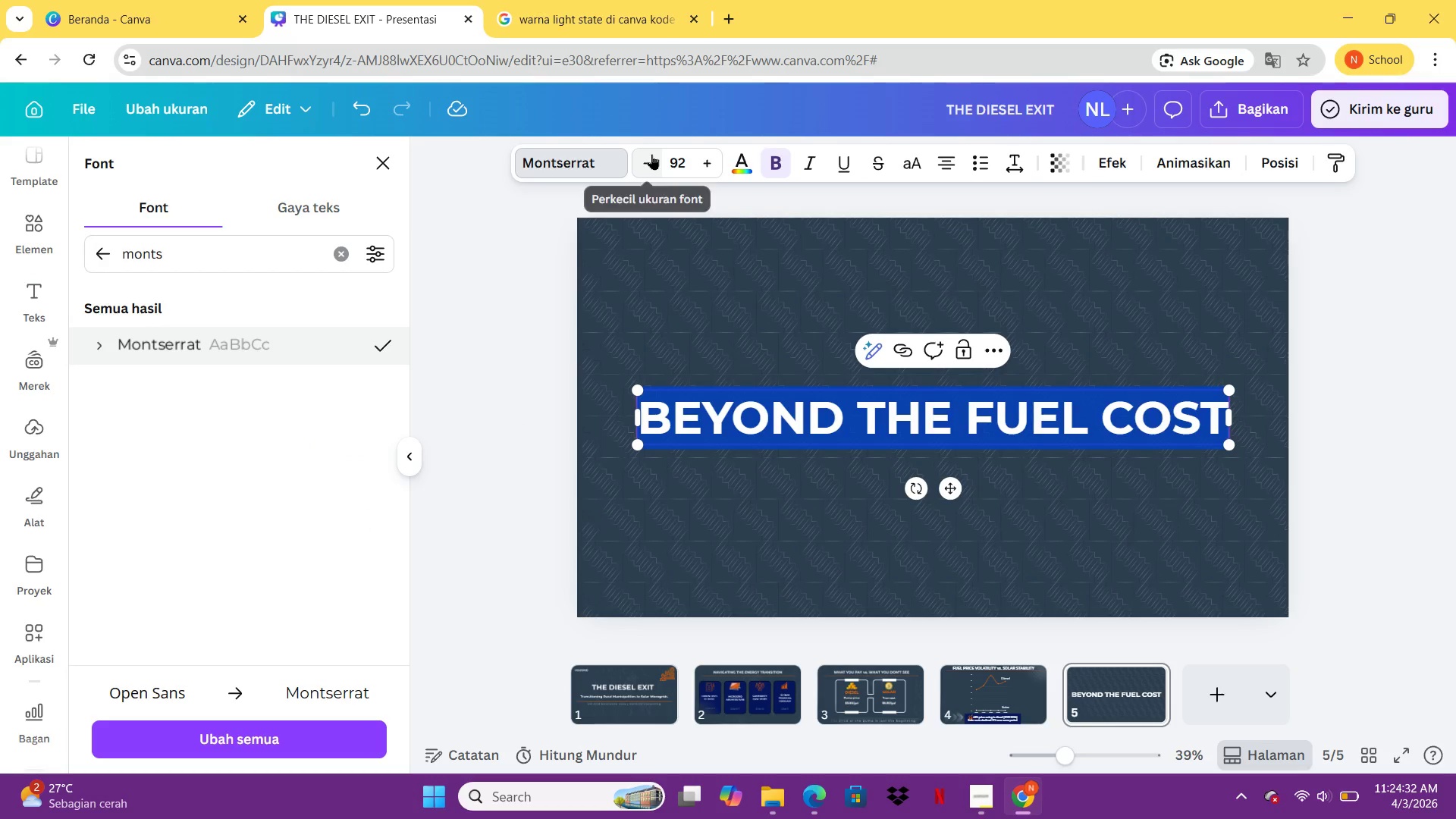 
double_click([651, 154])
 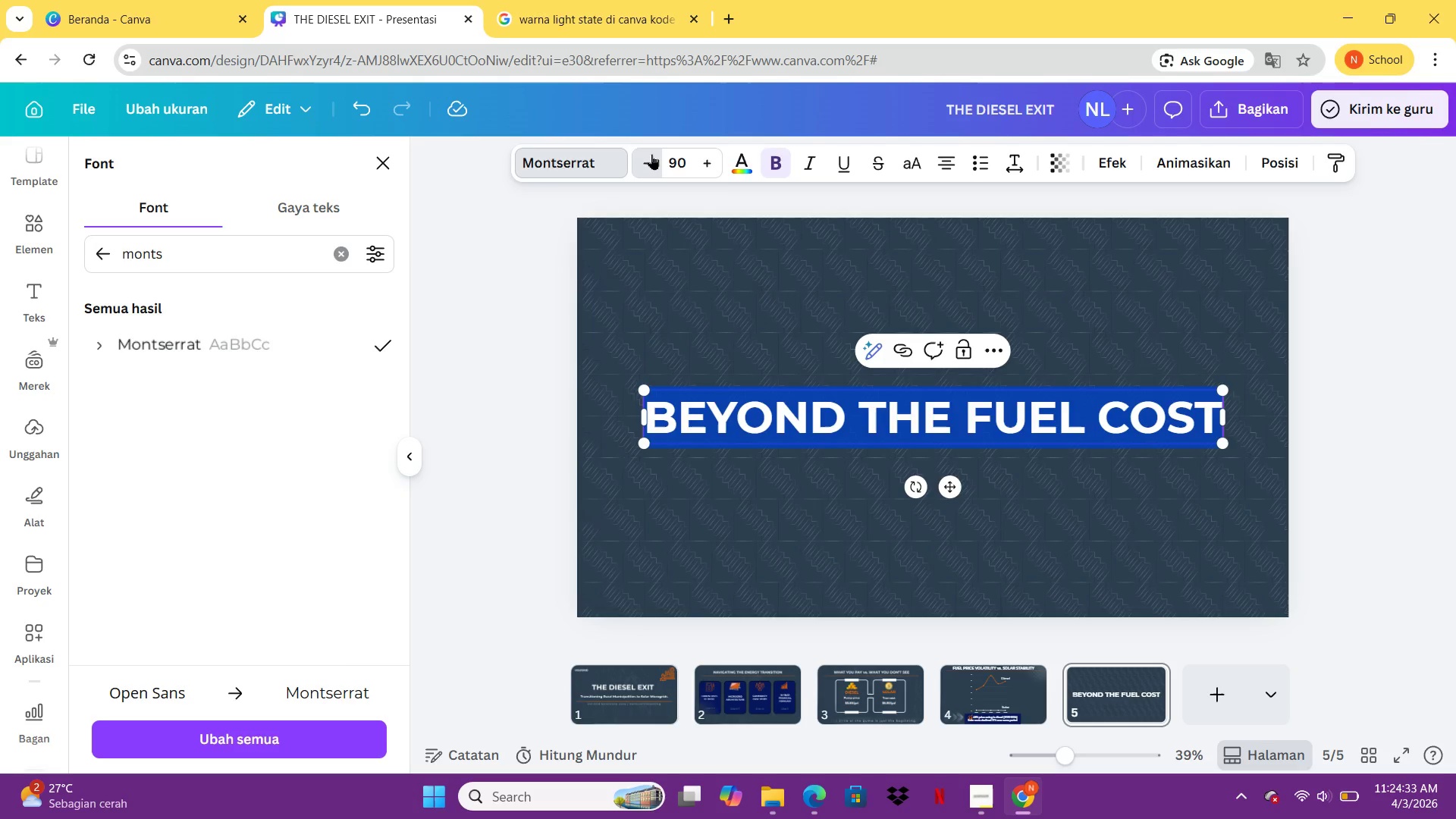 
triple_click([651, 154])
 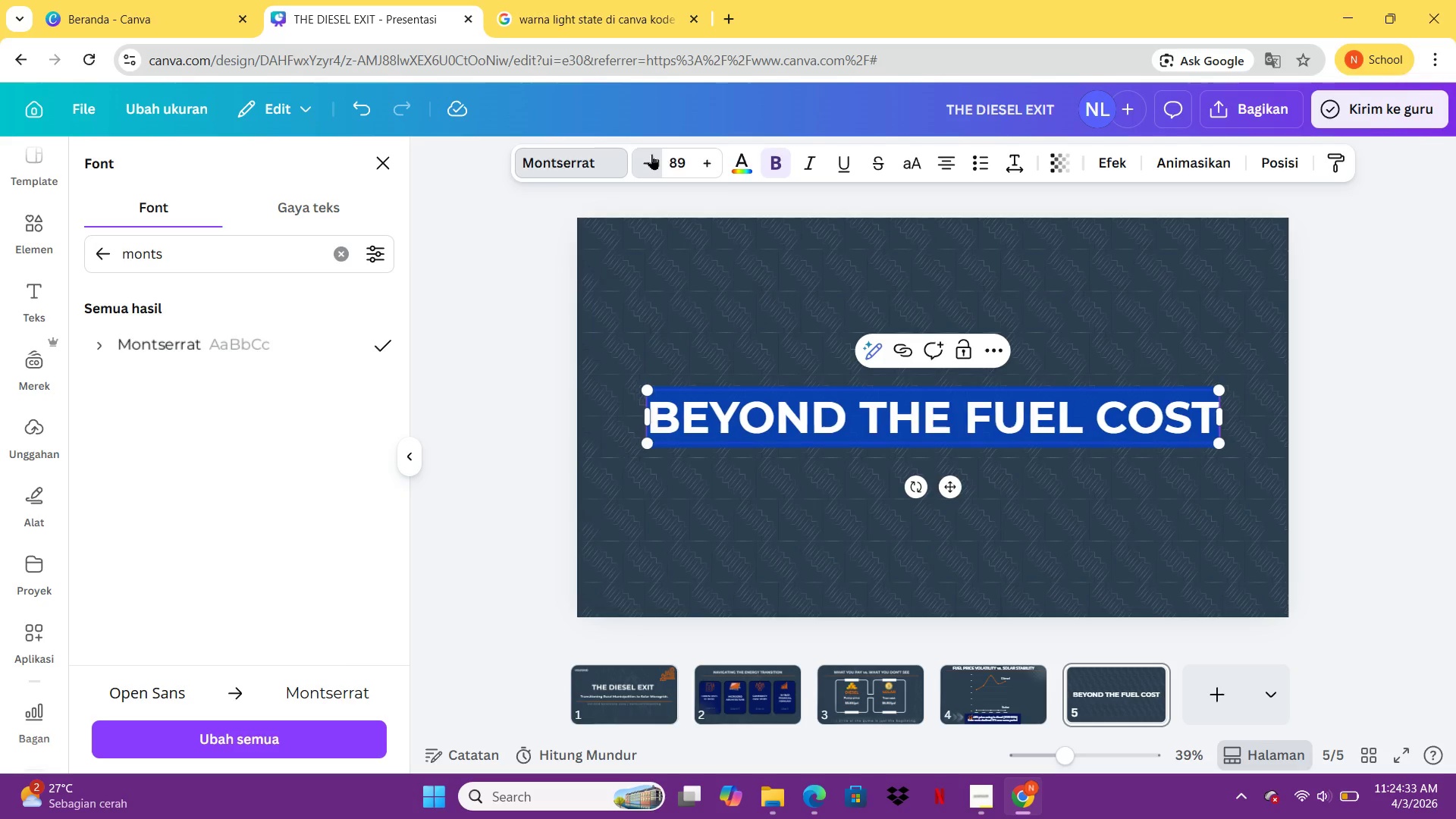 
triple_click([651, 154])
 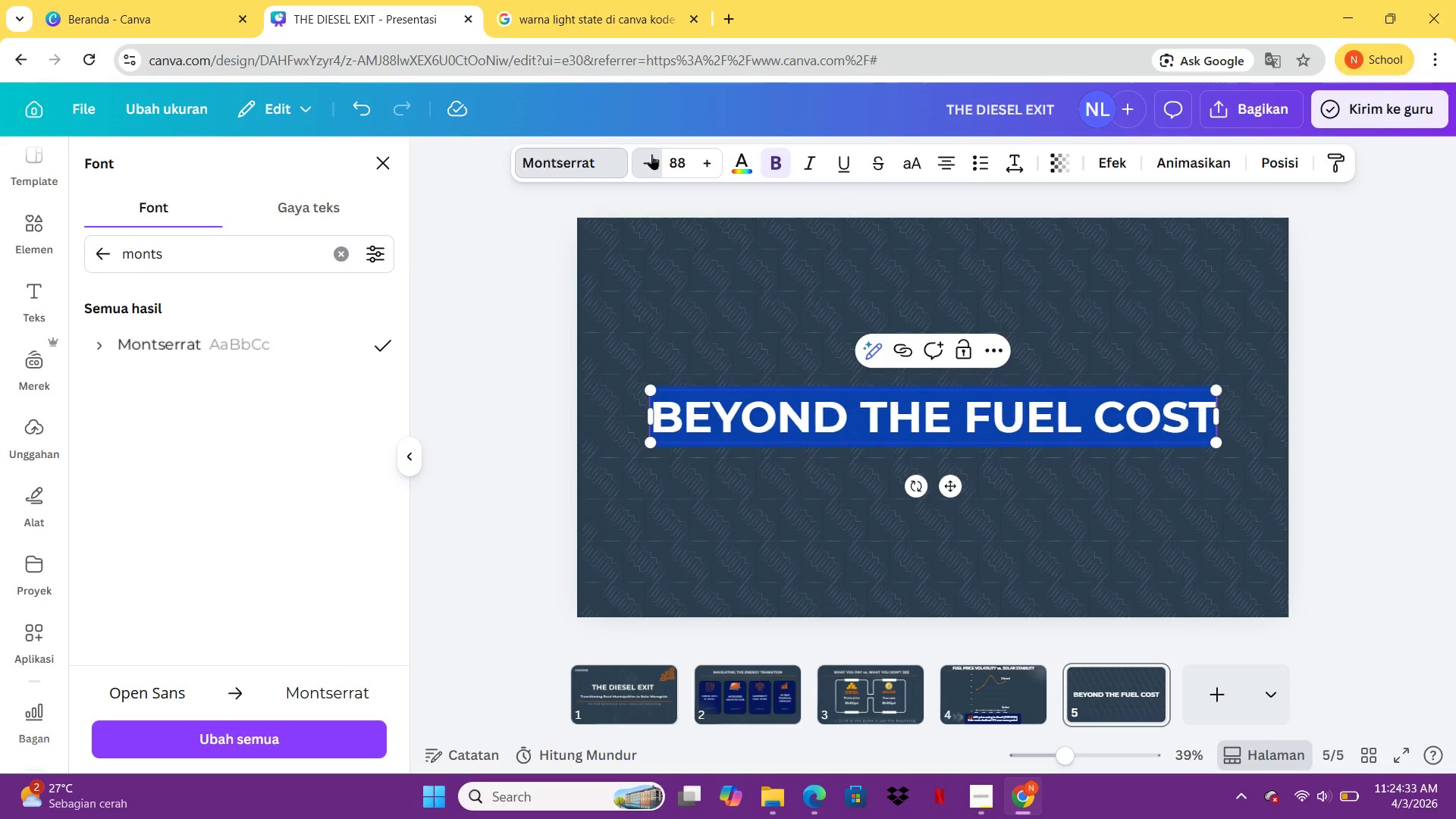 
triple_click([651, 154])
 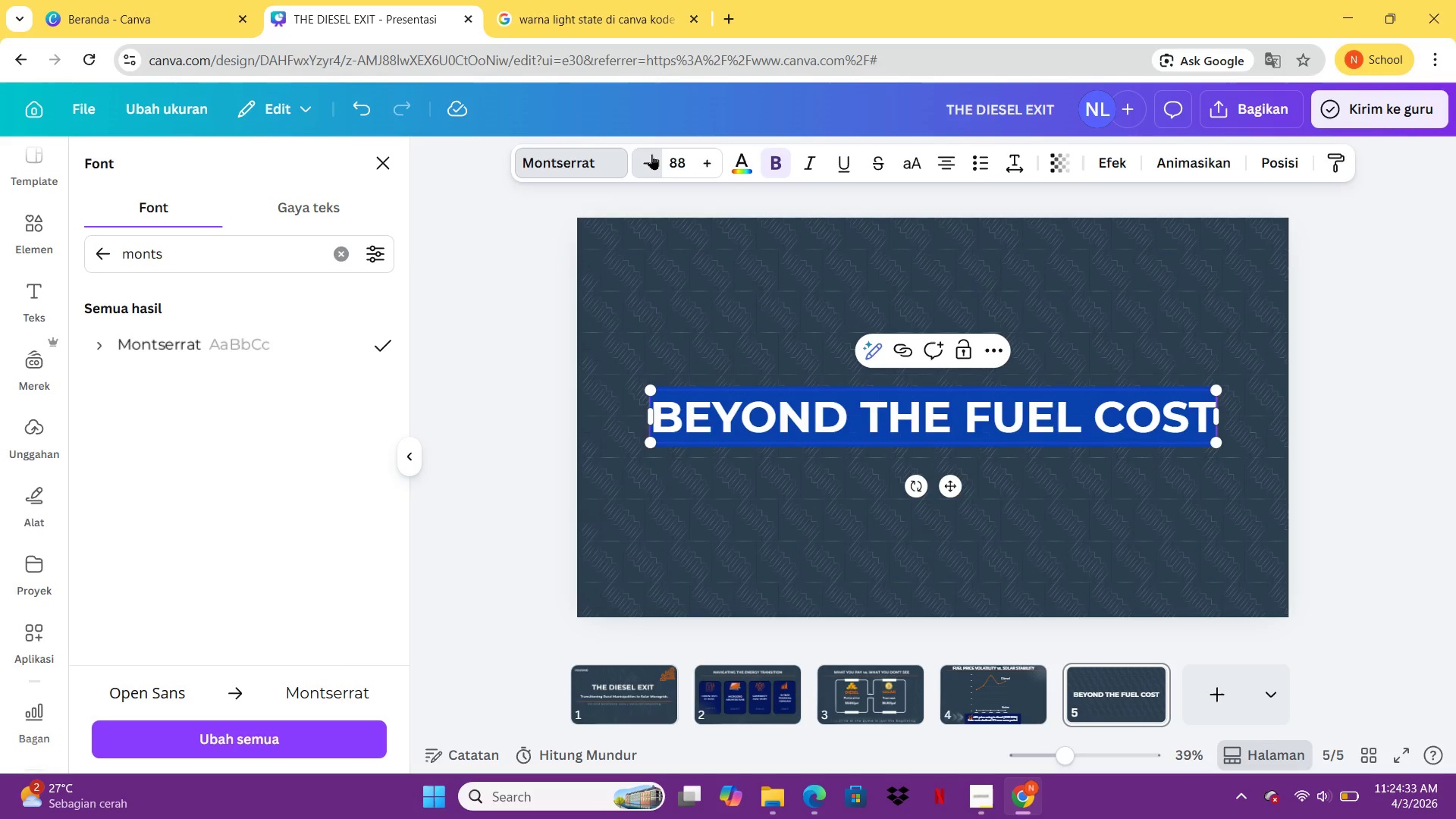 
triple_click([651, 154])
 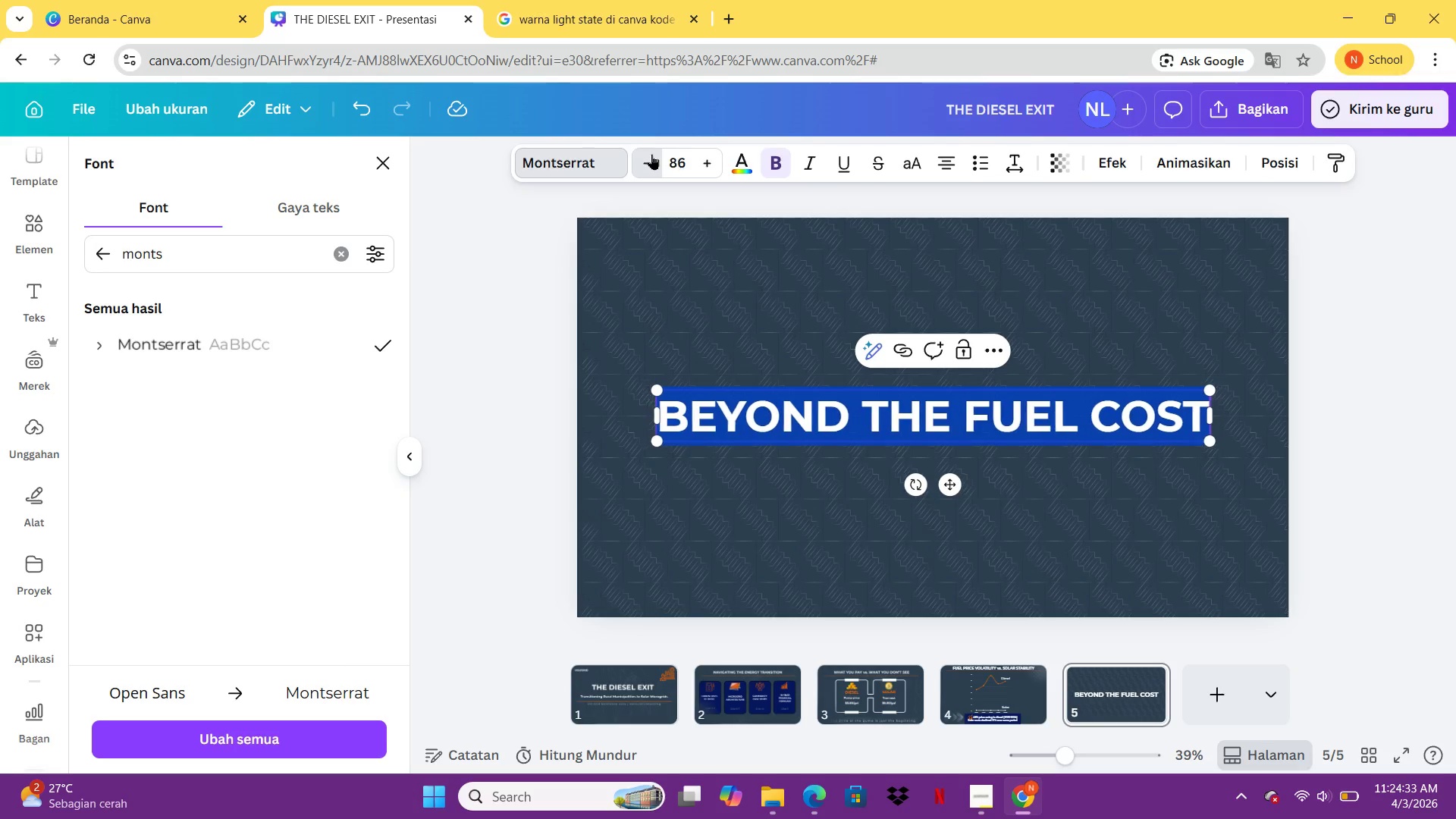 
triple_click([651, 154])
 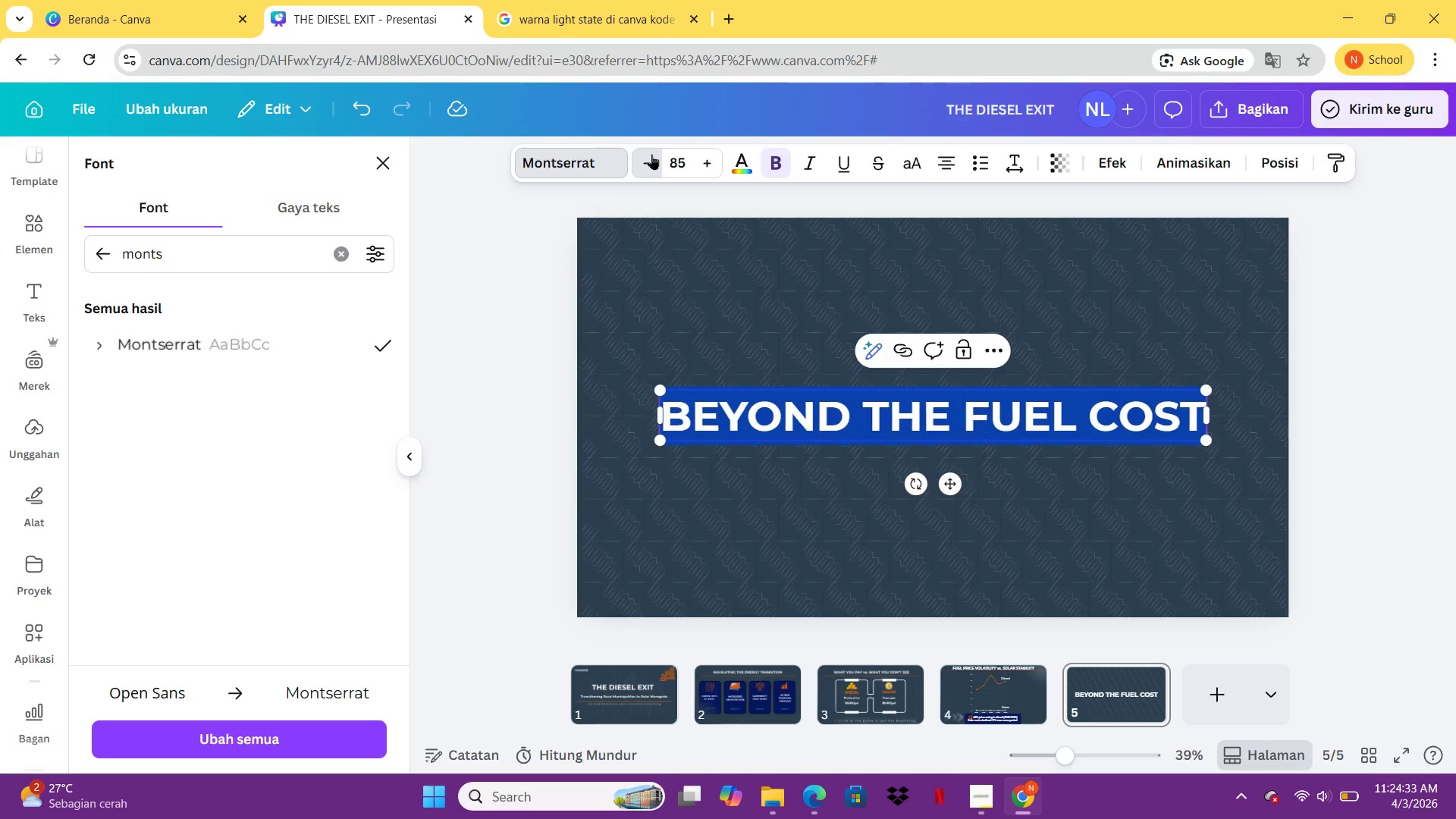 
triple_click([651, 154])
 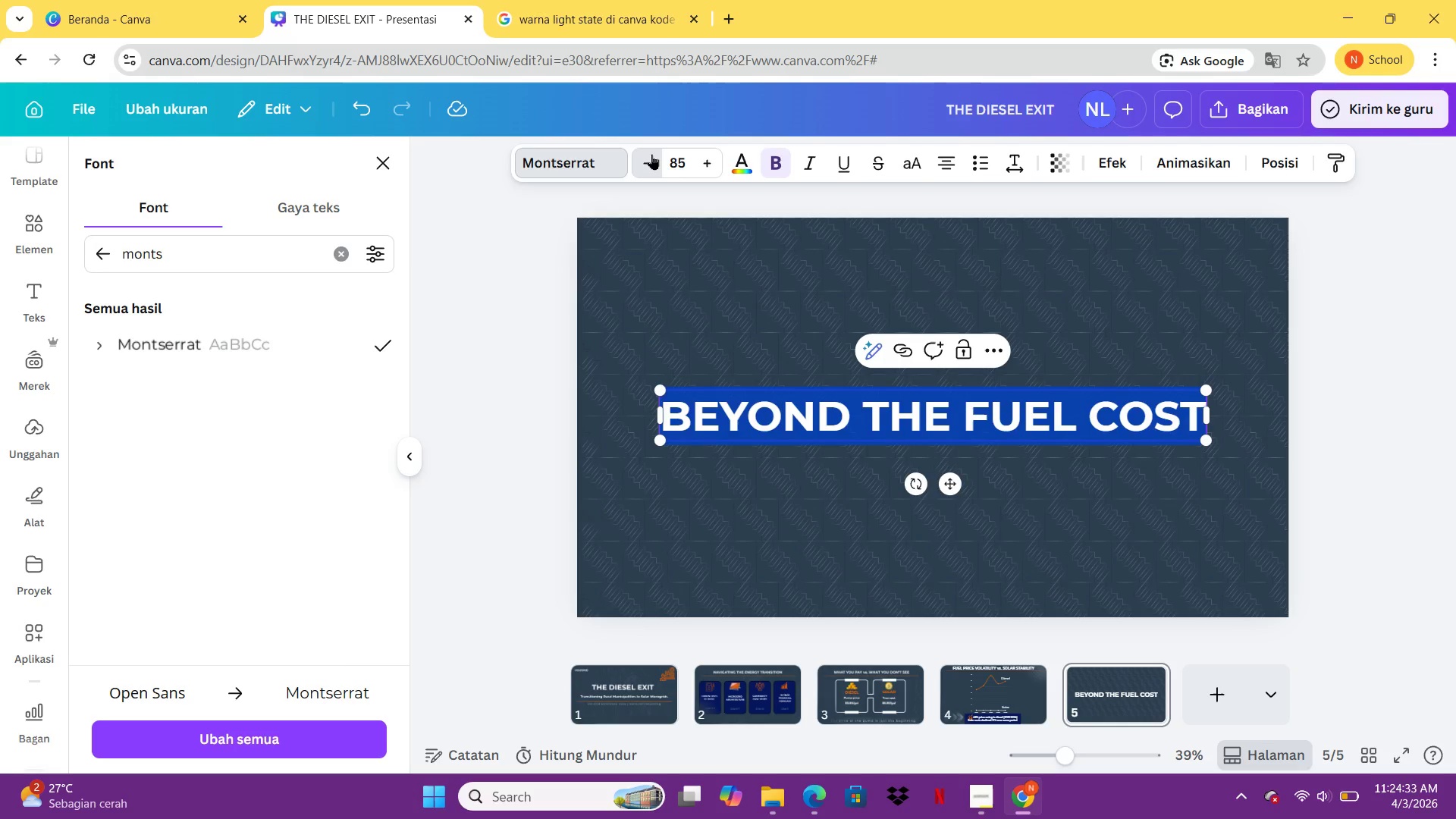 
triple_click([651, 154])
 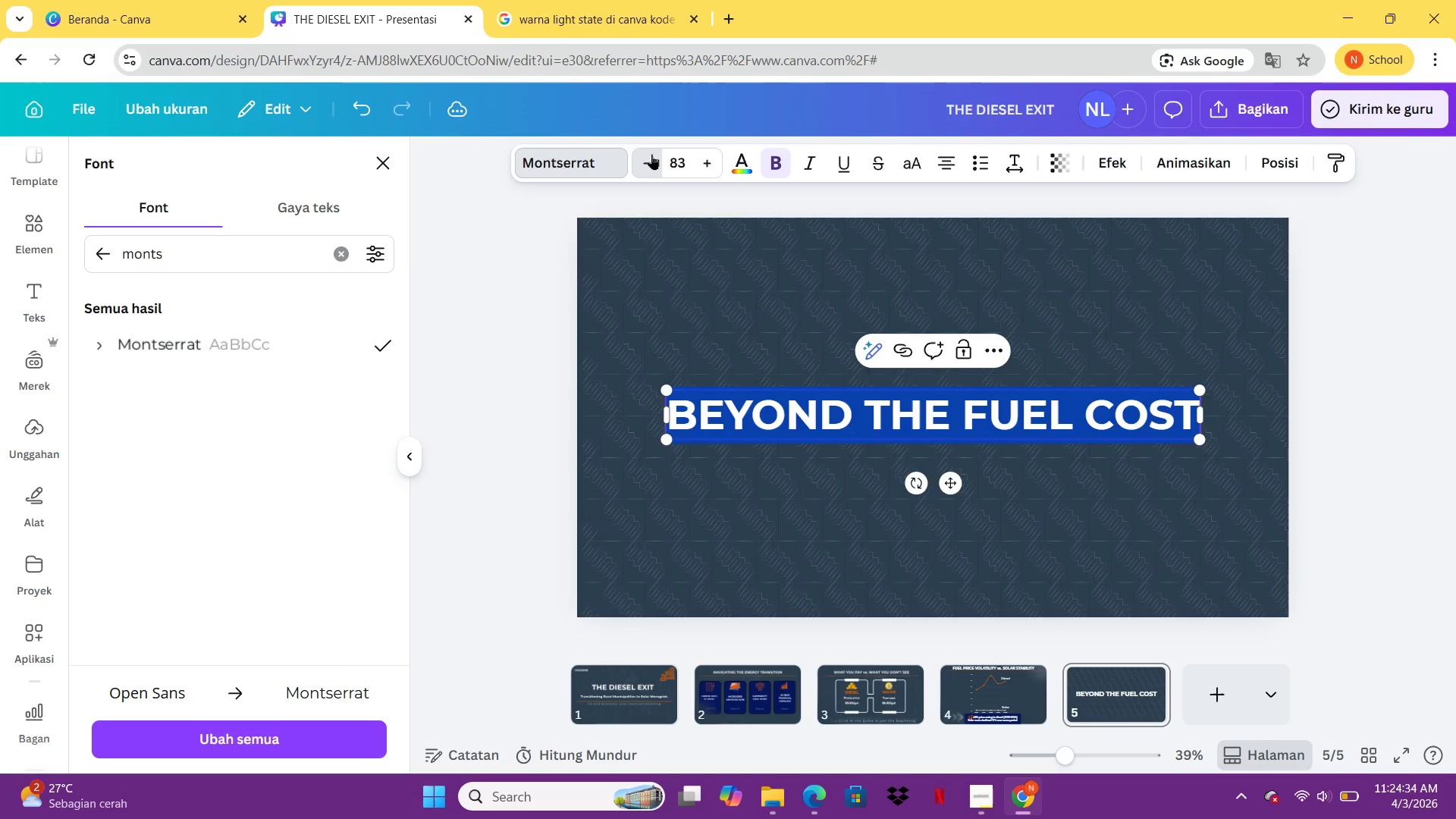 
triple_click([651, 154])
 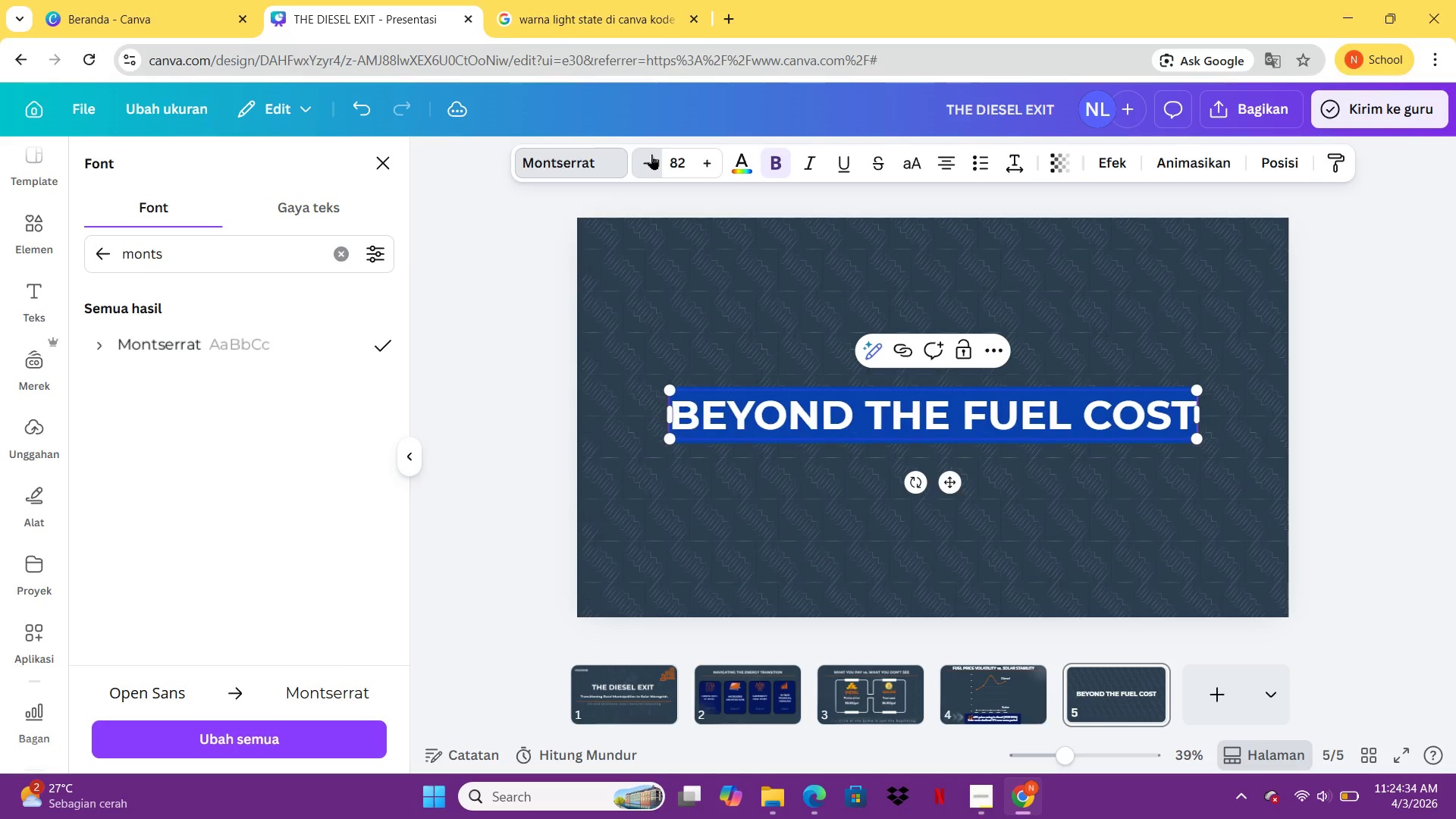 
triple_click([651, 154])
 